 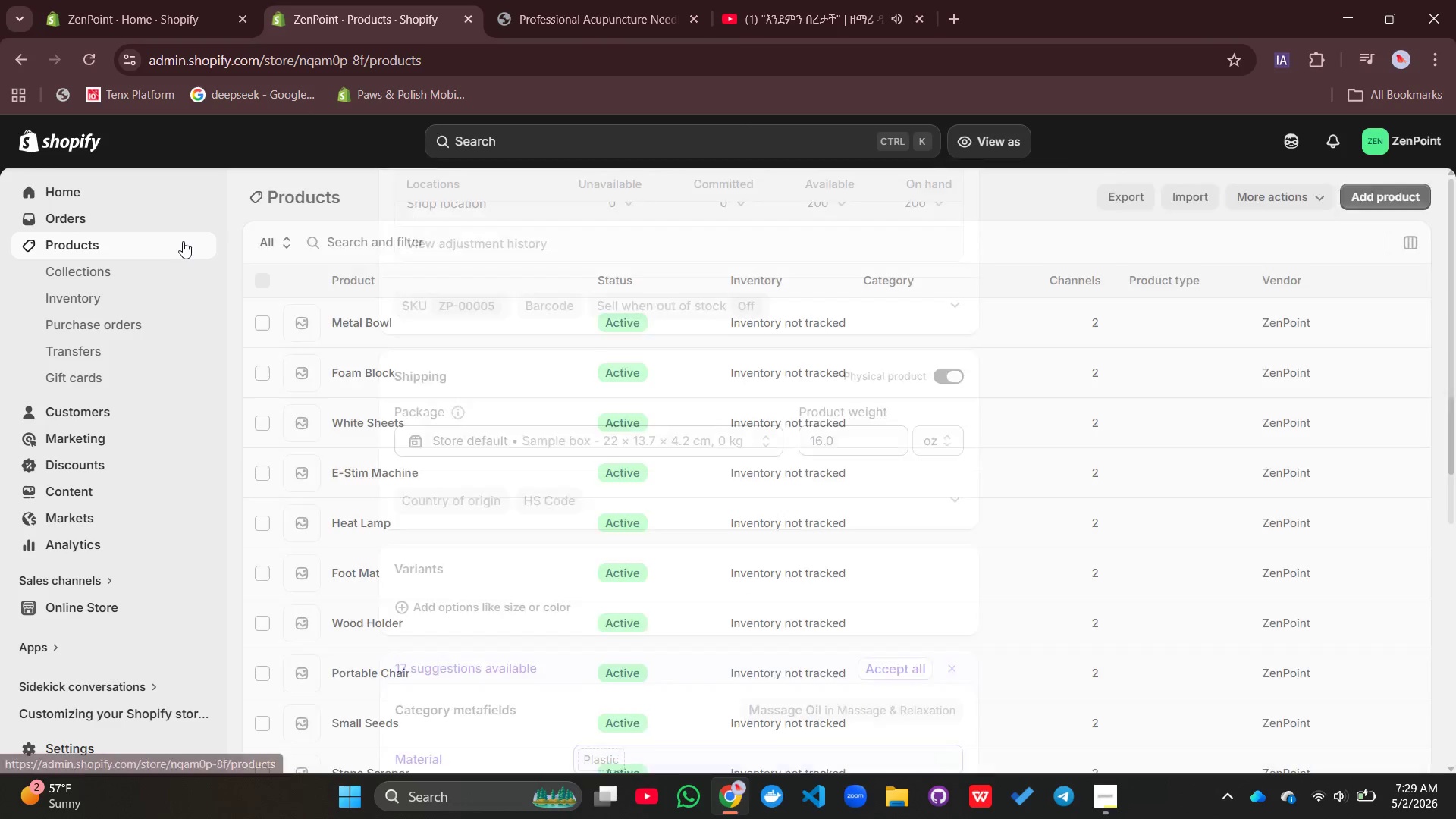 
left_click([375, 465])
 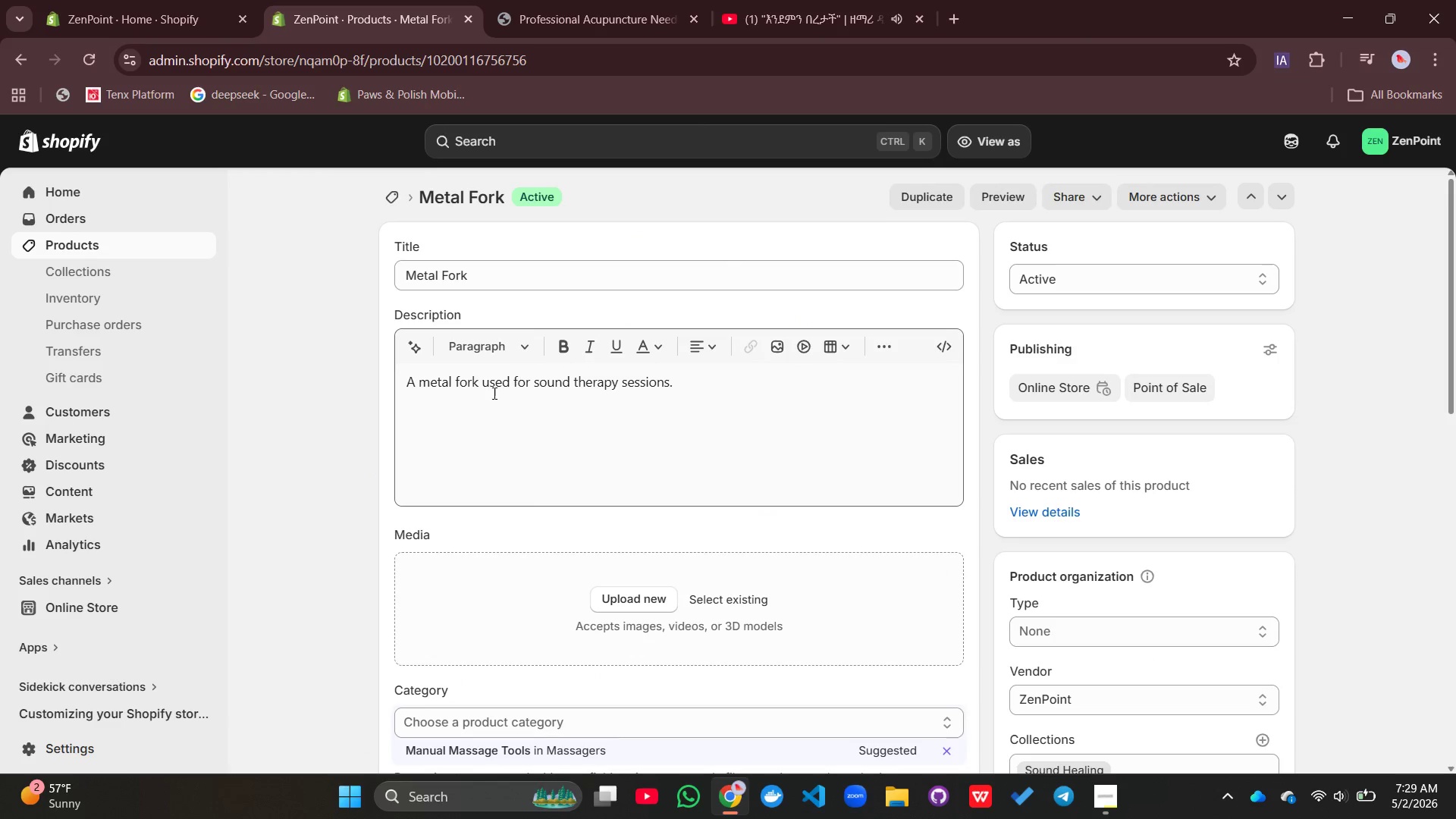 
double_click([479, 284])
 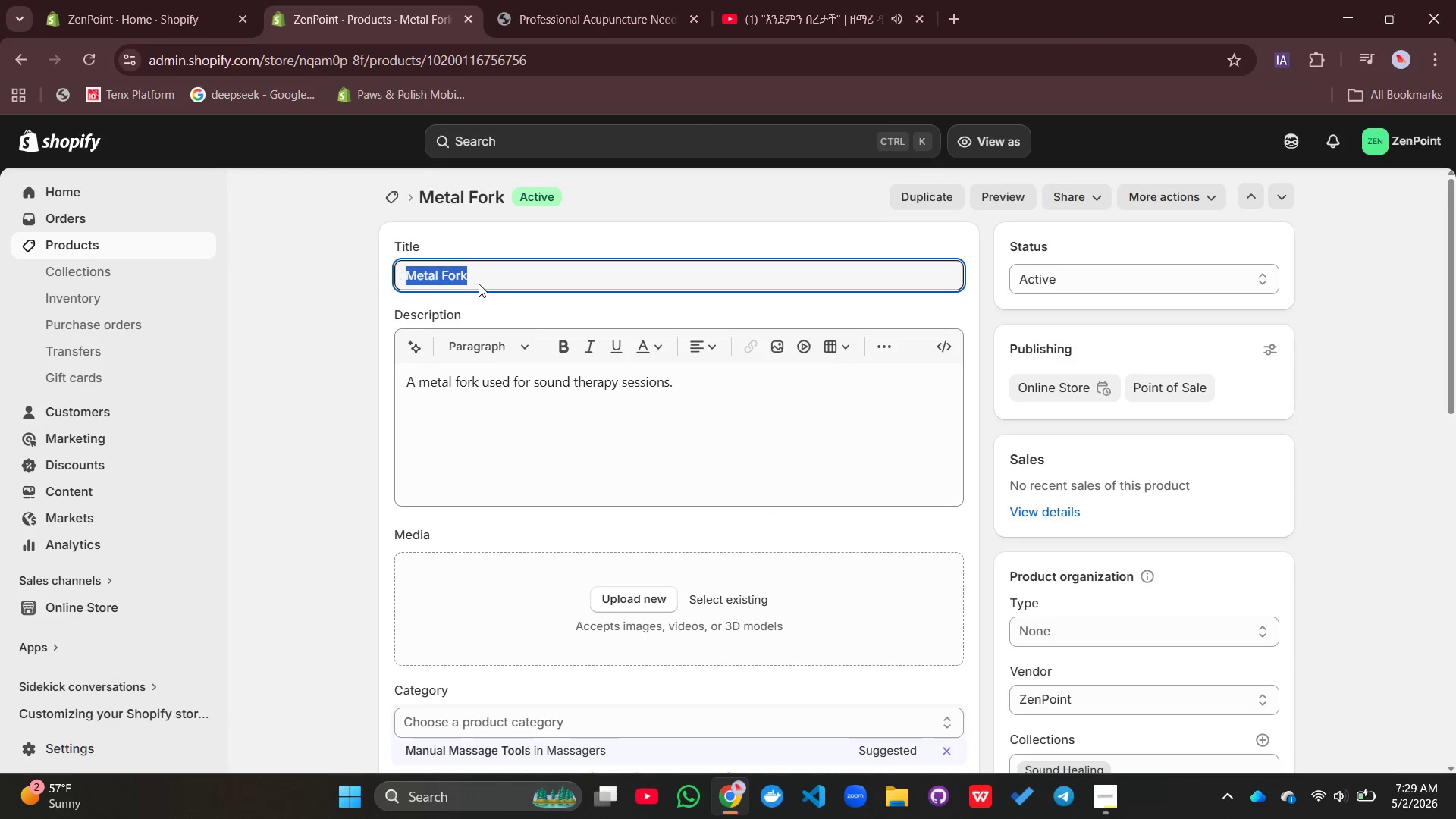 
triple_click([479, 284])
 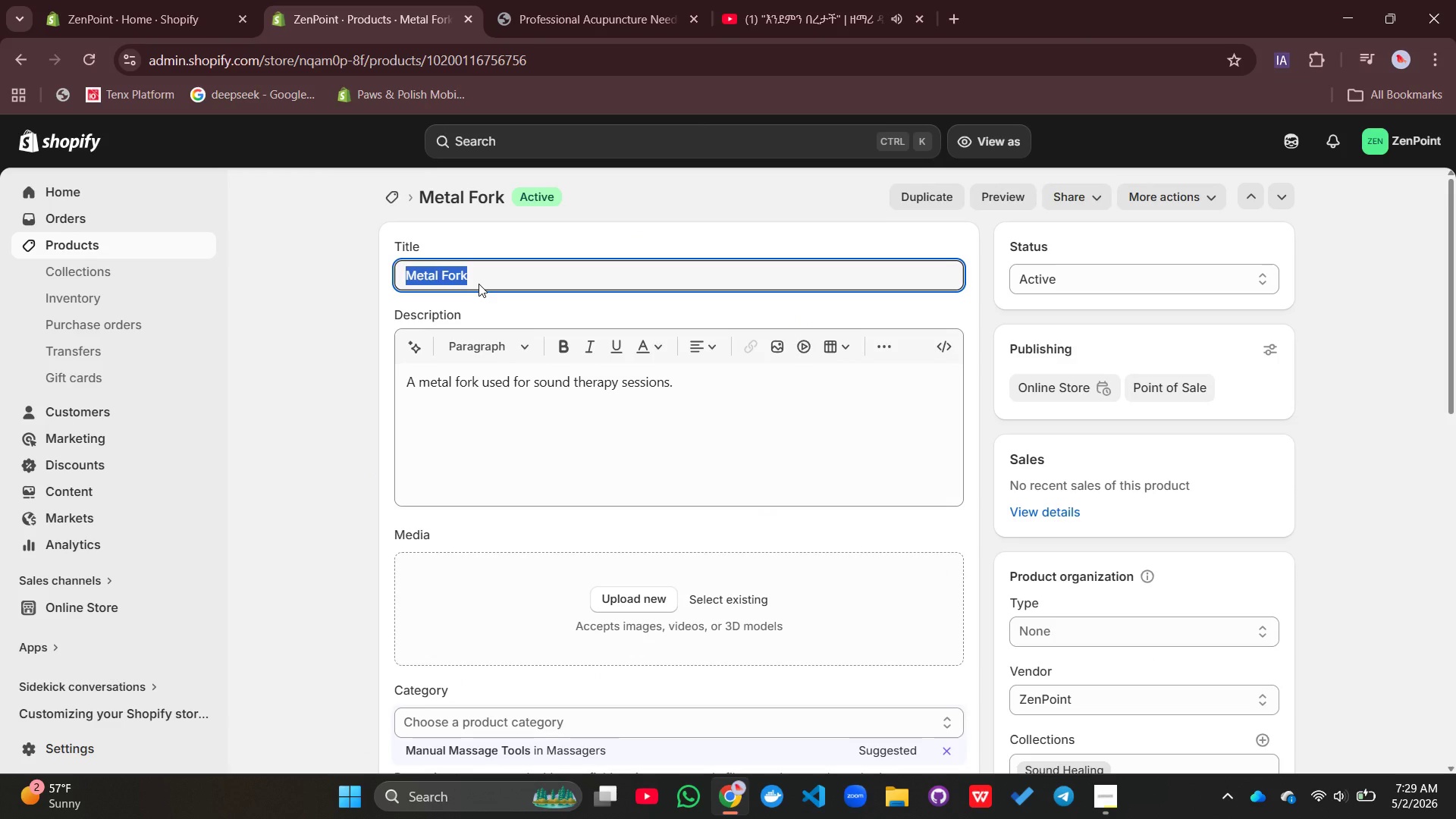 
triple_click([479, 284])
 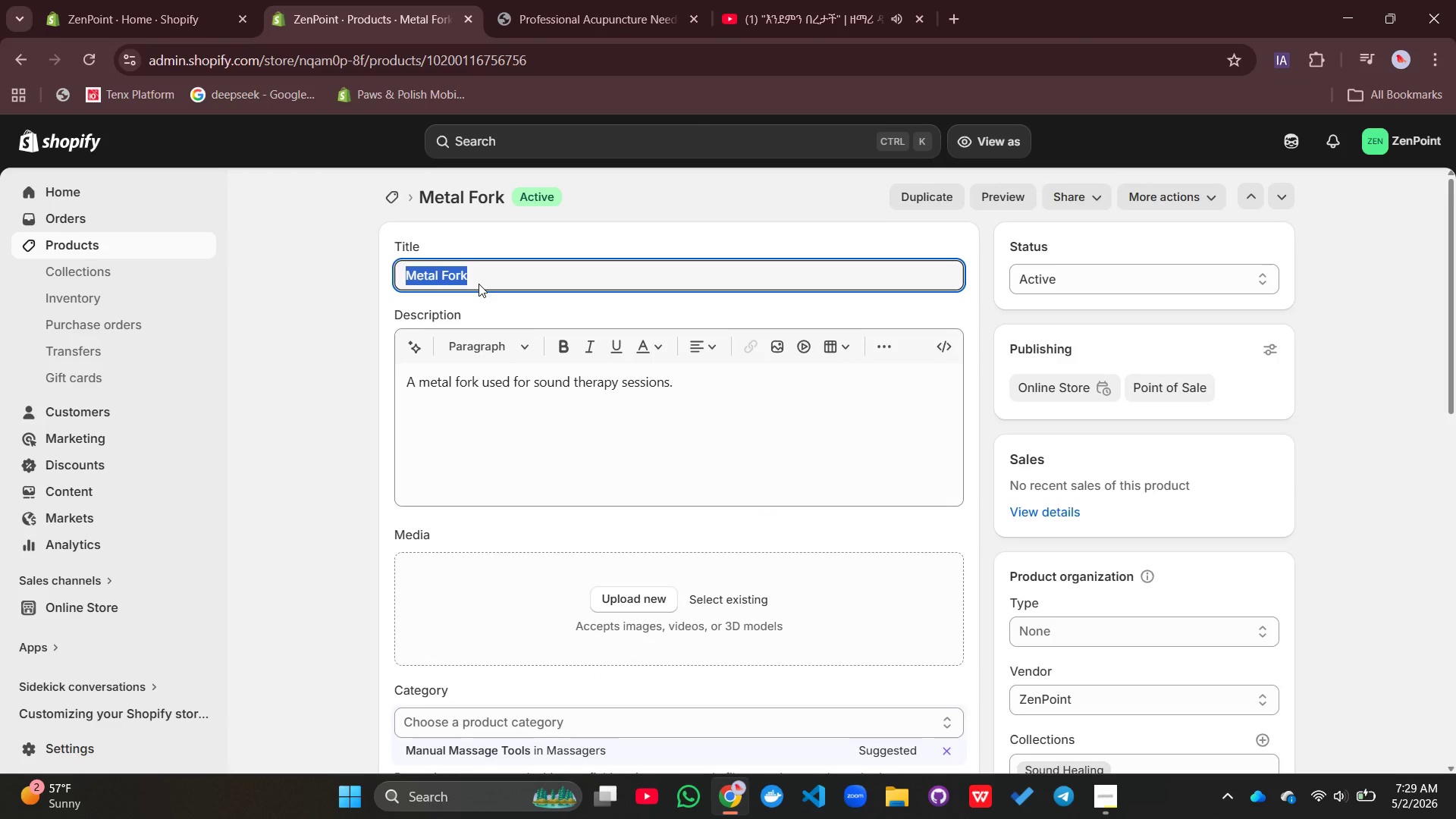 
triple_click([479, 284])
 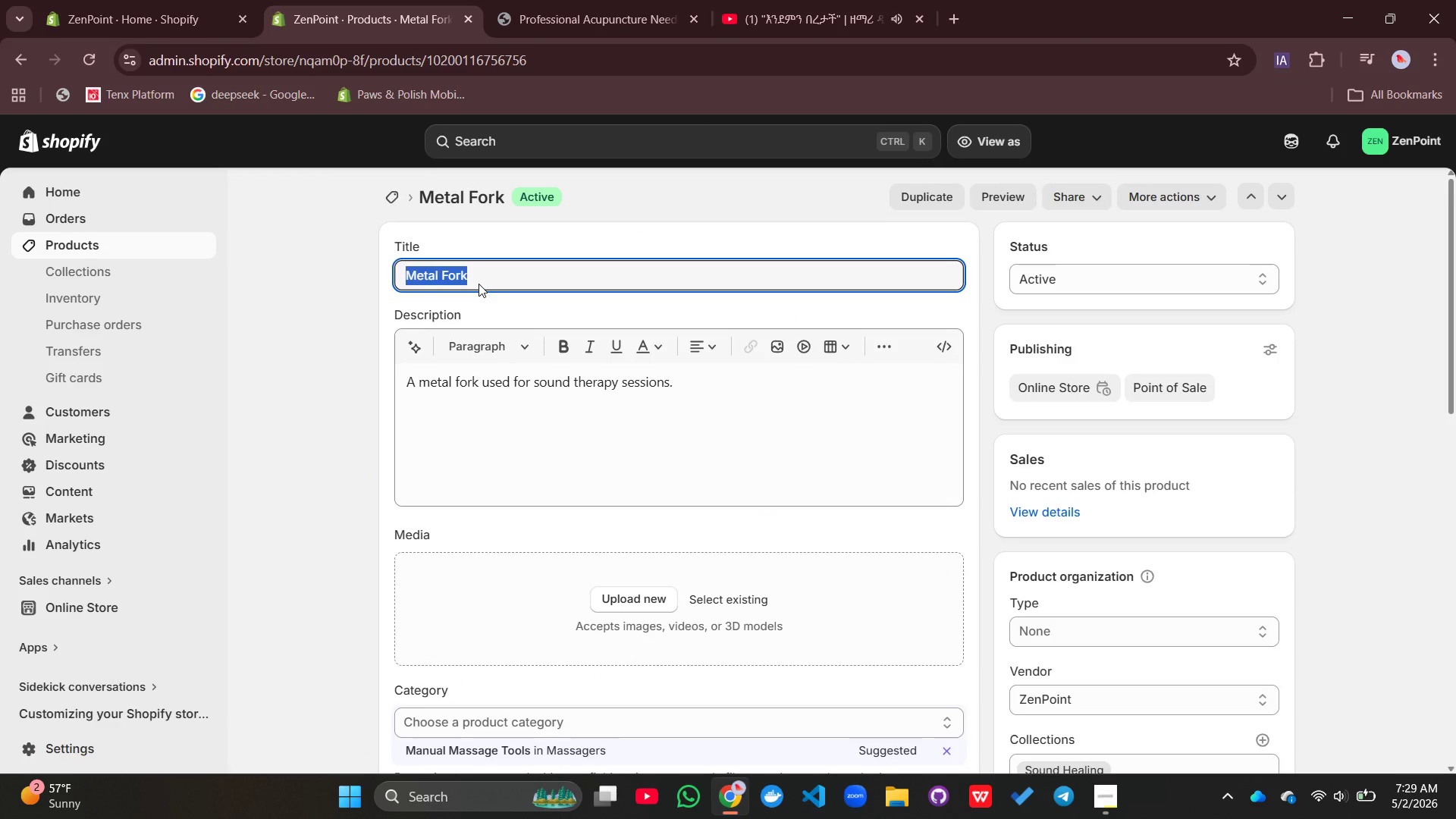 
type(Sound he)
key(Backspace)
key(Backspace)
type(Healing T)
 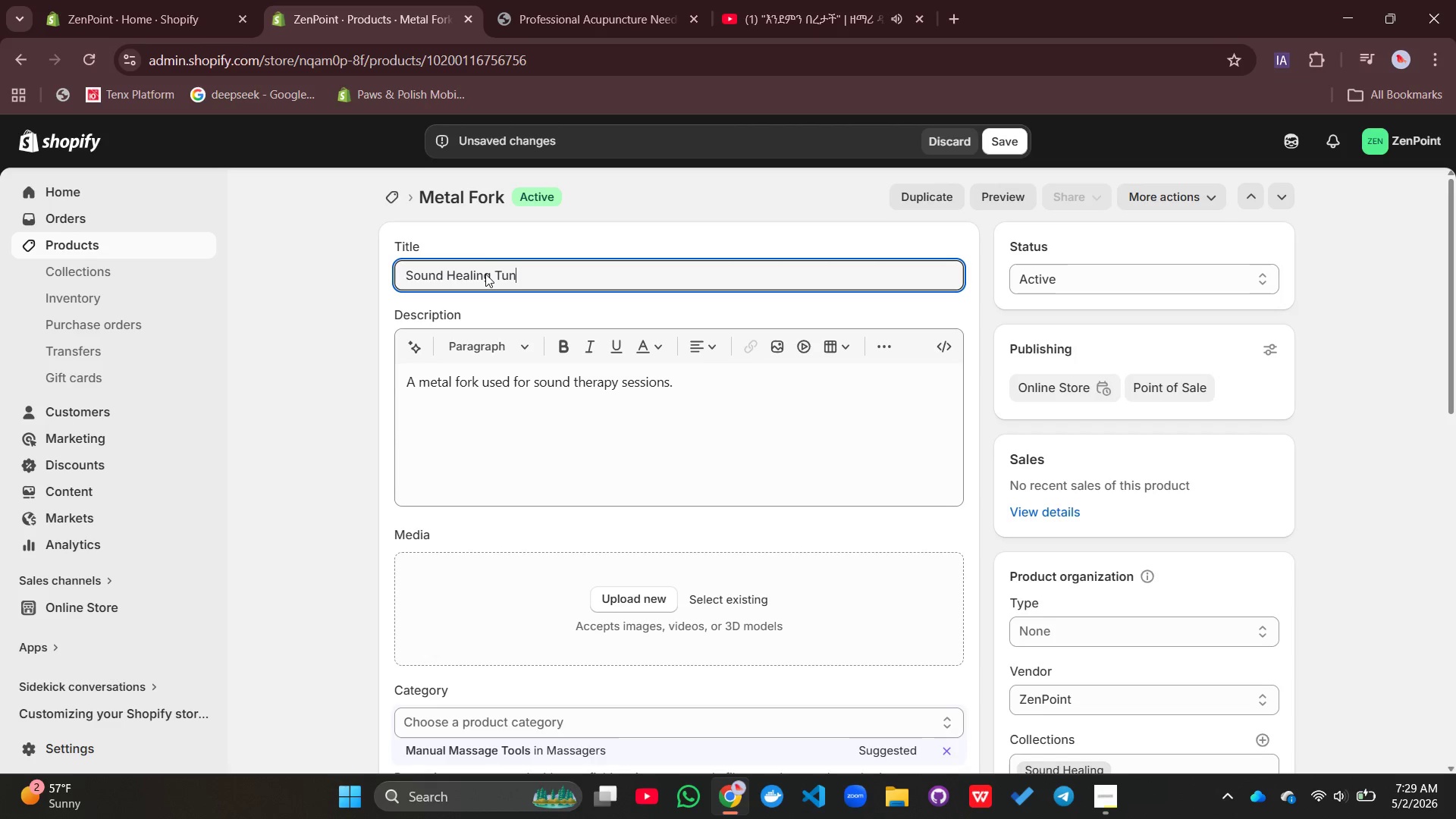 
 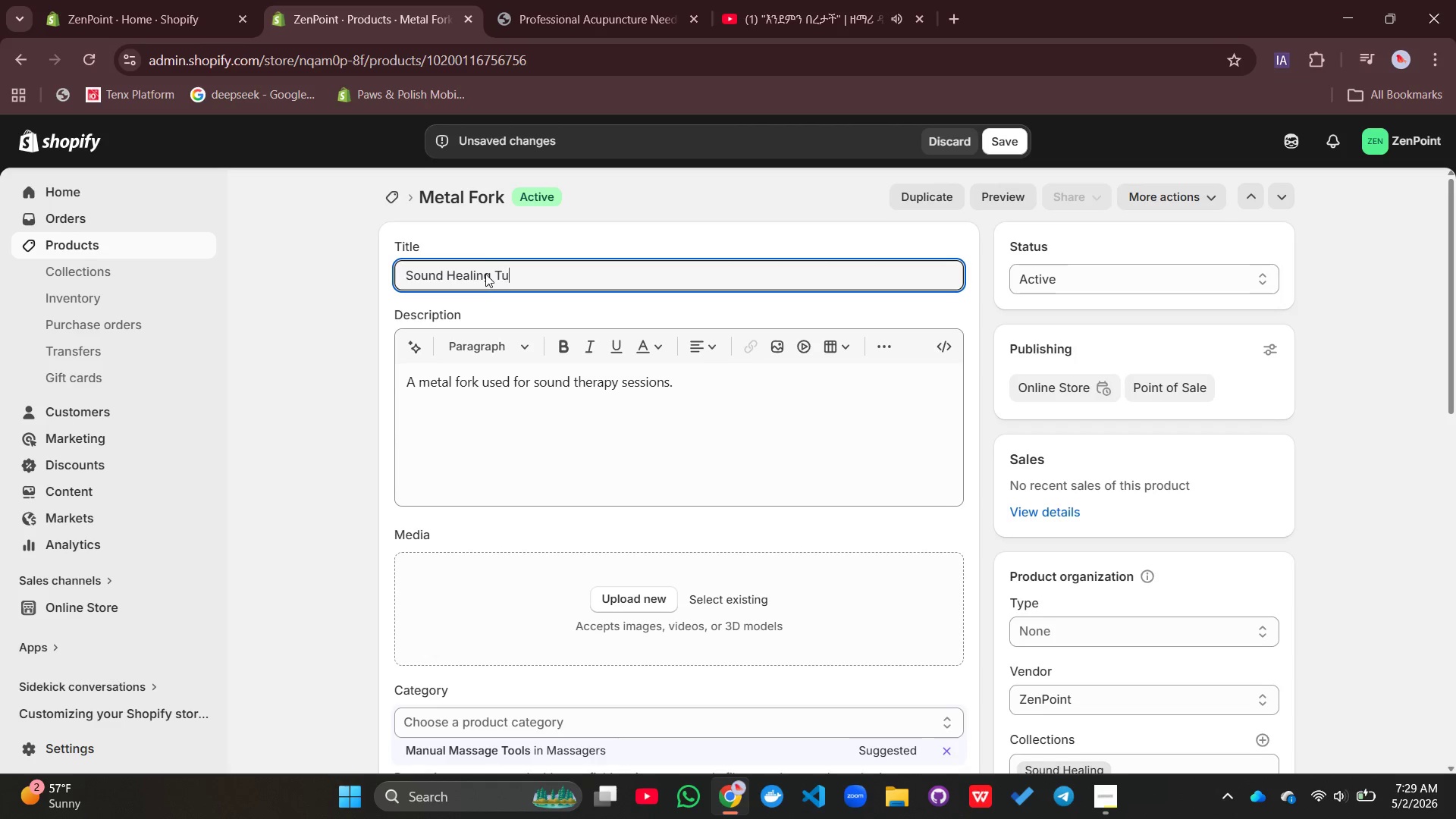 
type(uning Fork - 256 h)
key(Backspace)
type(Hz c)
 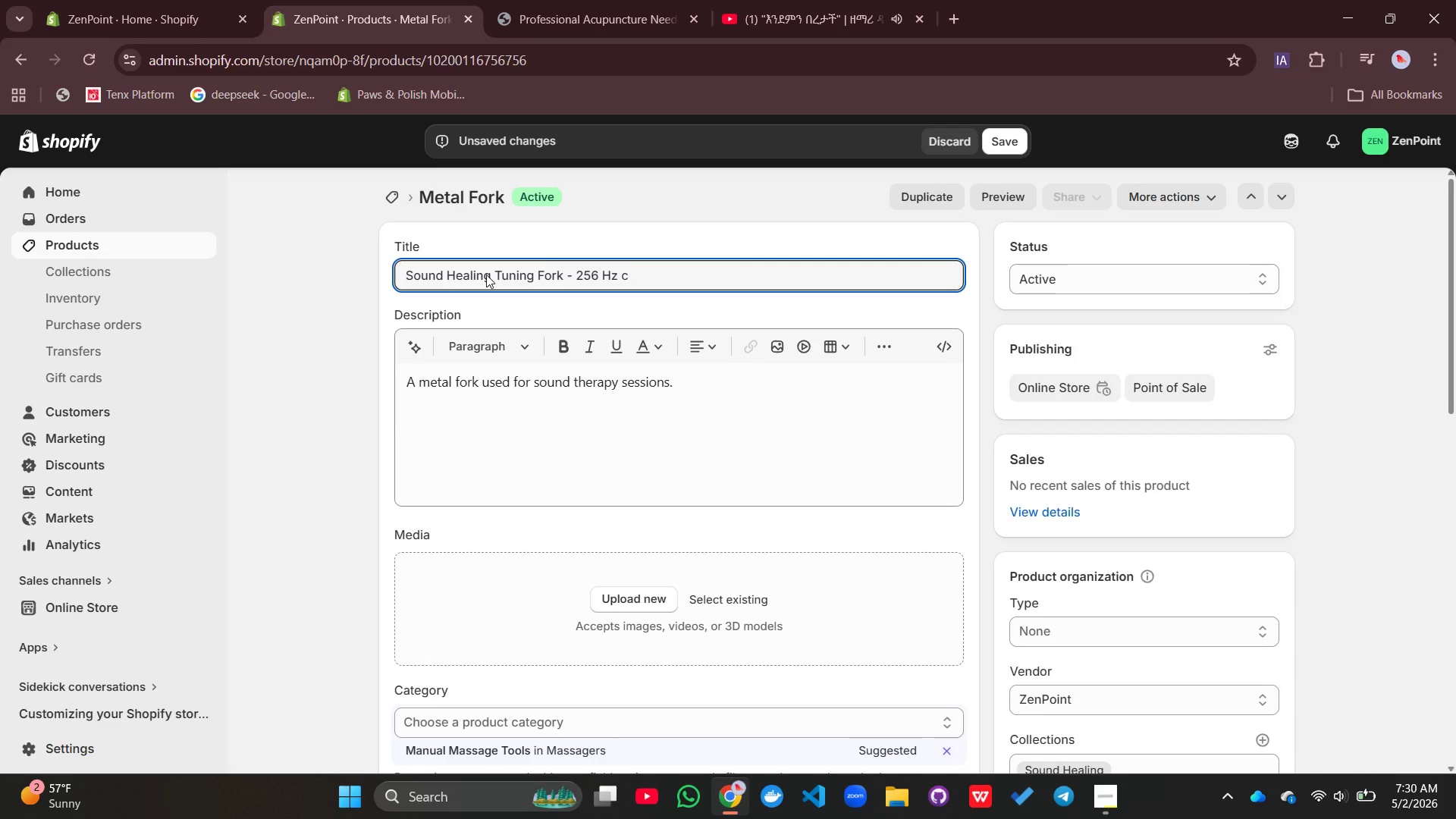 
type( Frequency for Chakra Balancing)
 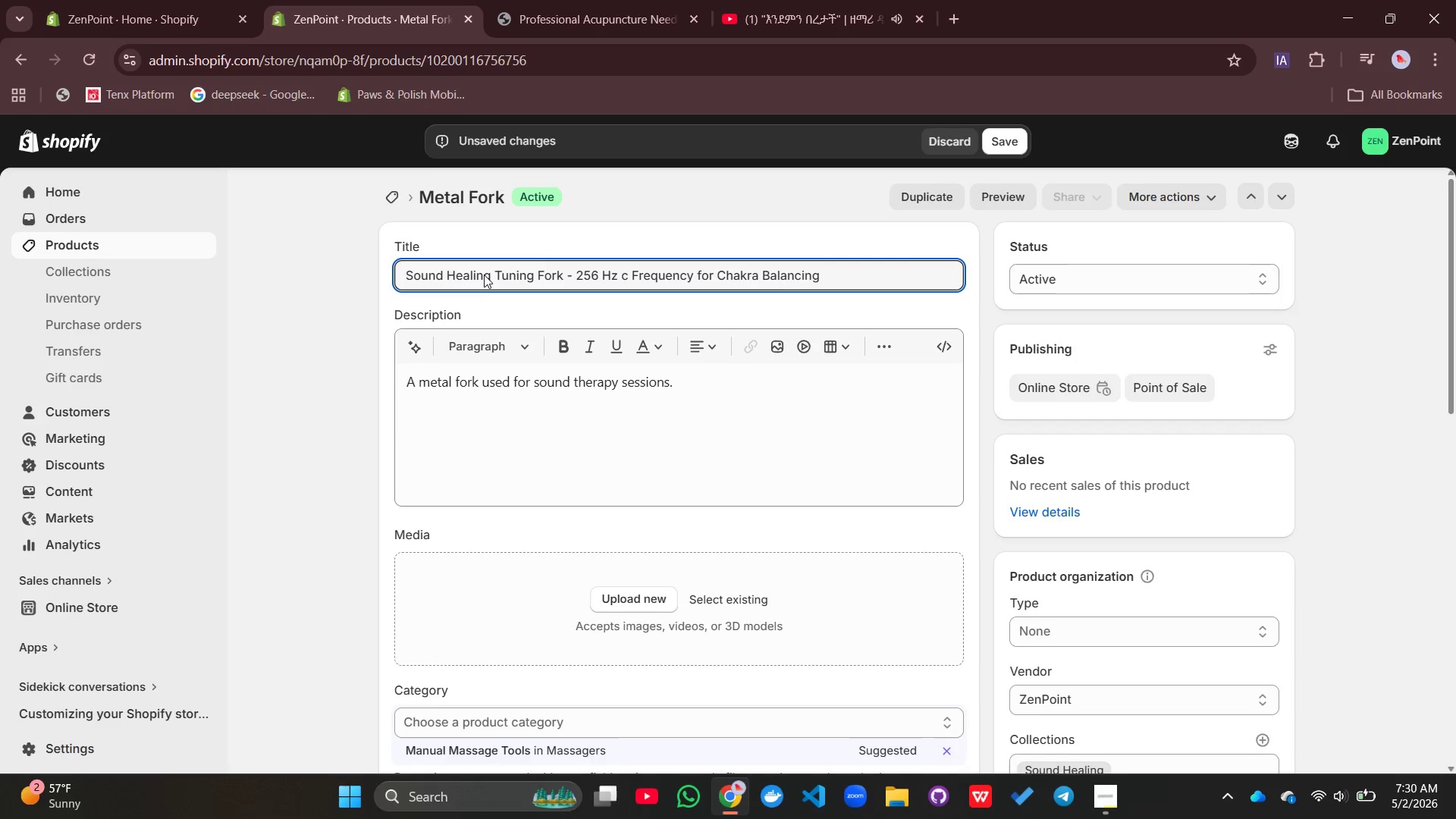 
left_click([485, 456])
 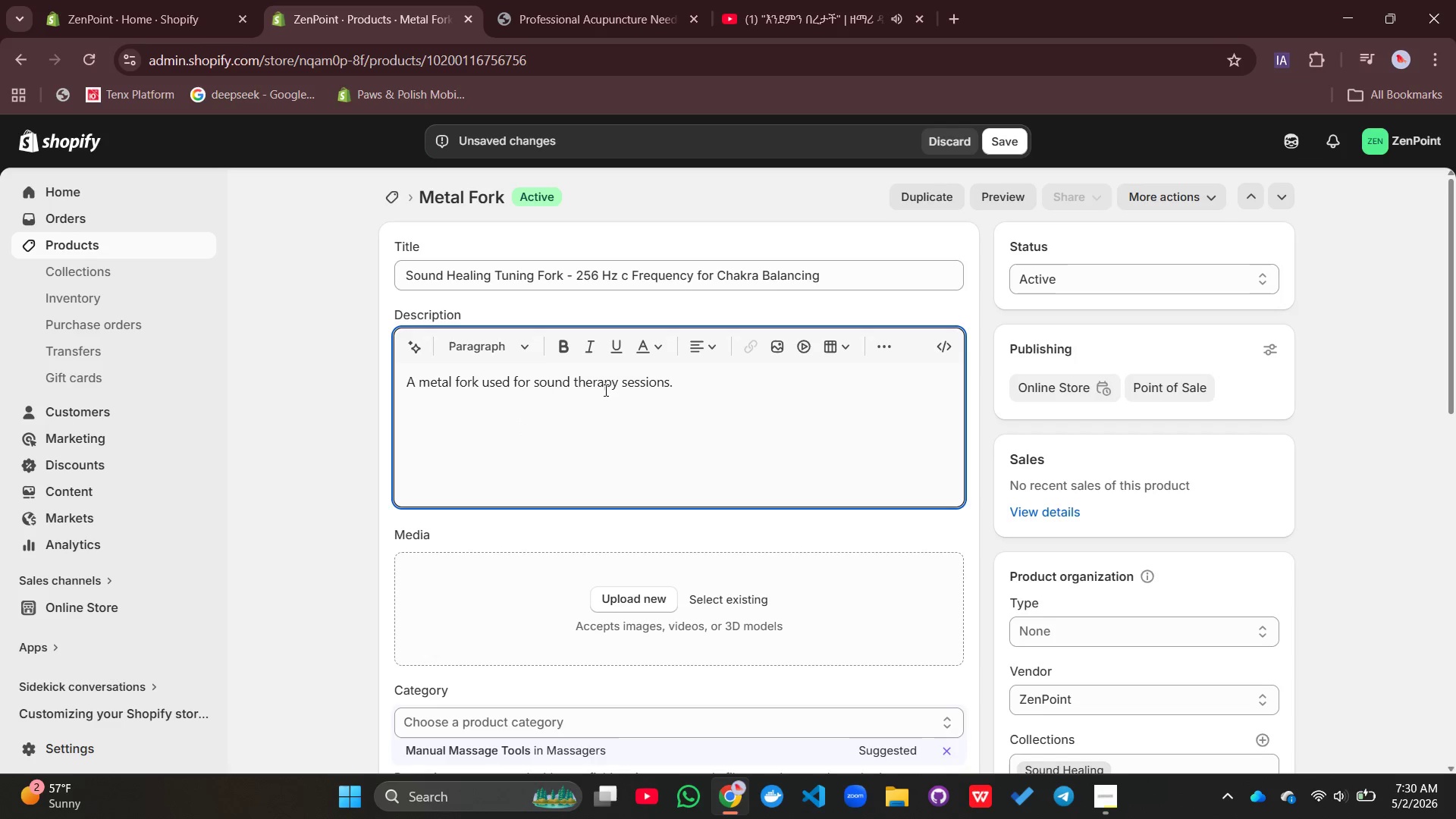 
double_click([578, 390])
 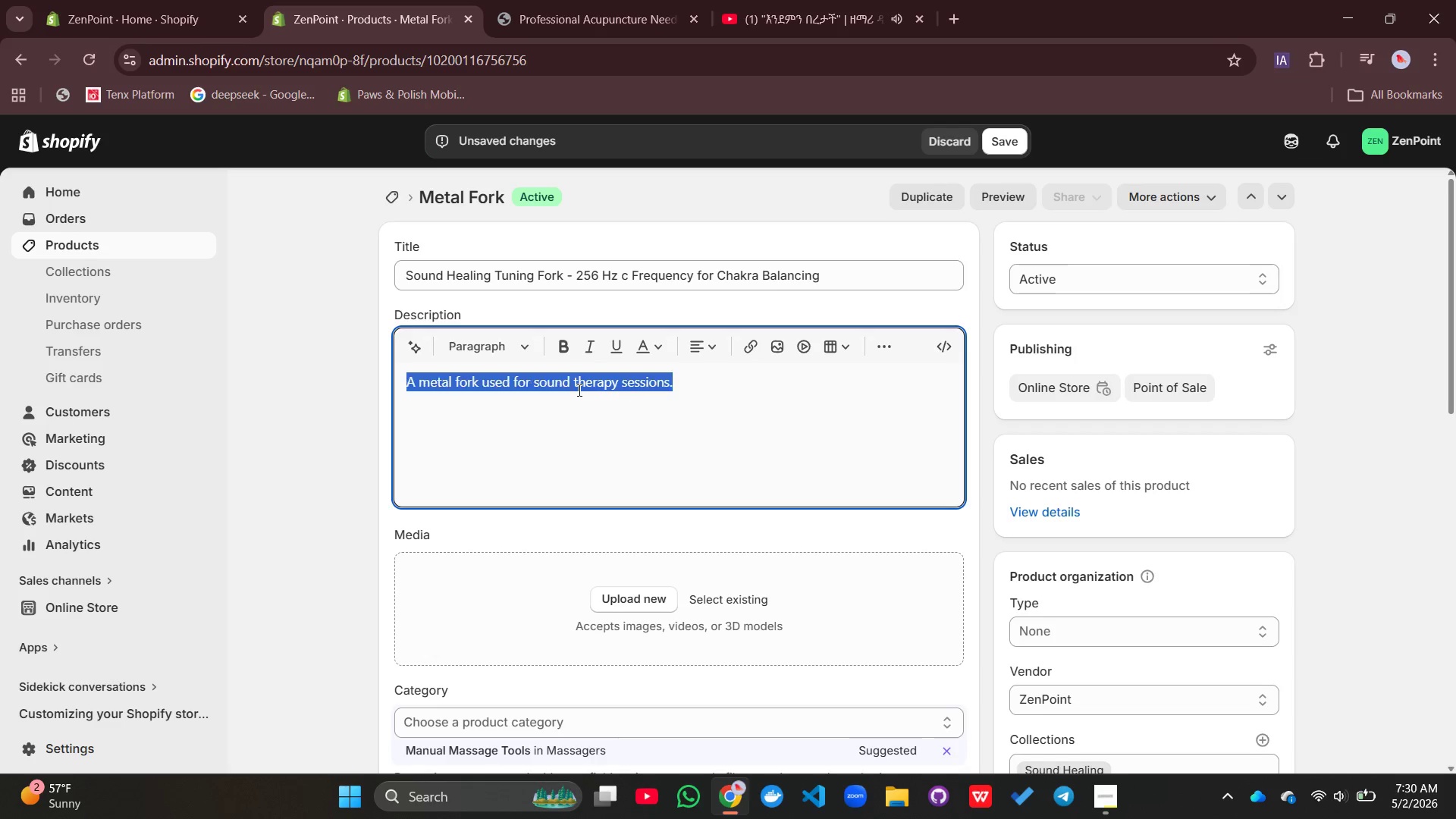 
triple_click([578, 390])
 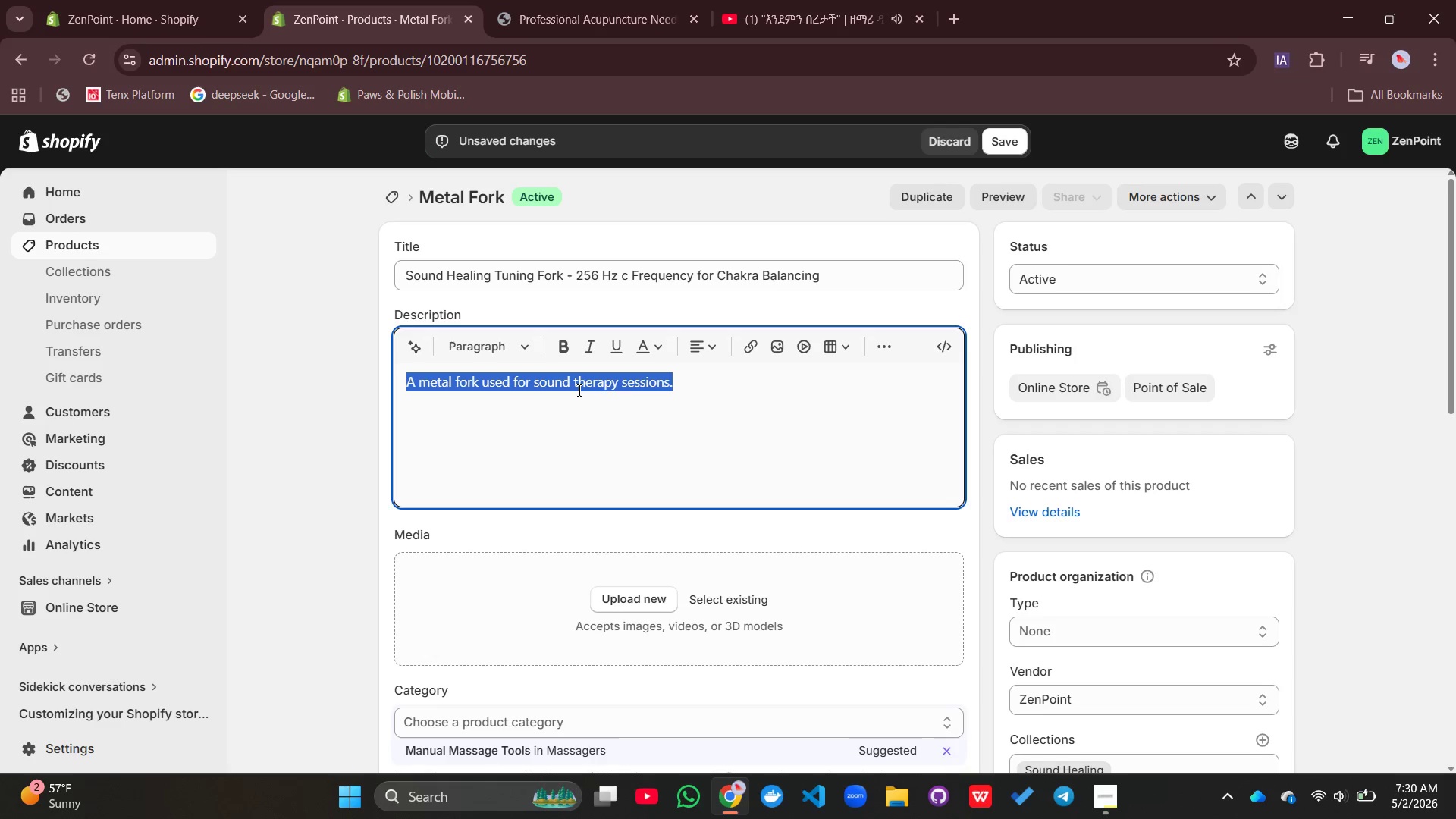 
triple_click([578, 390])
 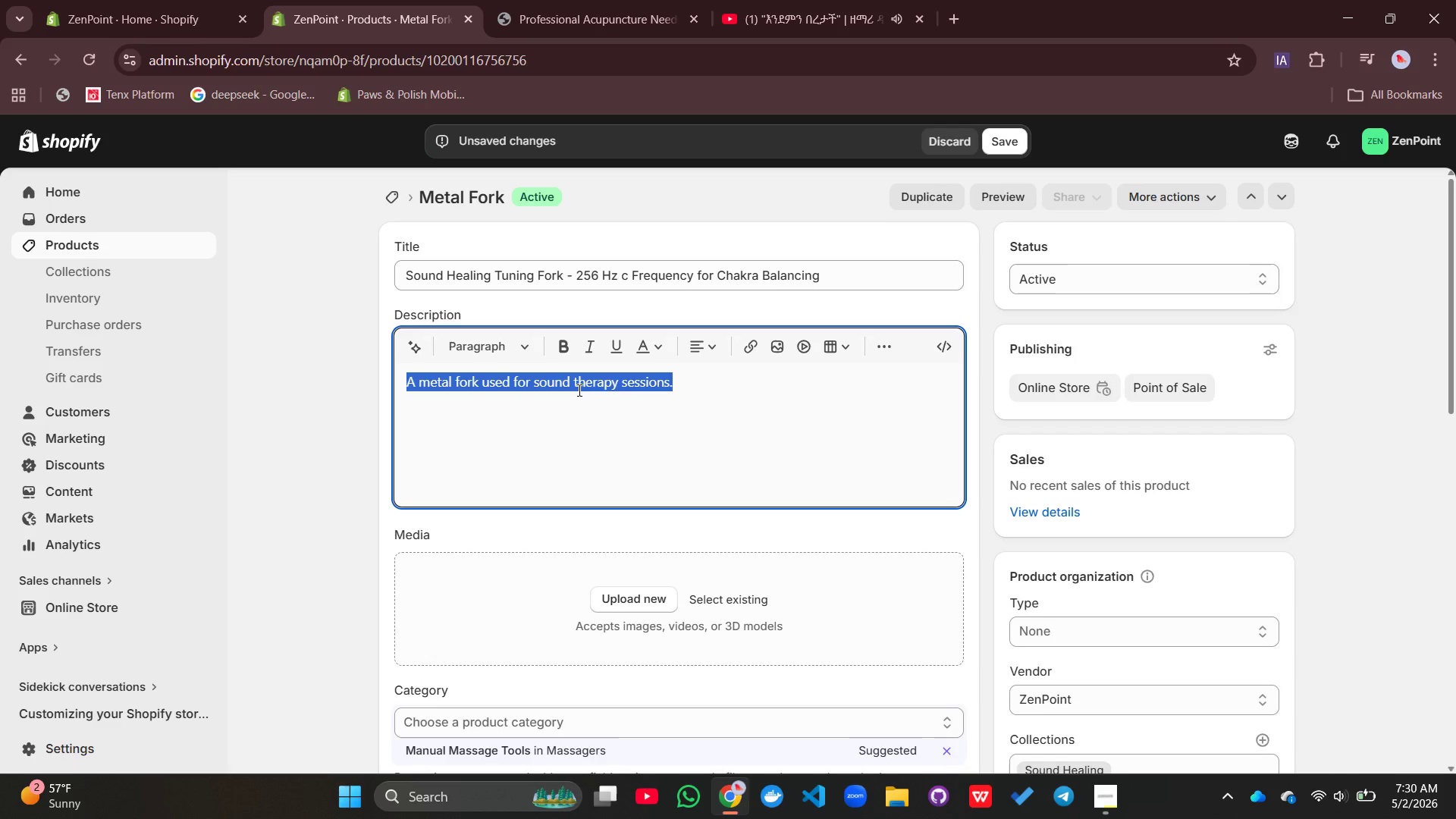 
type(Precision-milled aluminum tur)
key(Backspace)
type(ning fork calibrated to exactly 256 Hz )
 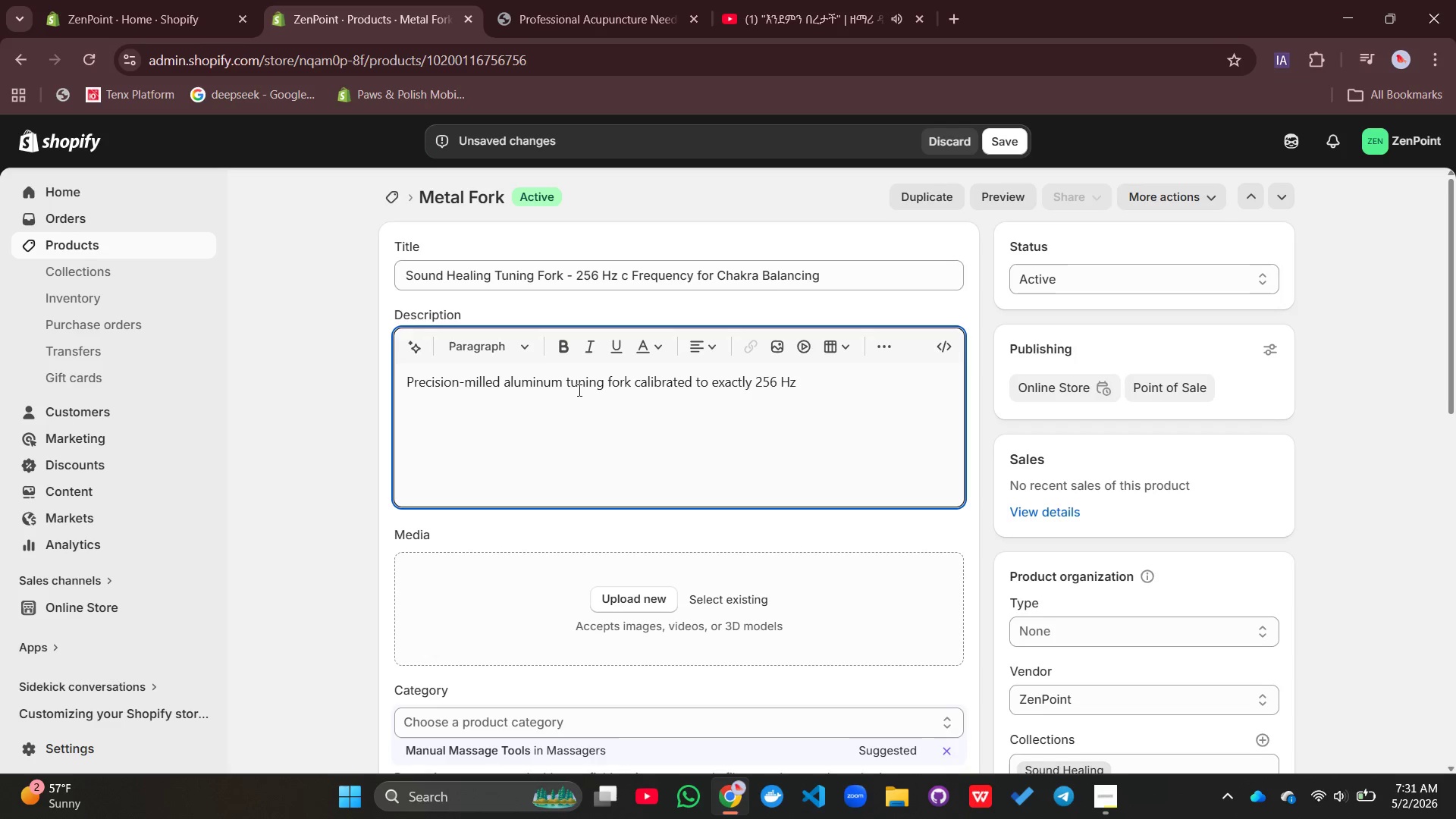 
wait(5.17)
 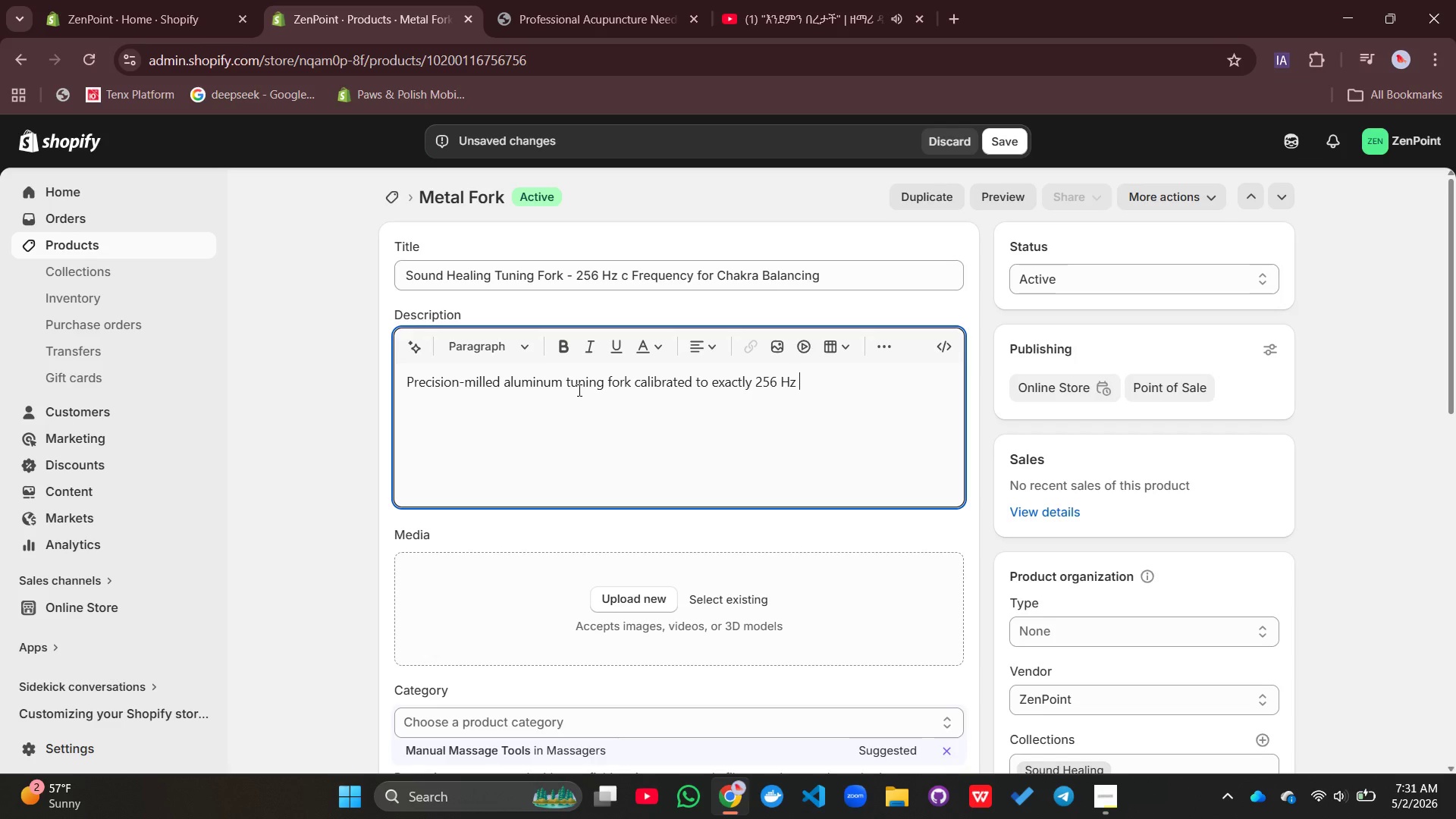 
type(( middle c frequency))
 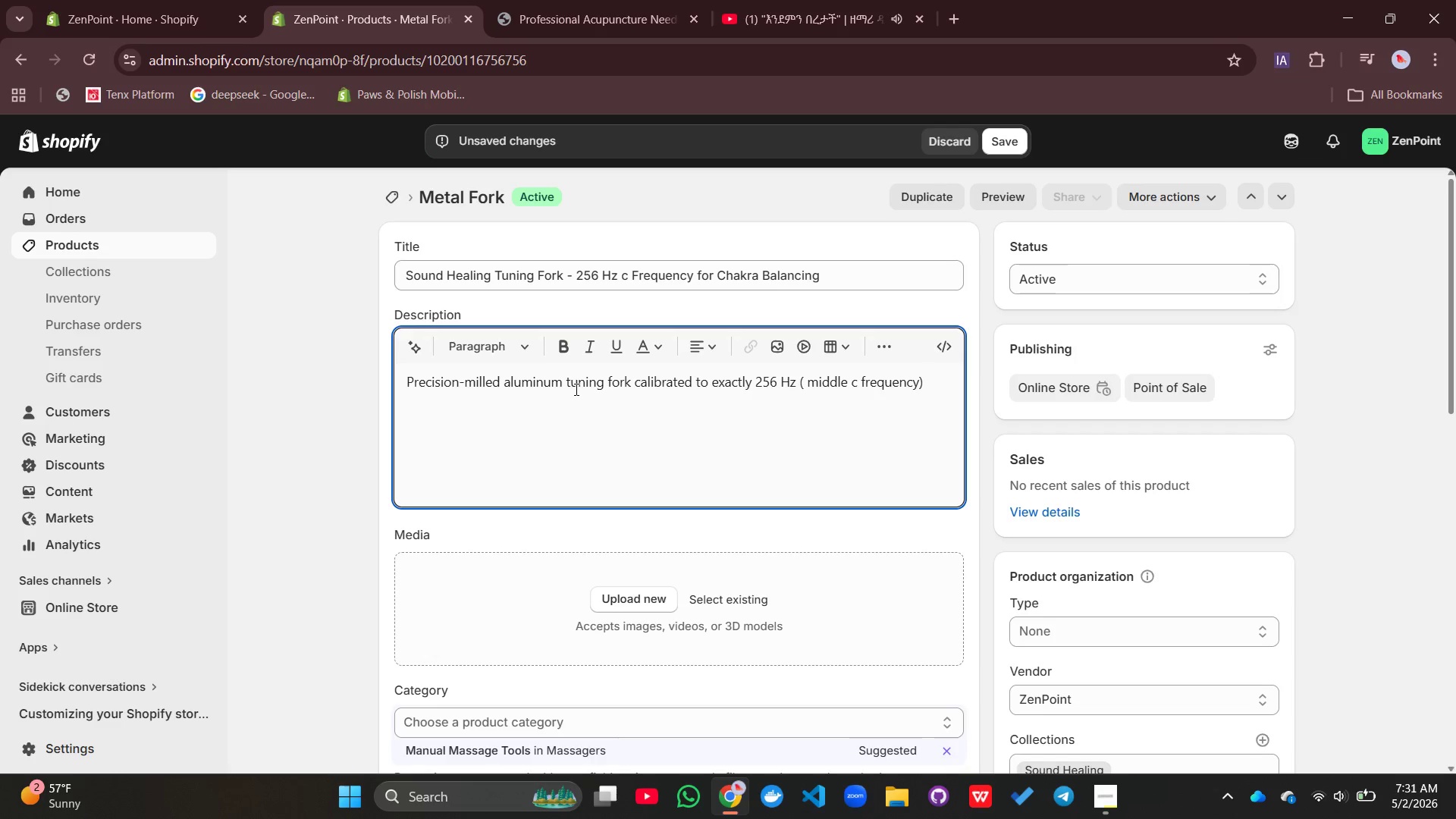 
left_click([861, 385])
 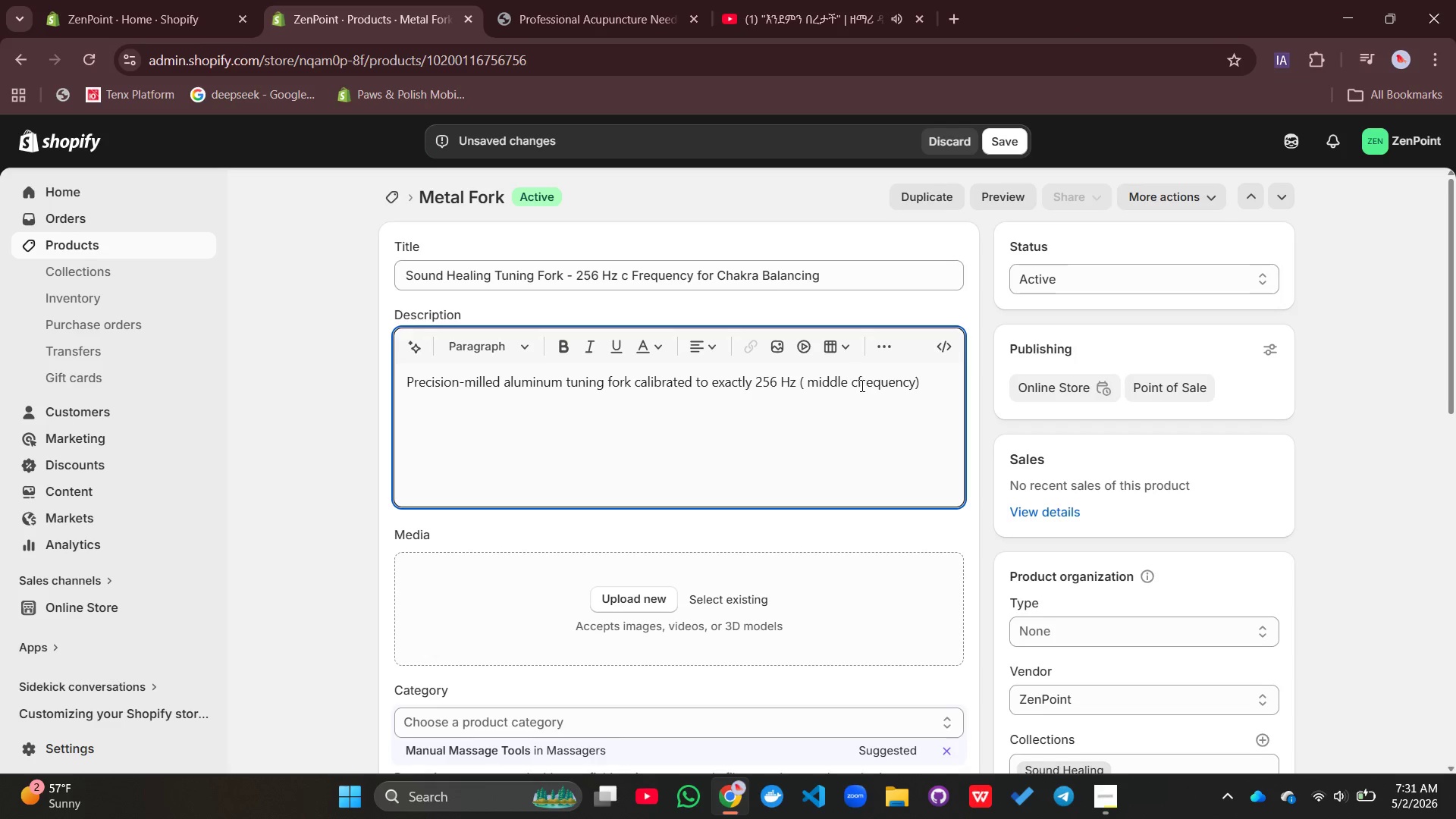 
key(Backspace)
 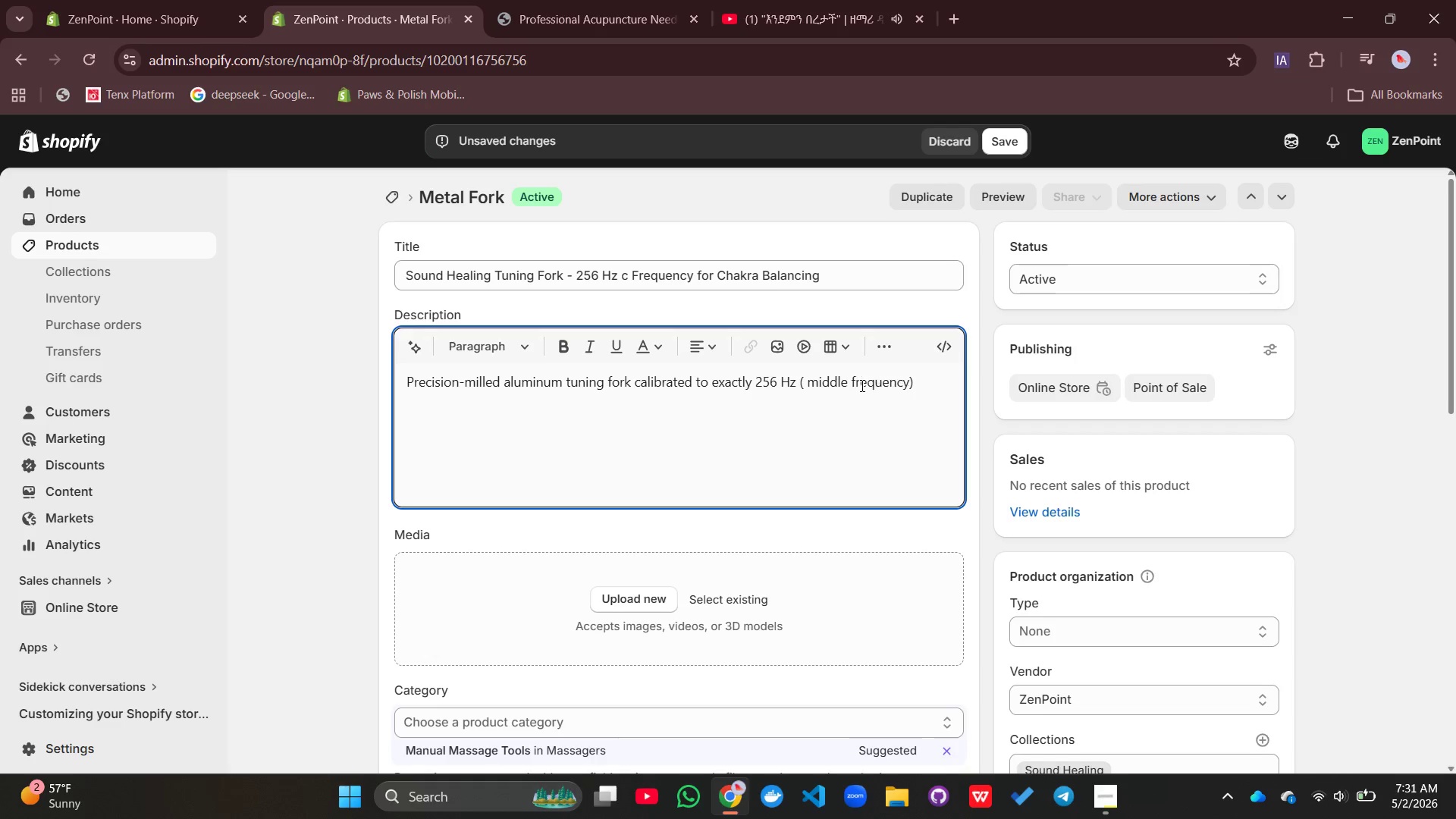 
key(Backspace)
 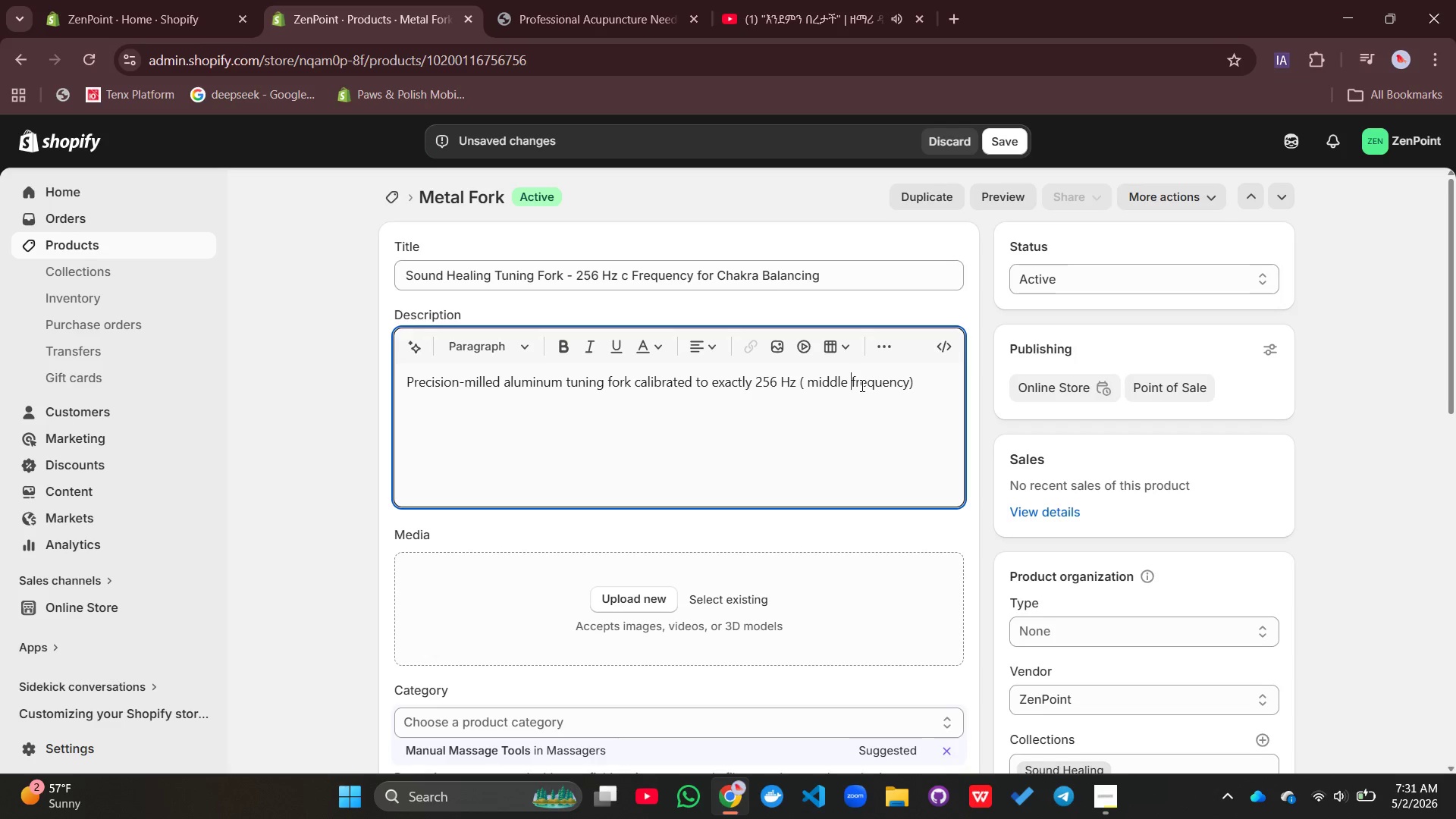 
key(Shift+C)
 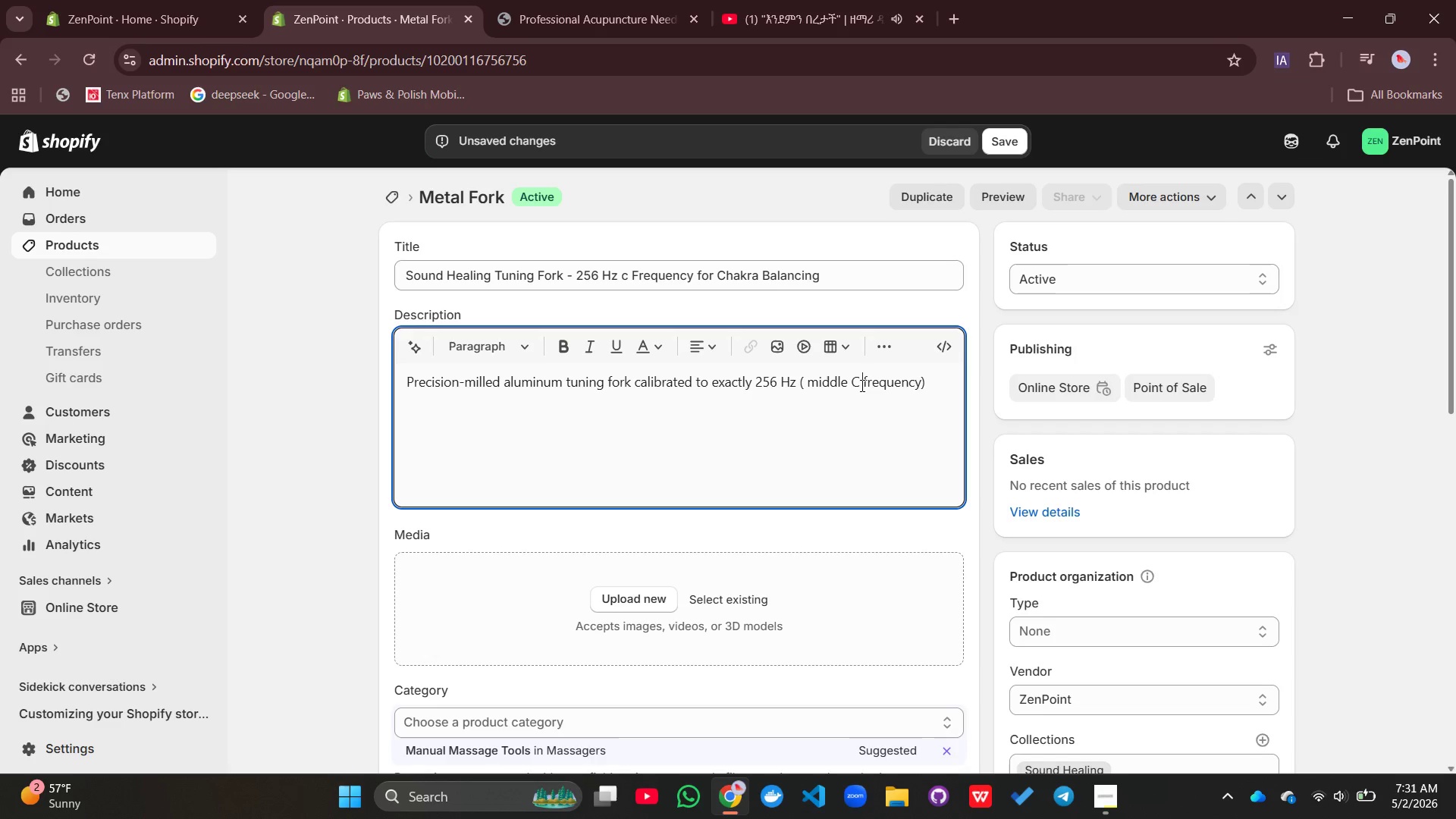 
key(Space)
 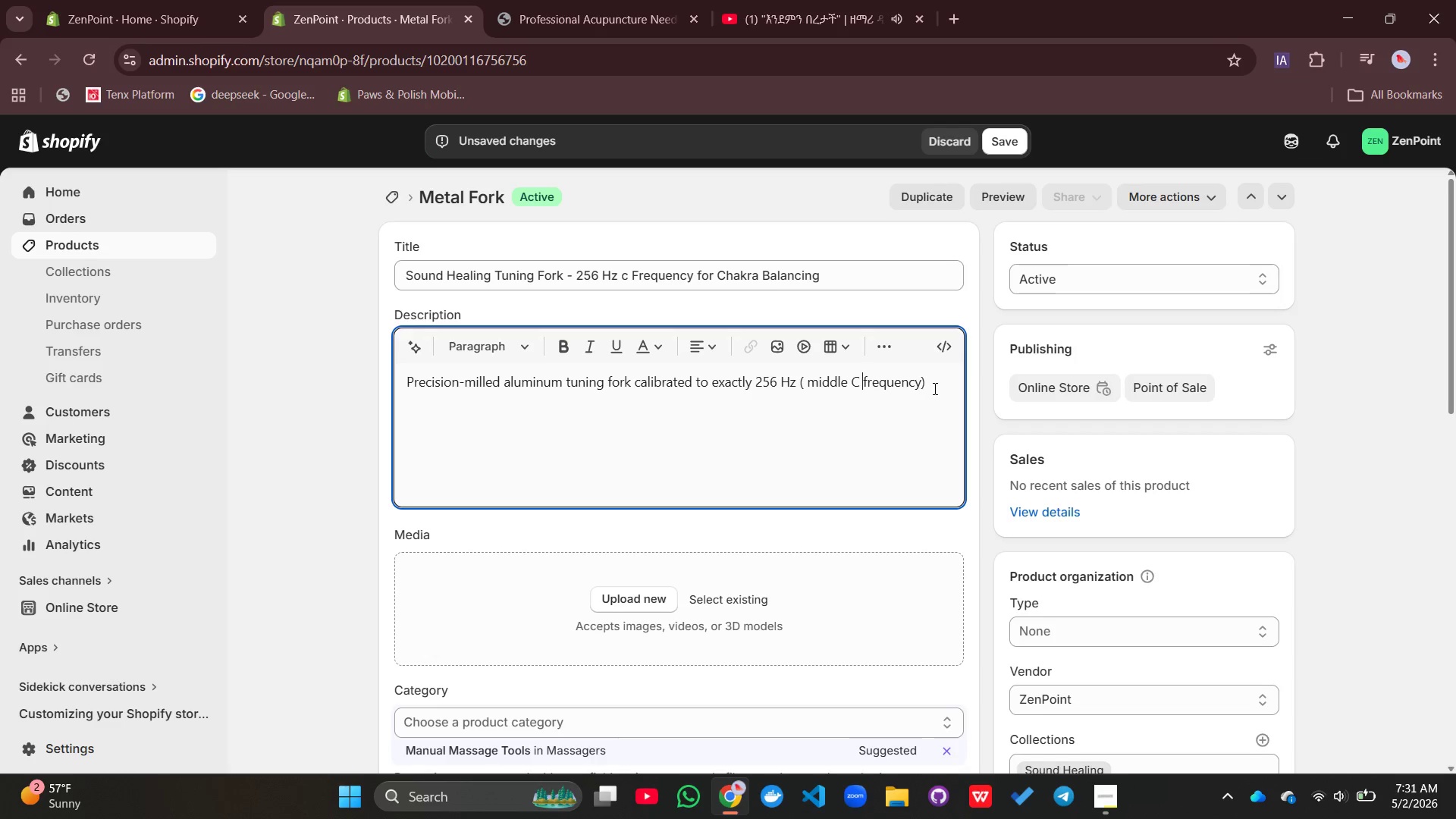 
left_click([934, 388])
 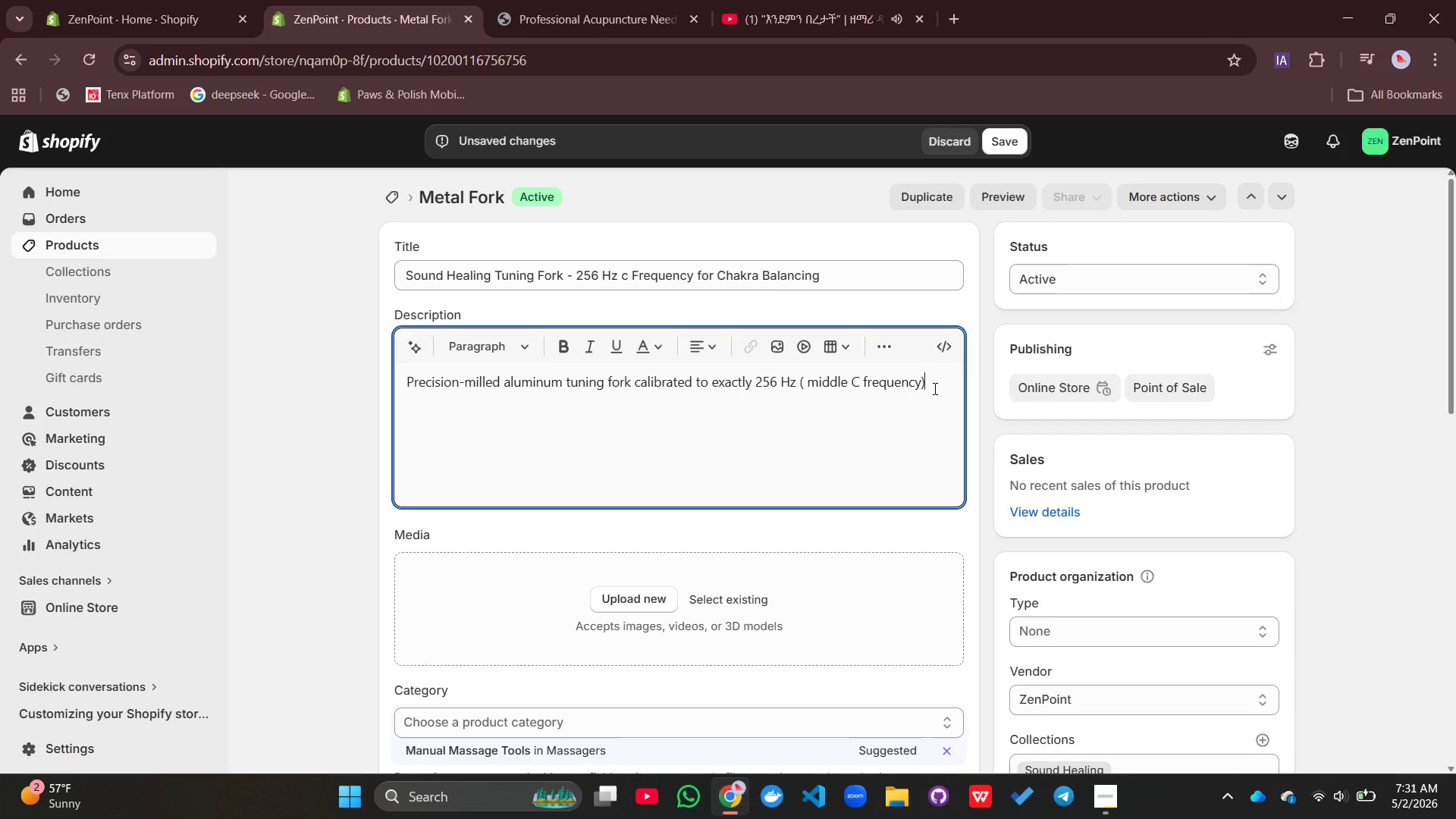 
type( for professional spun)
key(Backspace)
key(Backspace)
key(Backspace)
type(ound healing, vibrational therapy, and energy medicine applications. Used bu)
key(Backspace)
type(y)
 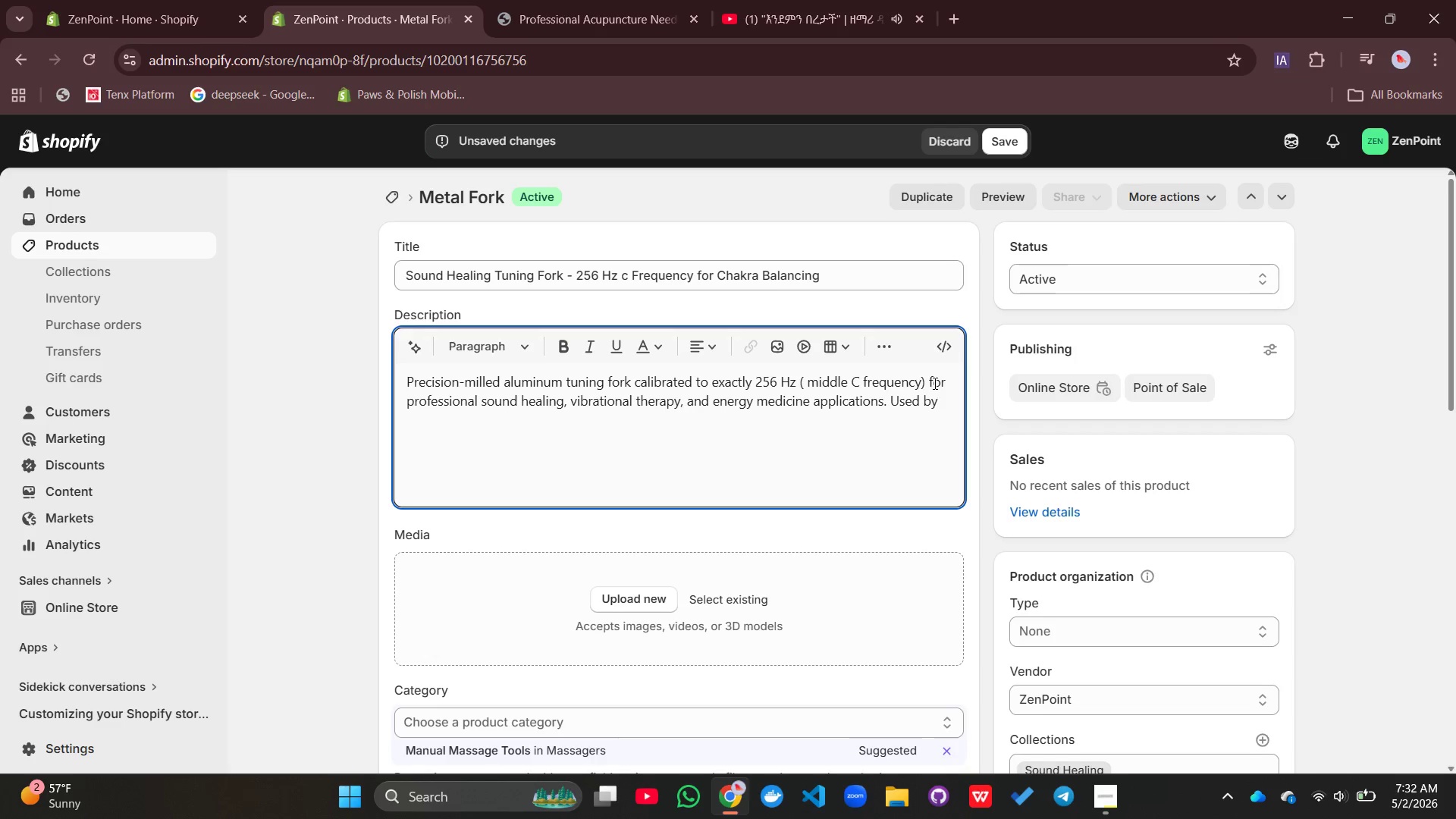 
type( certiti)
key(Backspace)
key(Backspace)
type(fied sound healers, energy workers, acupuncturists incop)
 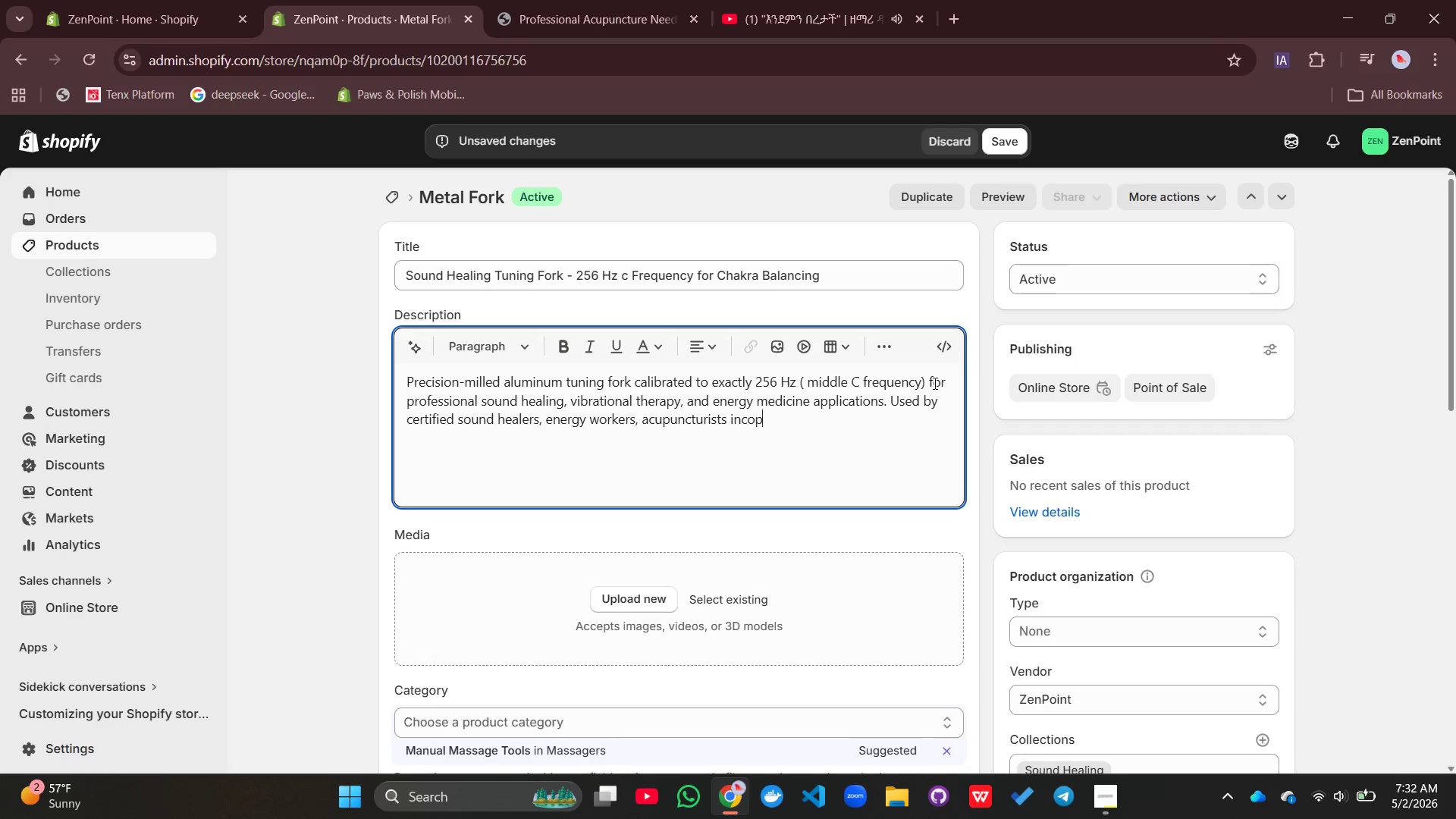 
type(rporating)
 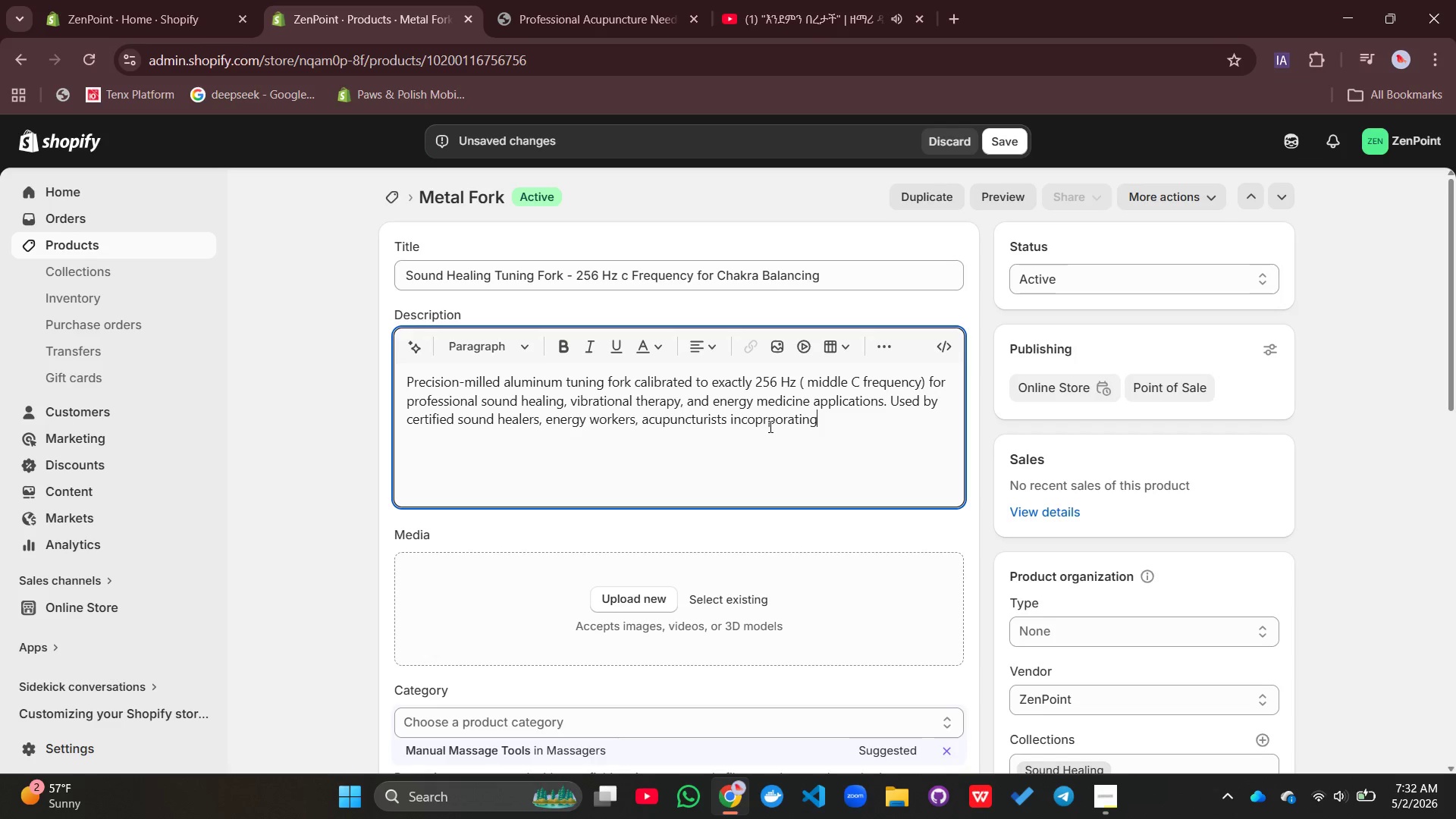 
left_click([764, 423])
 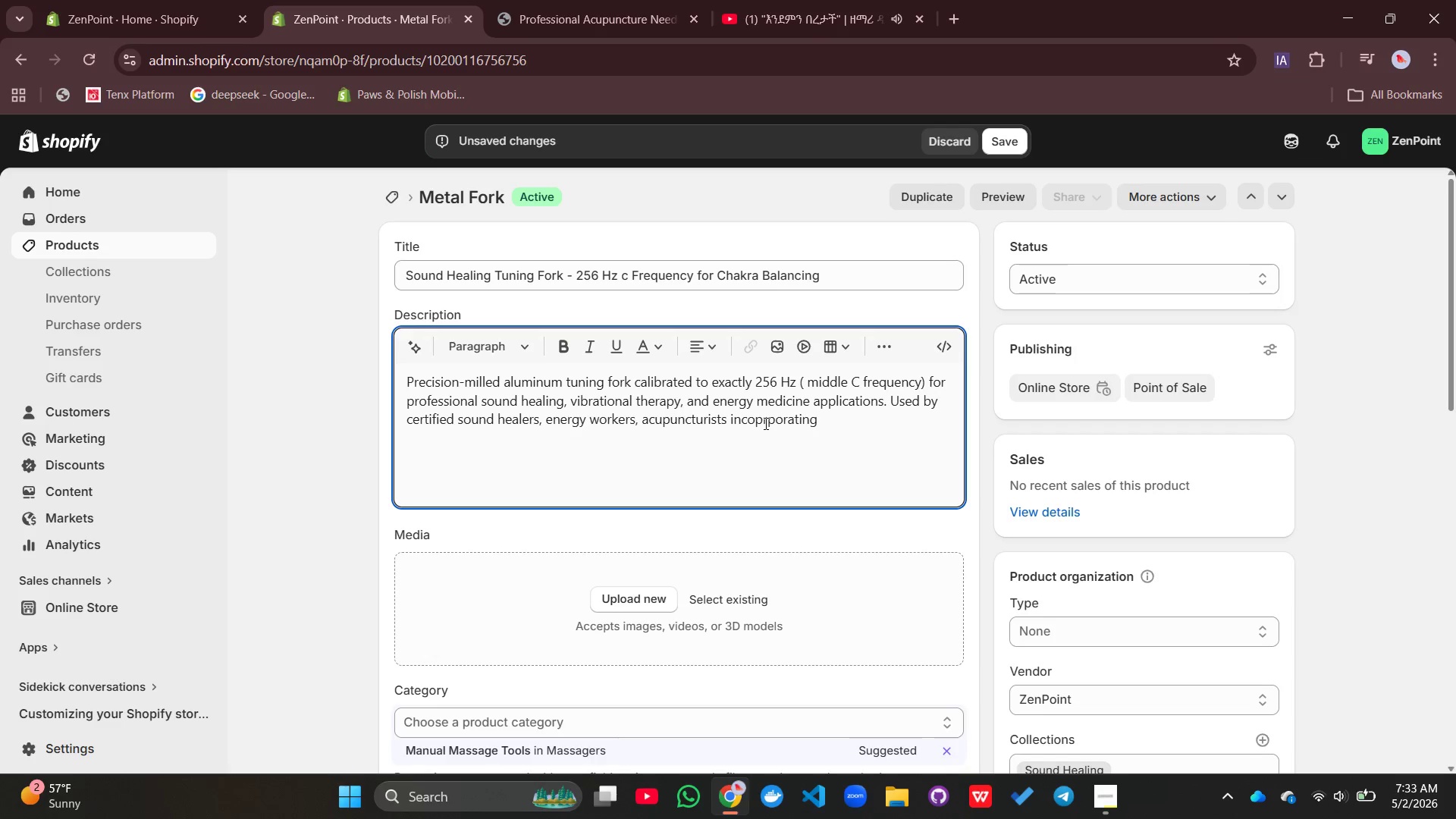 
key(Backspace)
 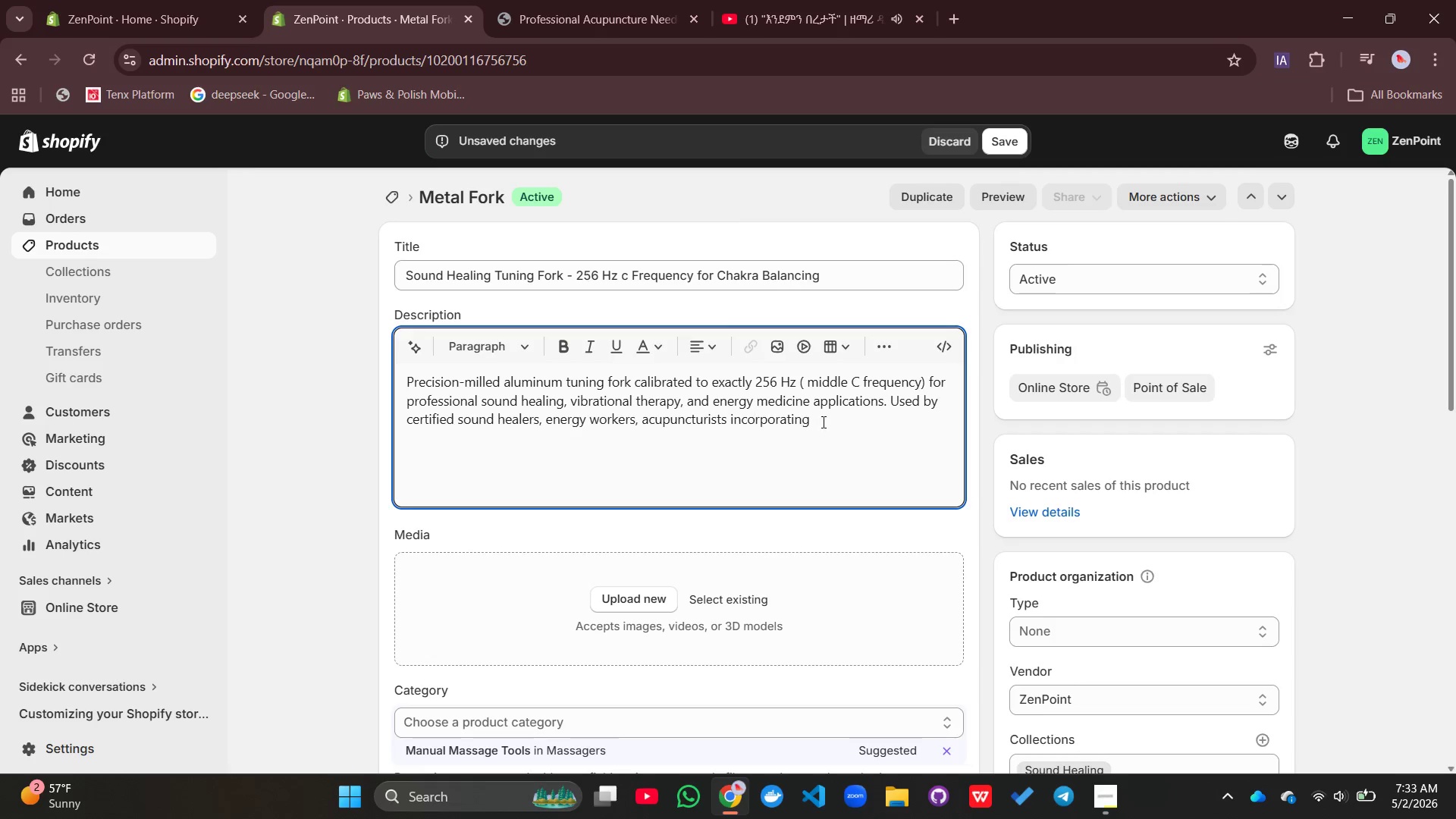 
left_click([822, 422])
 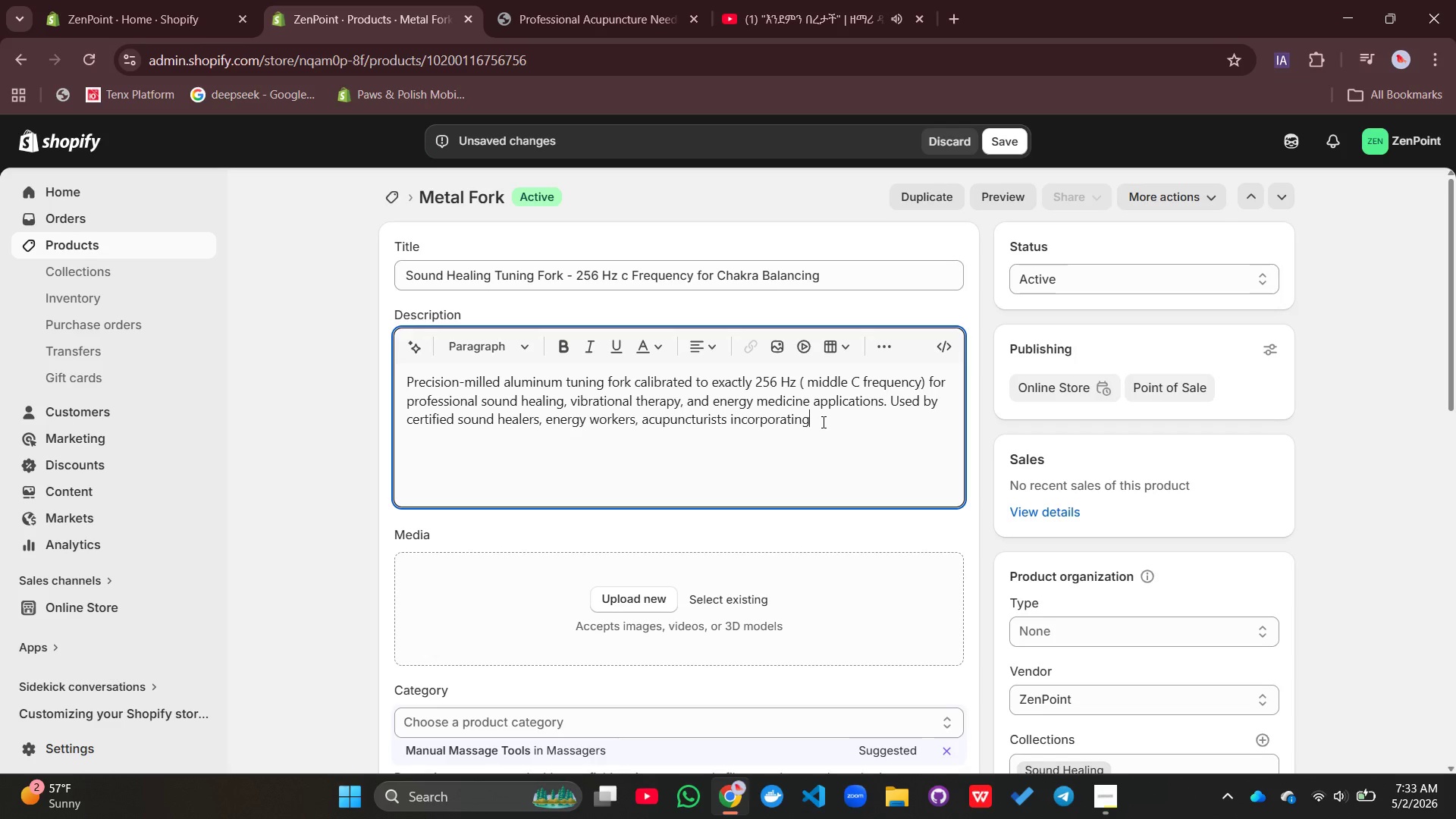 
type( frequency medicine, and vibrational theraphy practitioners seeking consistent, reliable tones  for client sesssions)
 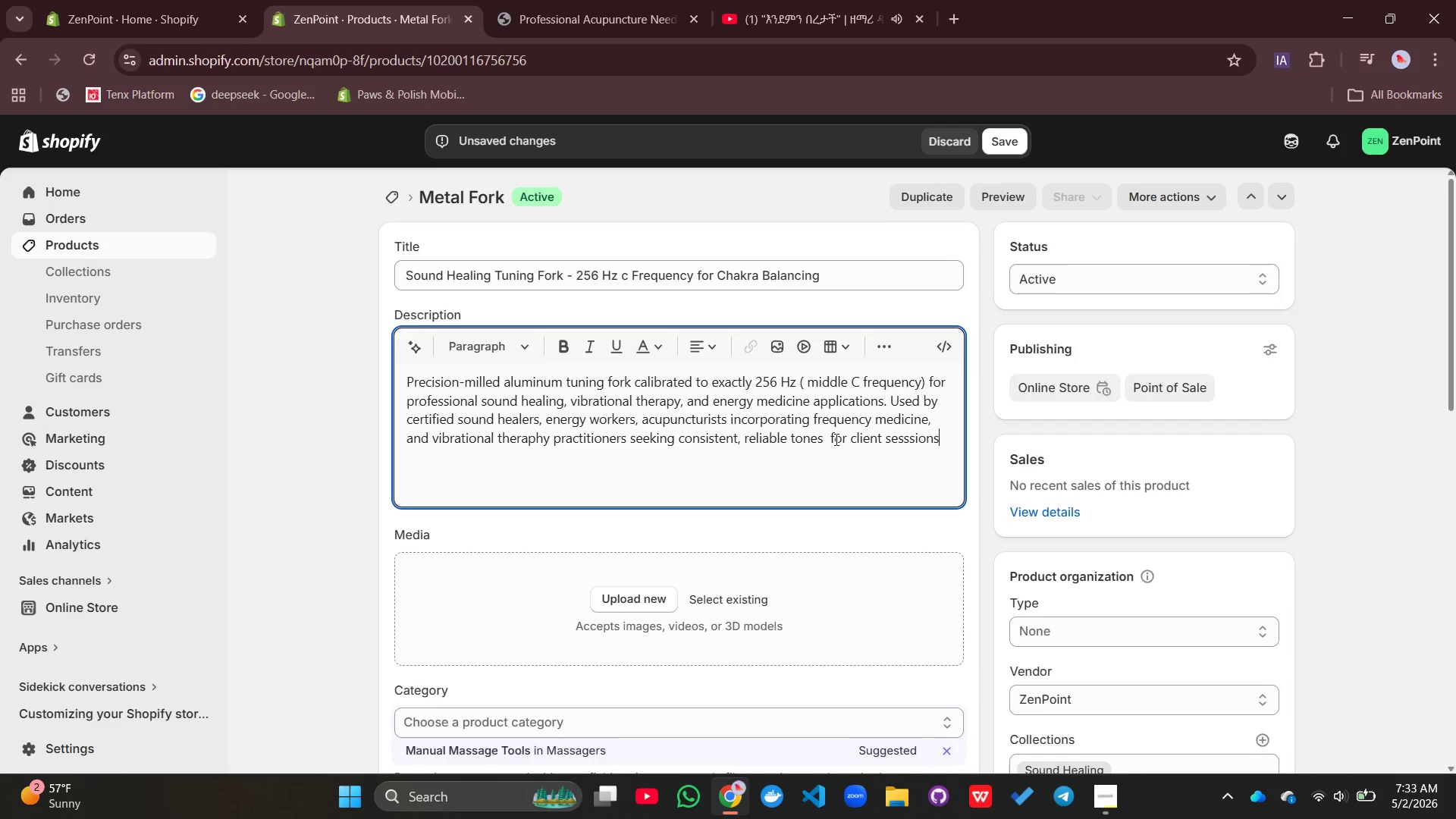 
left_click([827, 437])
 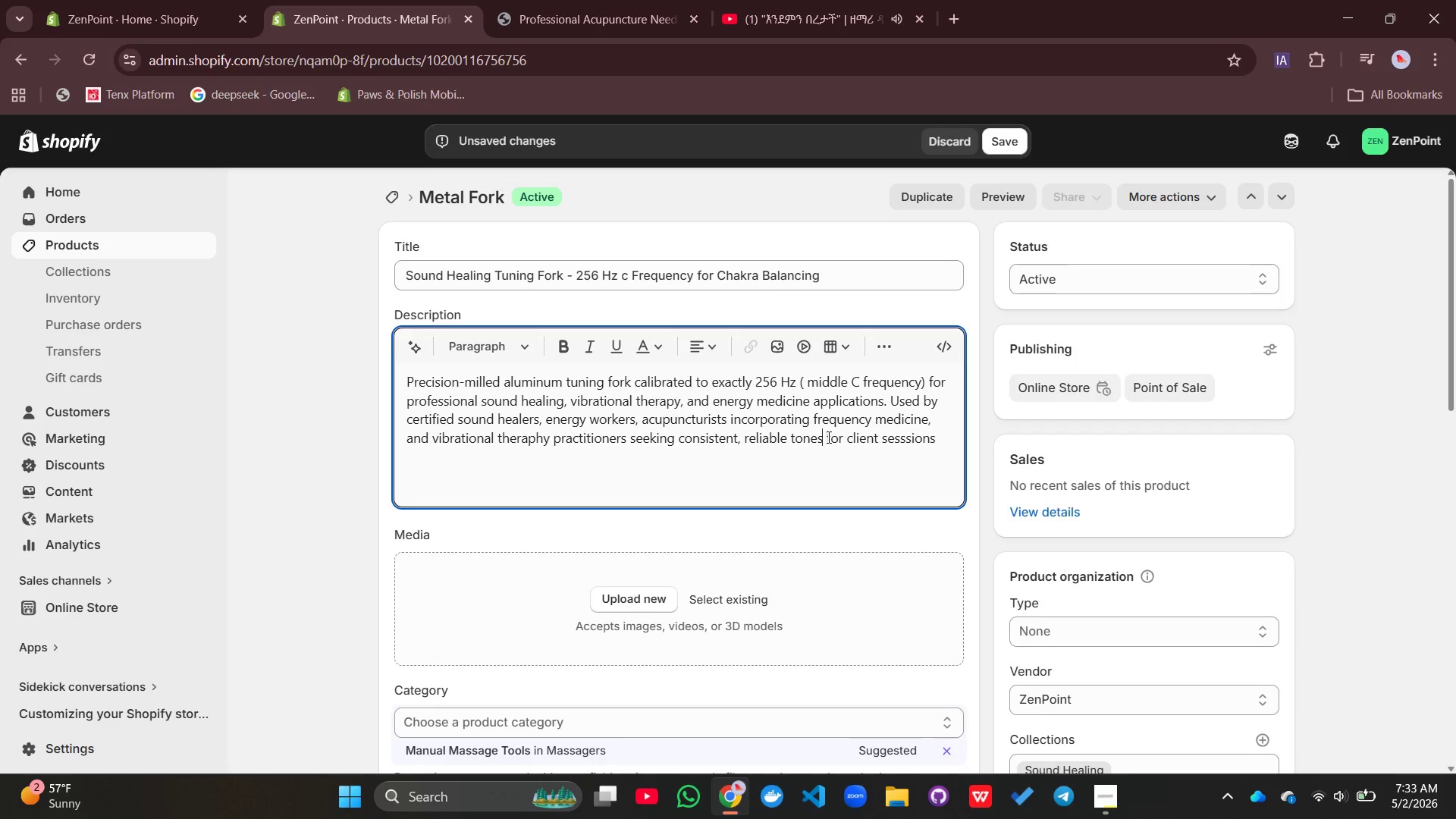 
key(Backspace)
 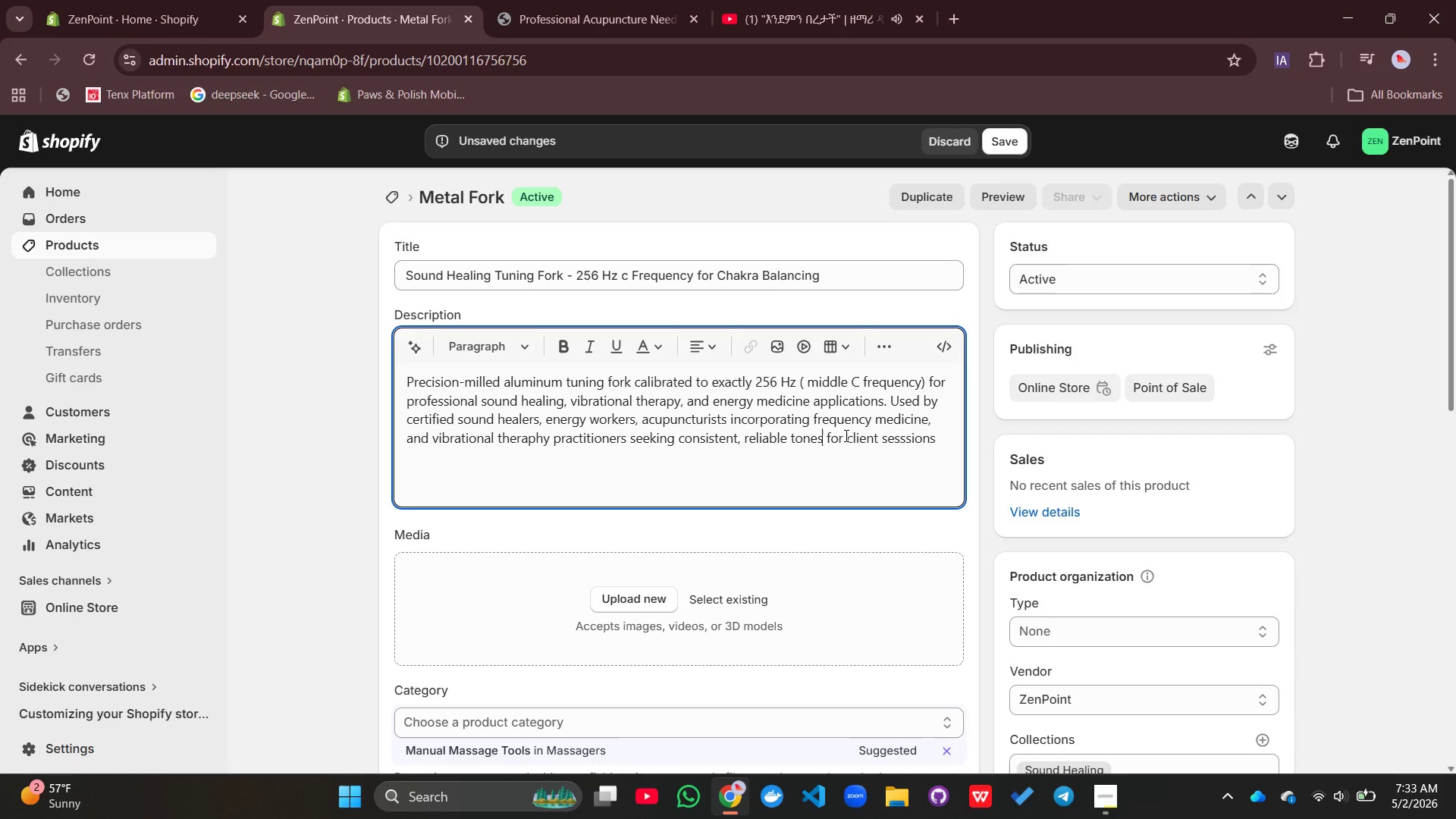 
left_click([845, 435])
 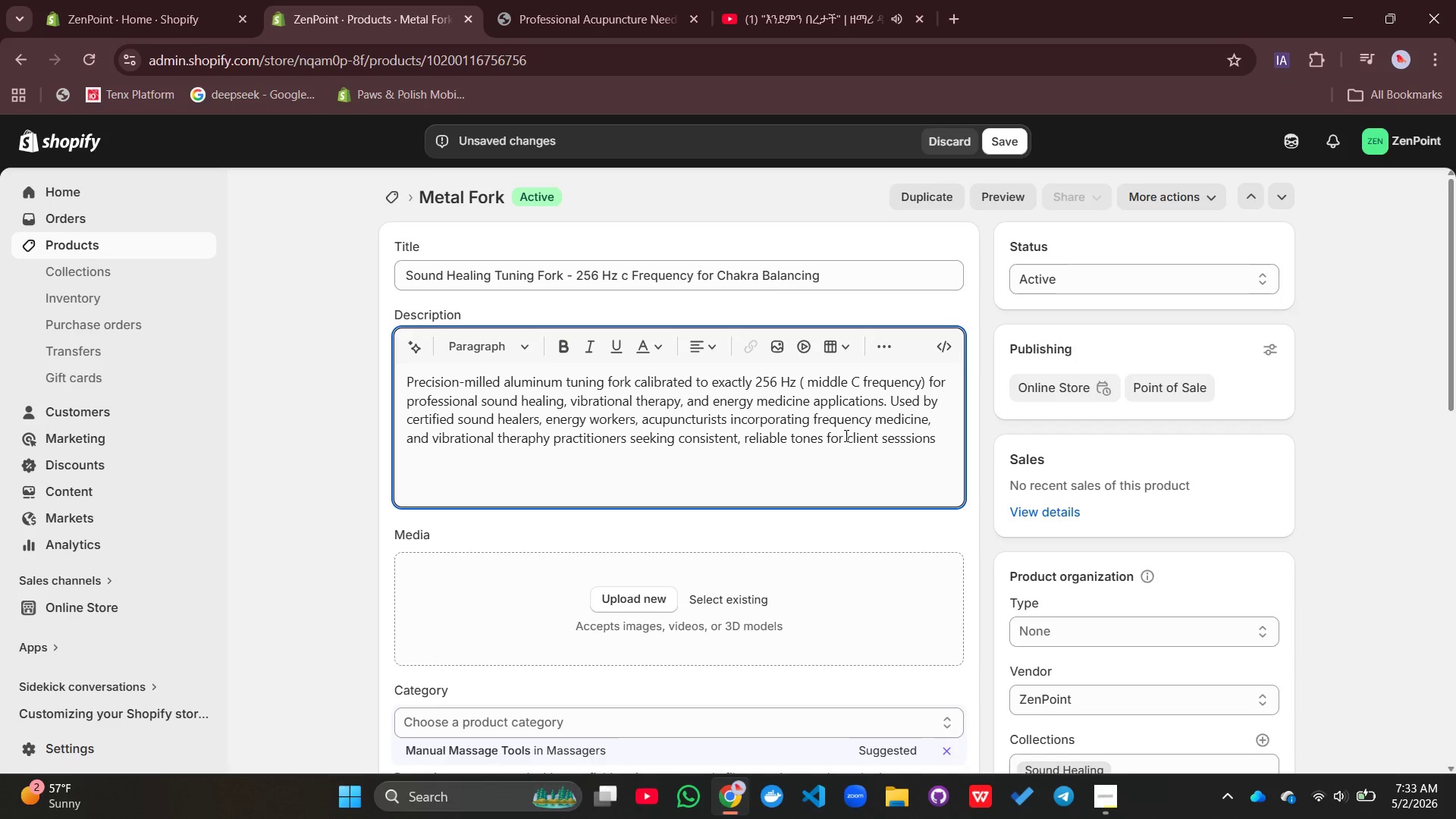 
key(Backspace)
 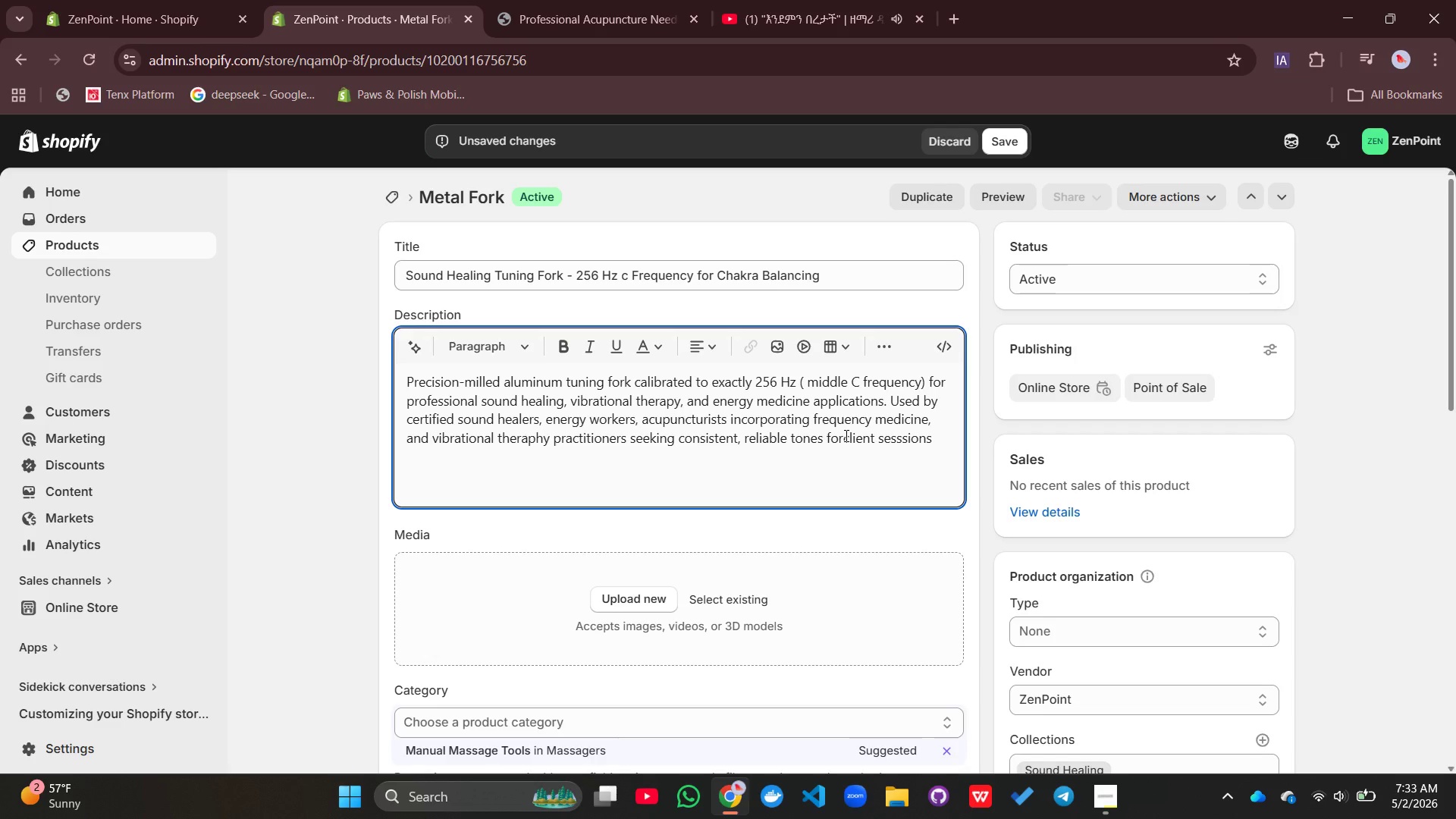 
key(Space)
 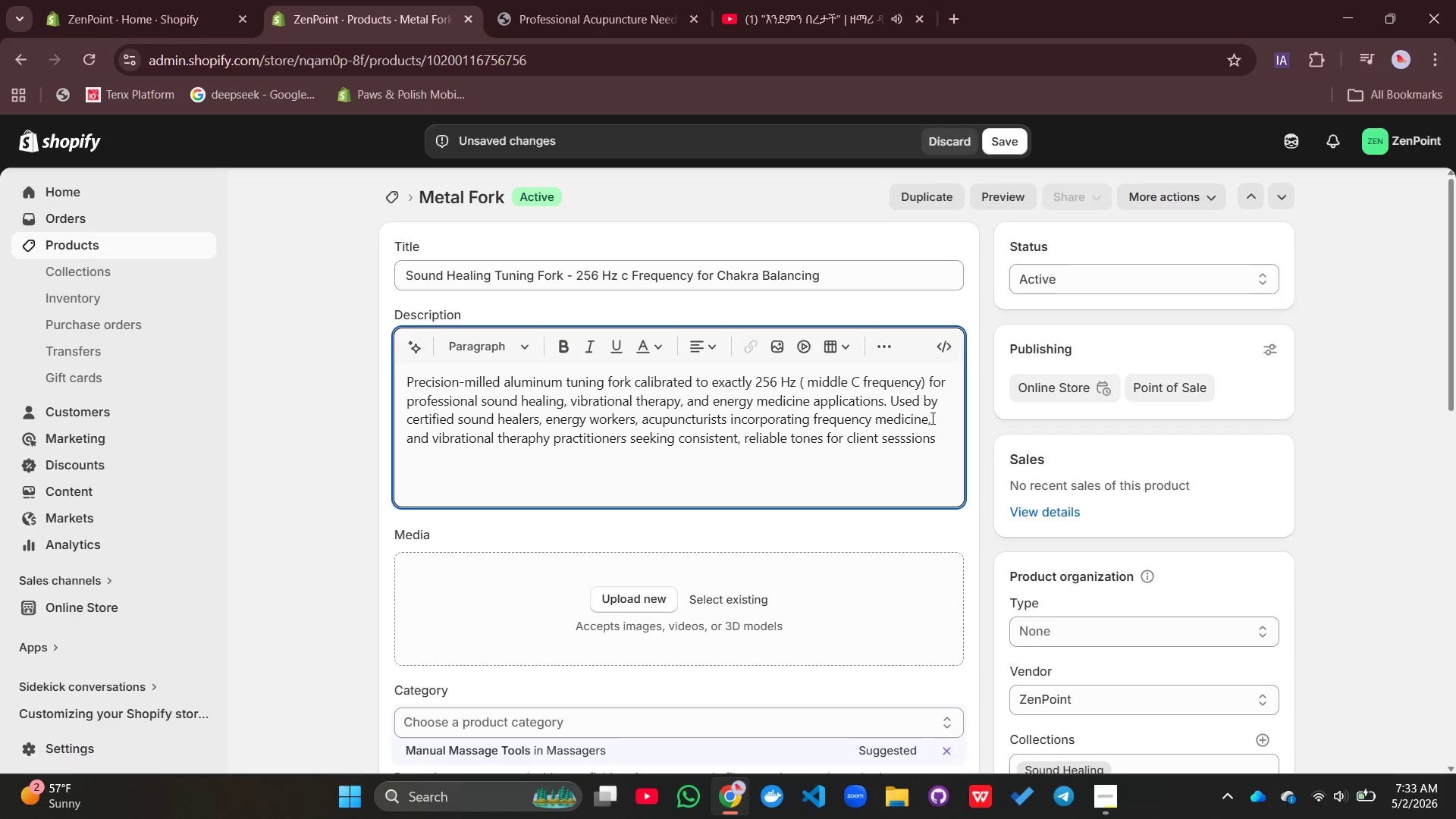 
left_click([937, 441])
 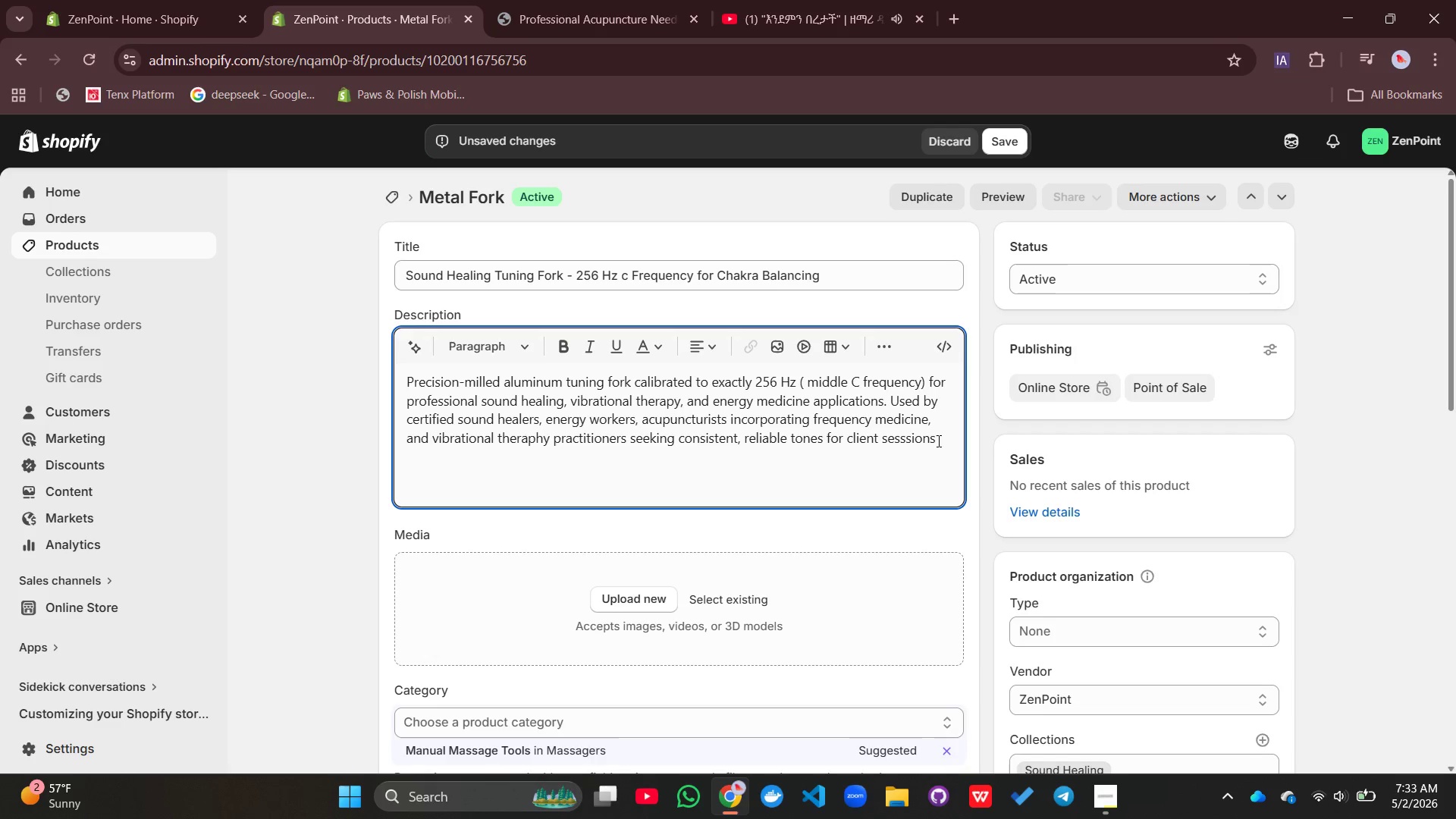 
key(Period)
 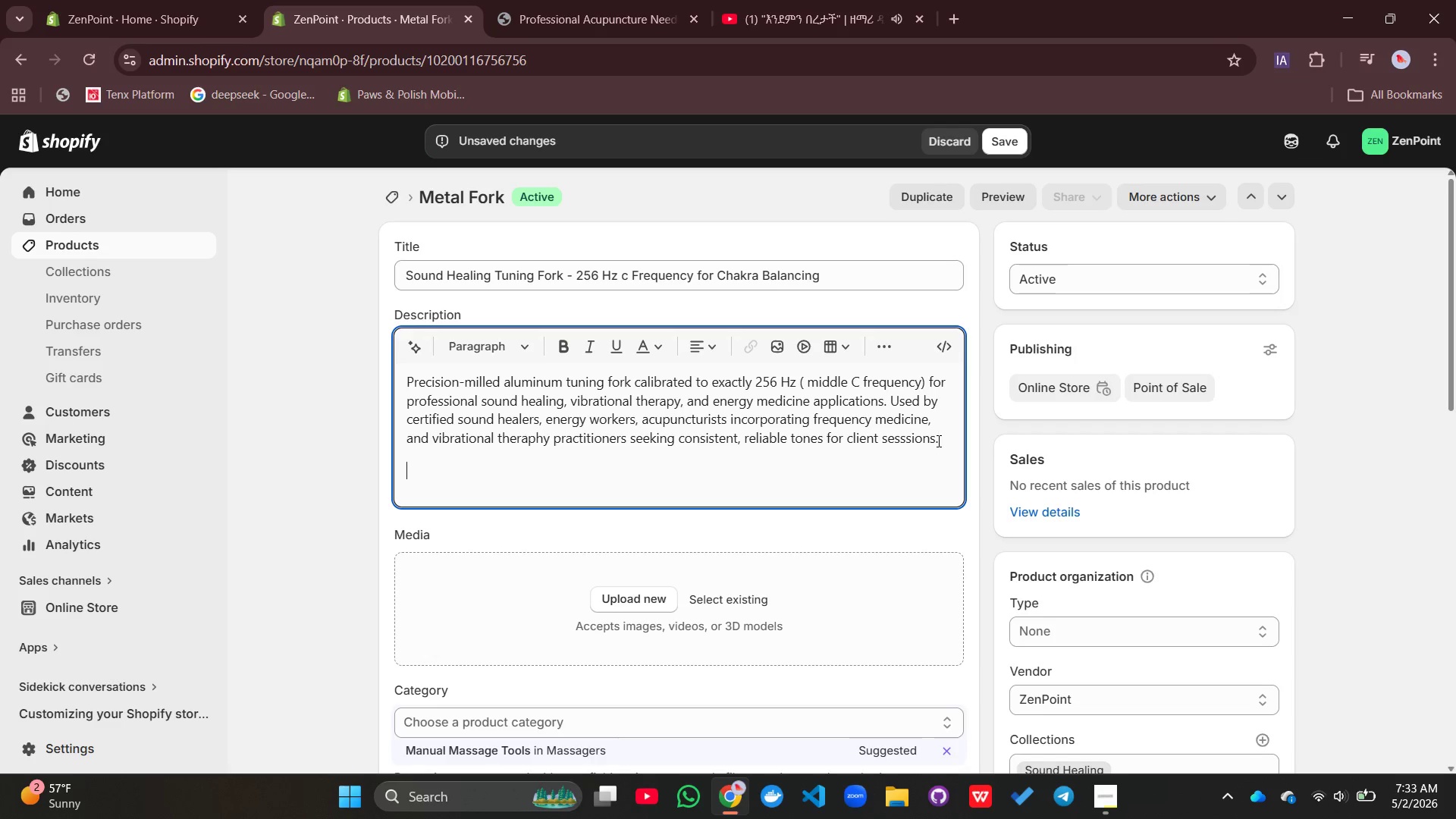 
key(Enter)
 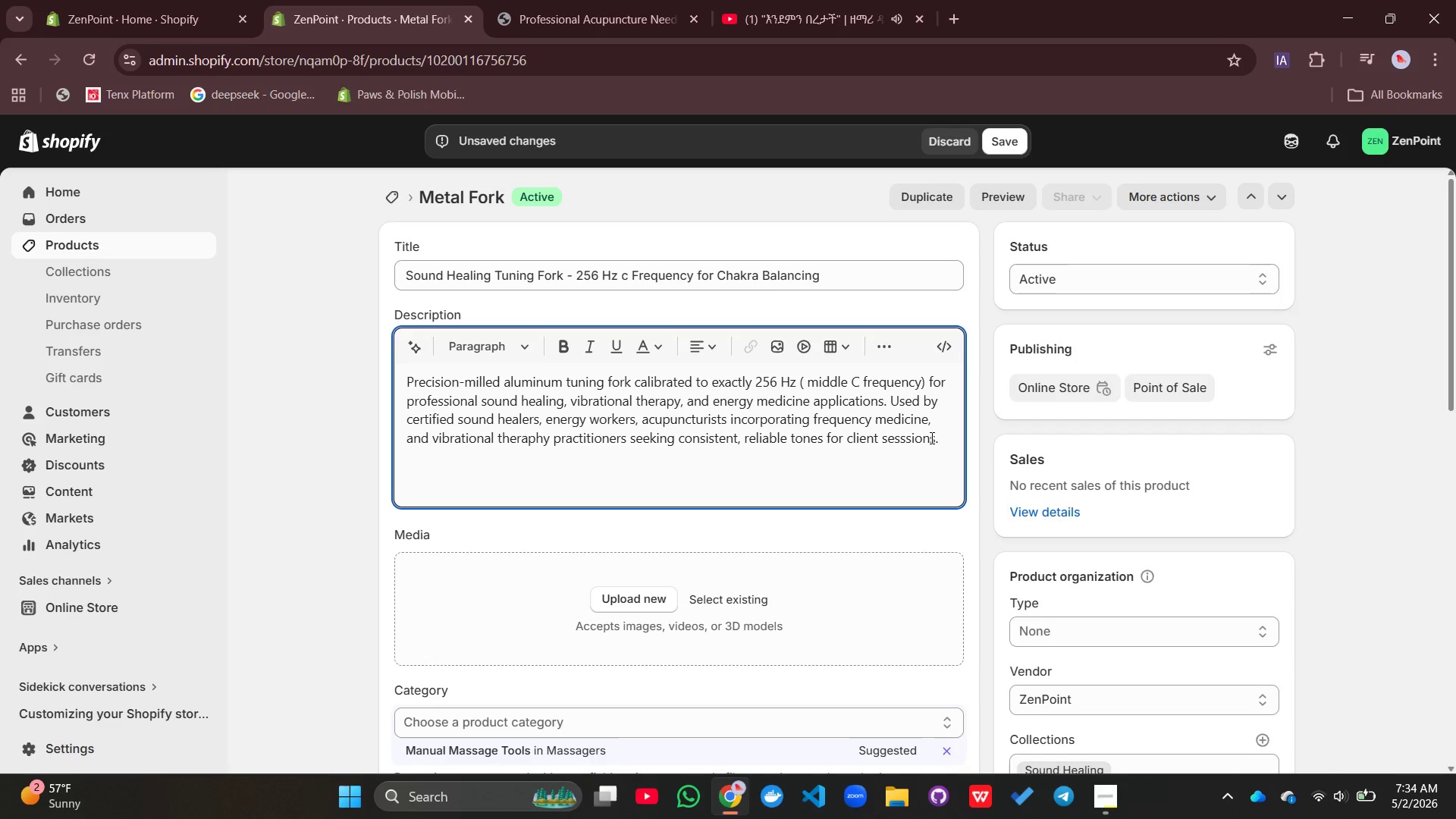 
wait(11.02)
 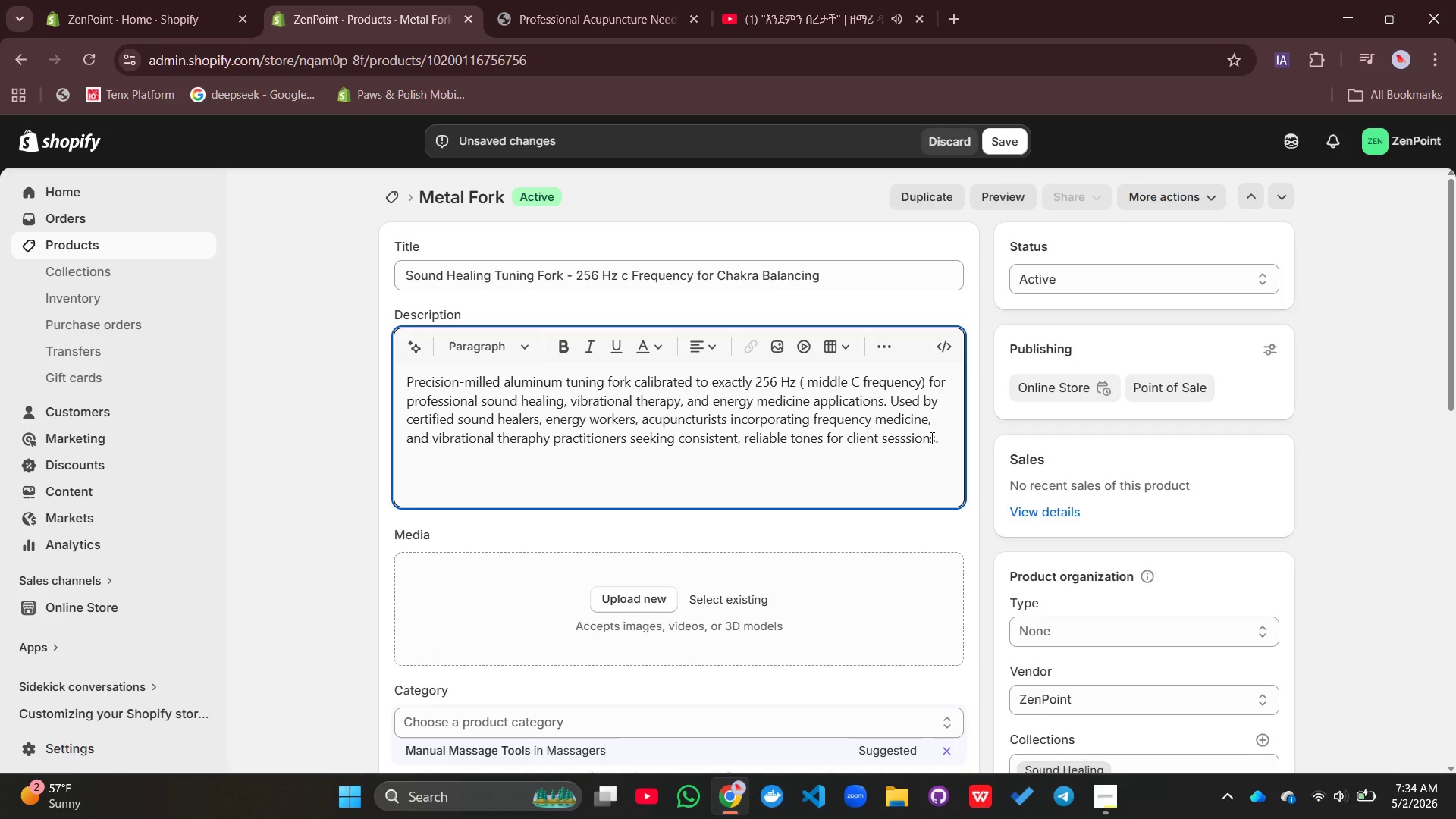 
key(Enter)
 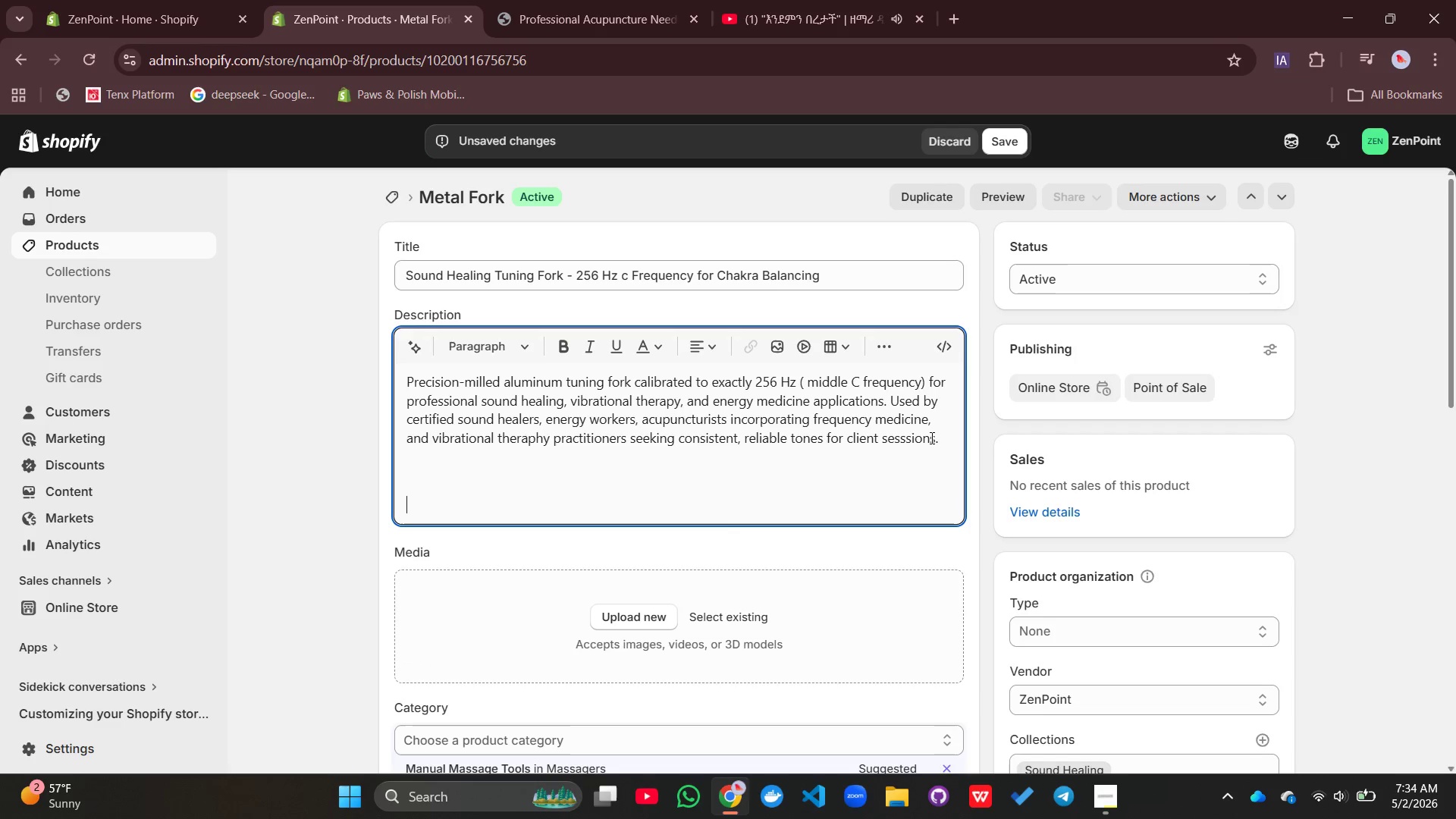 
key(Backspace)
type(Specifit)
key(Backspace)
type(cations:)
 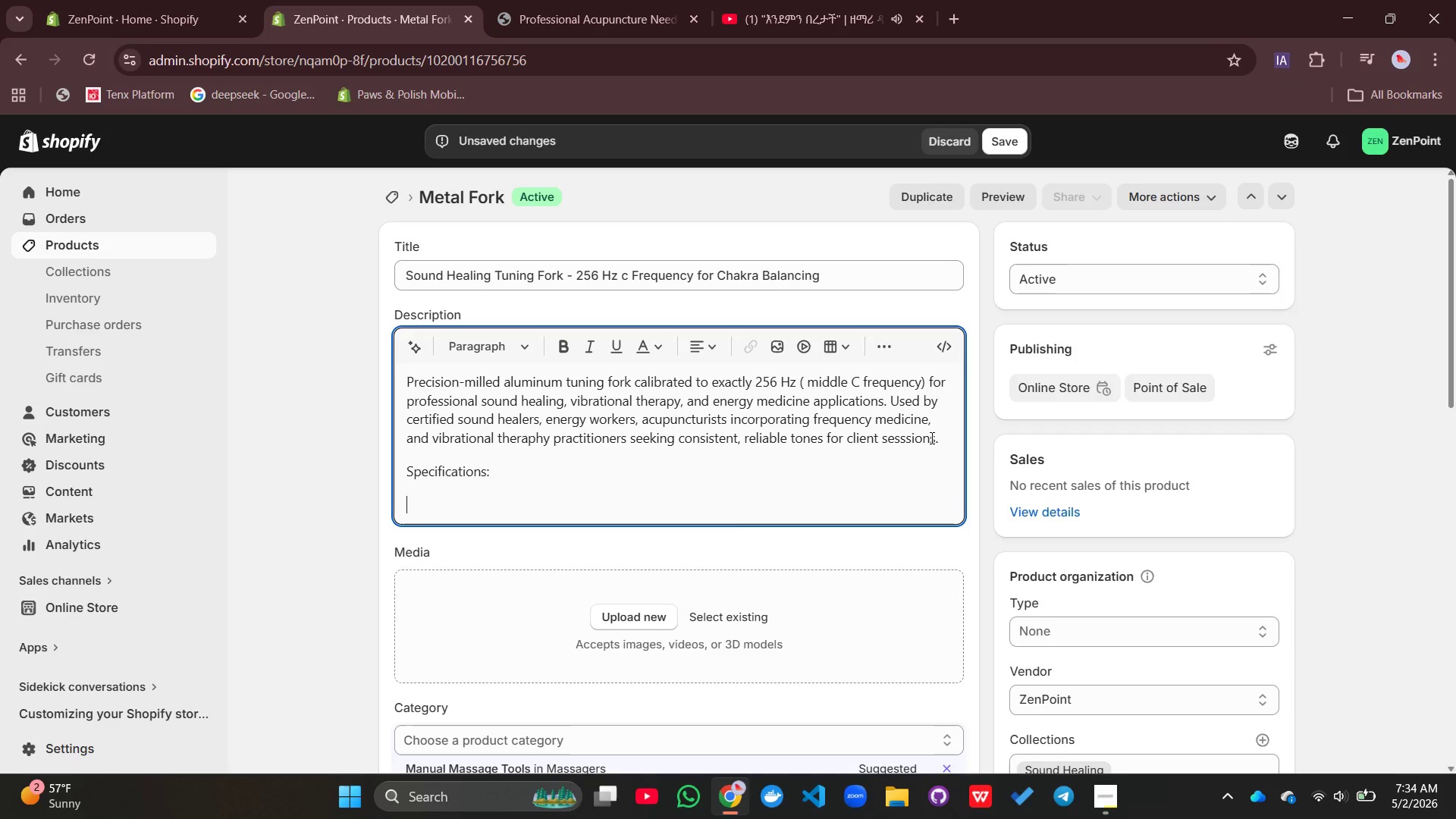 
 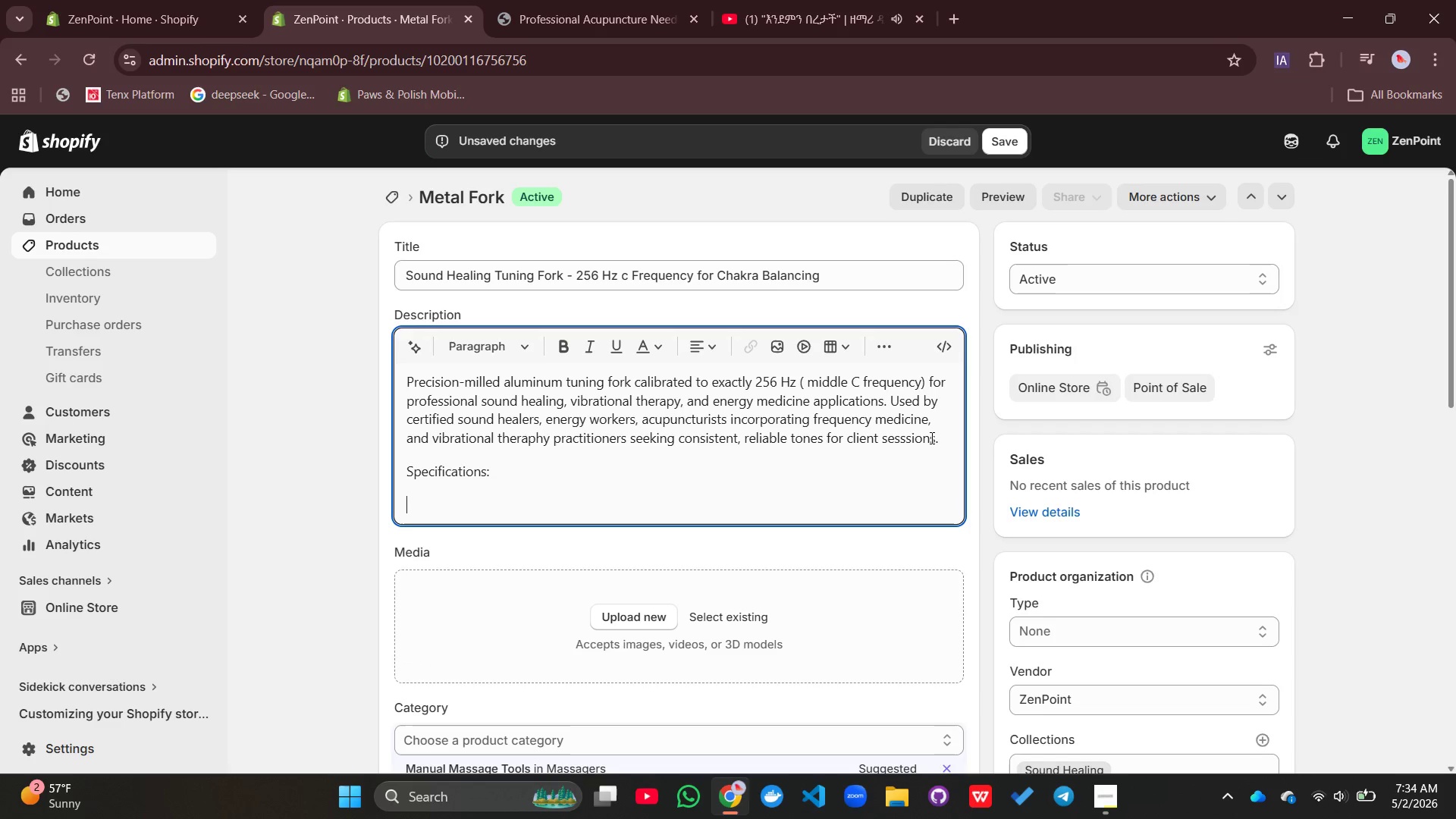 
key(Enter)
 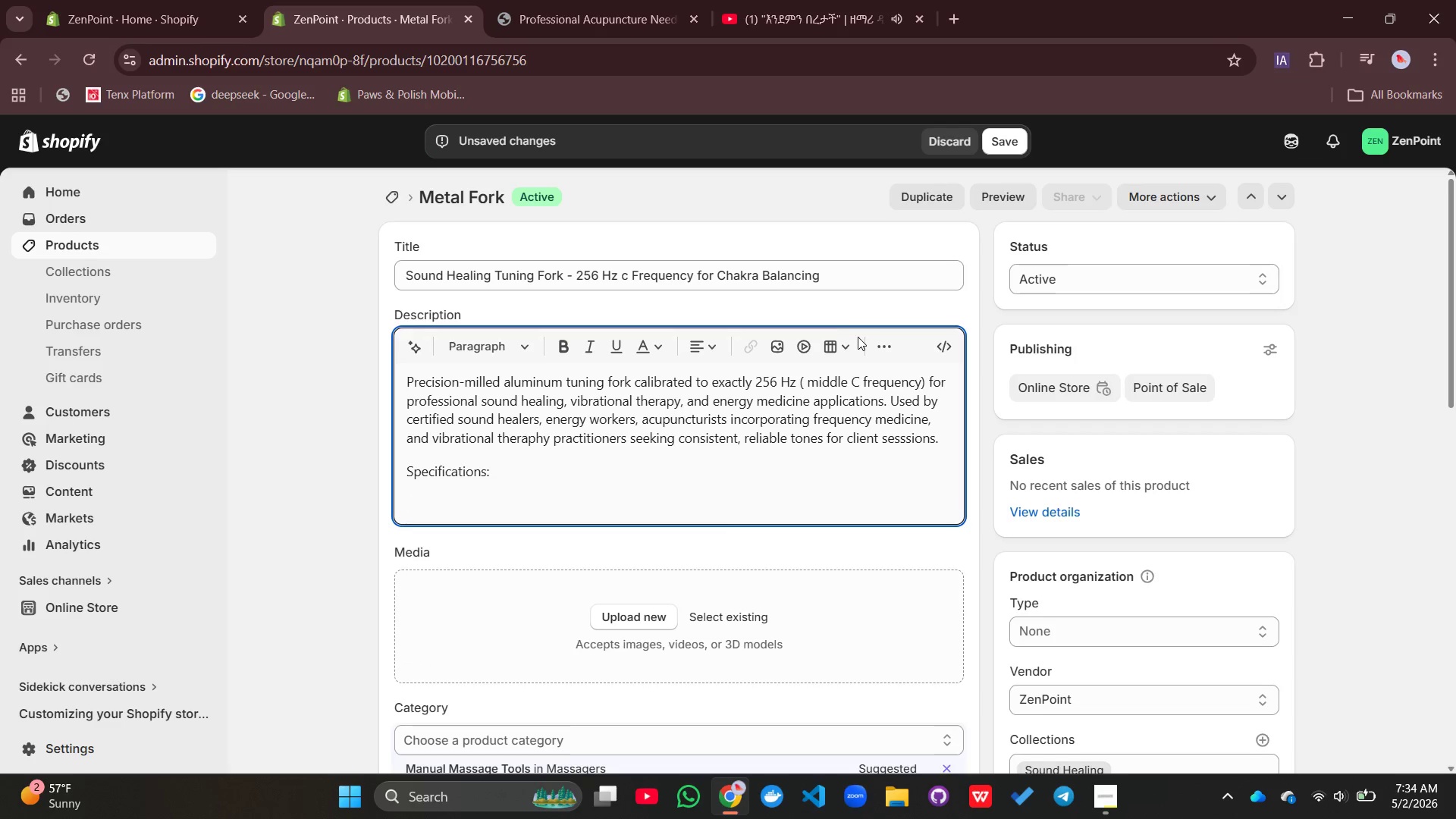 
left_click([880, 341])
 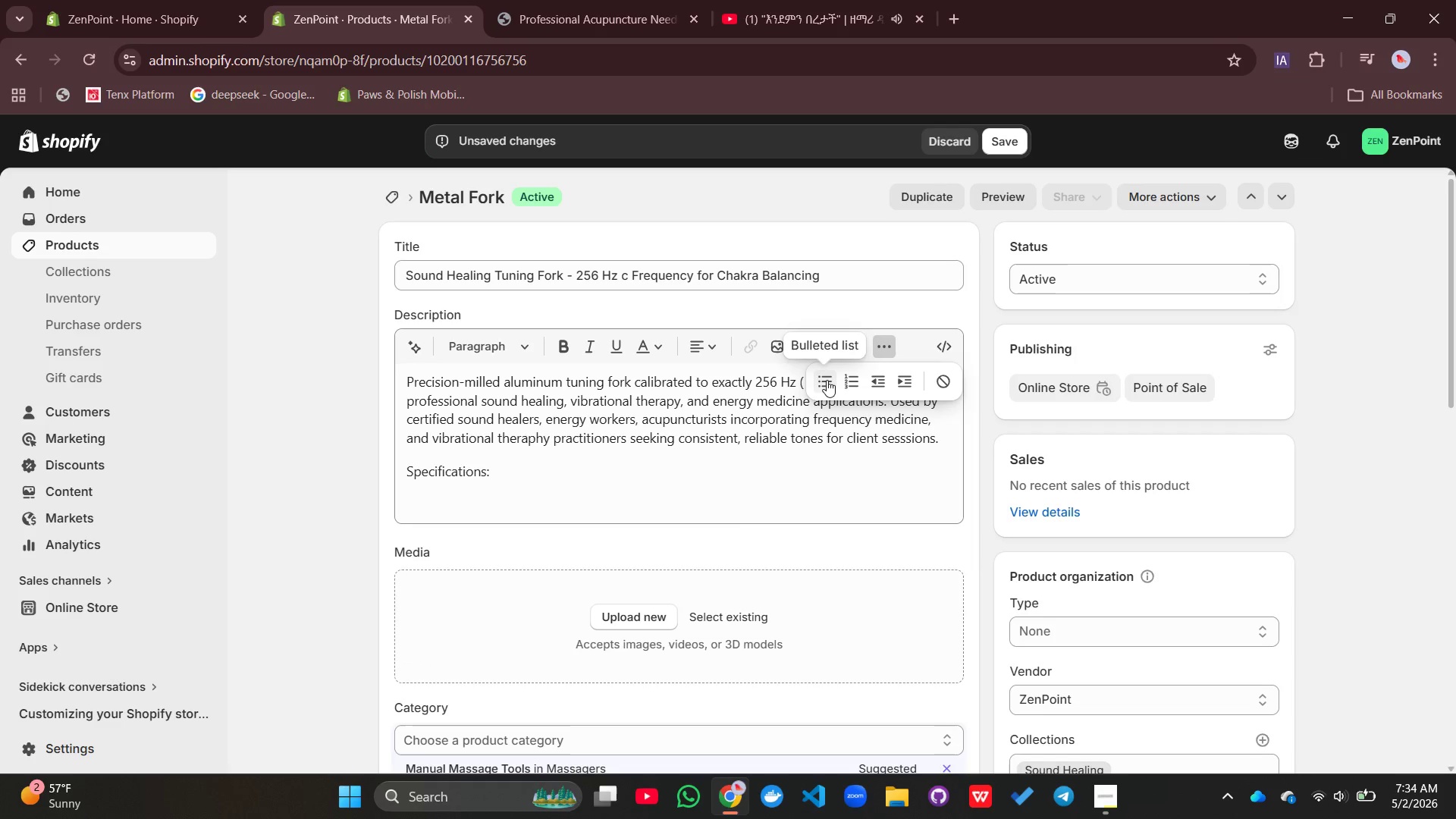 
left_click([825, 379])
 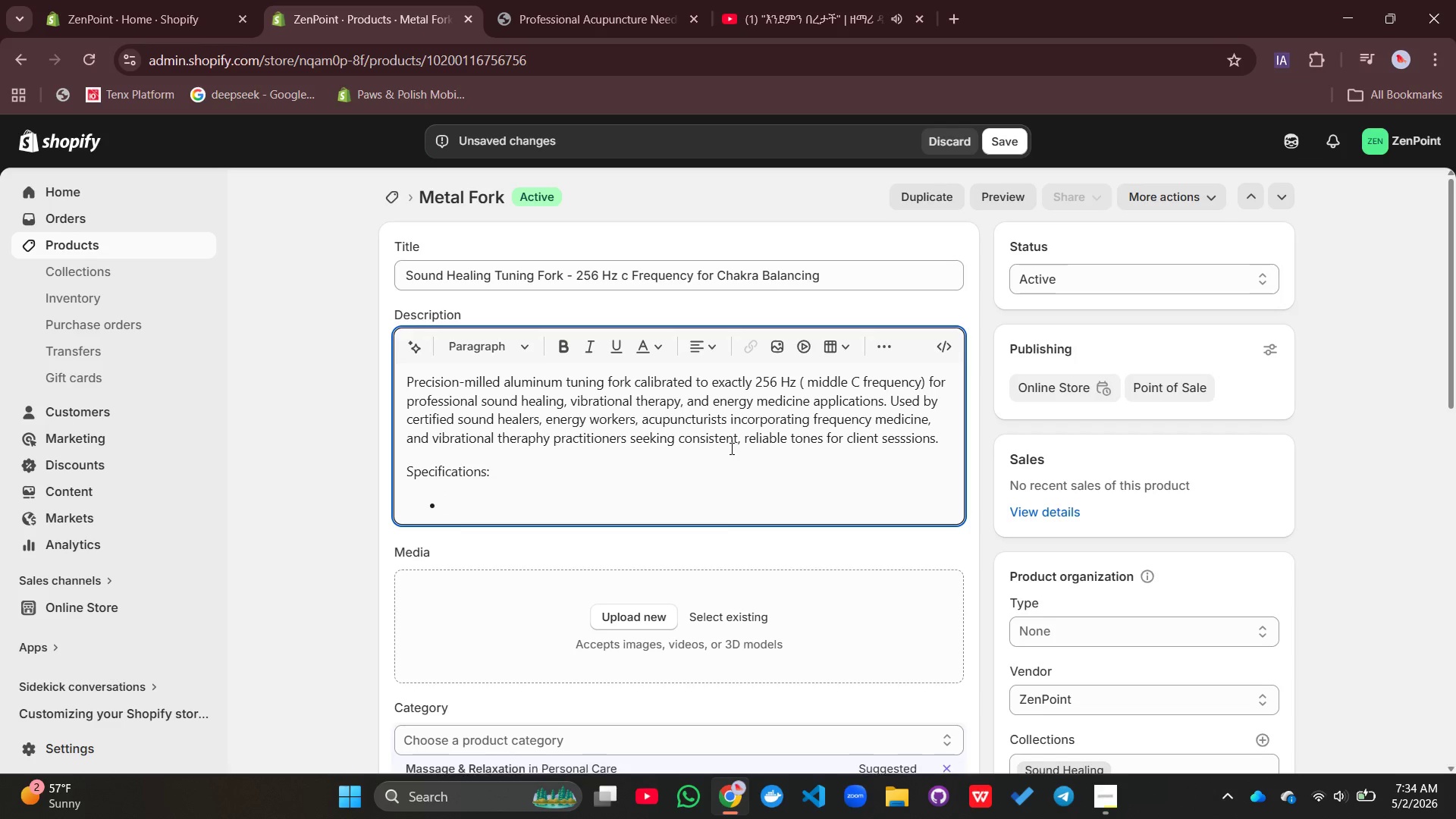 
type(Frequency: 256 HZ )
 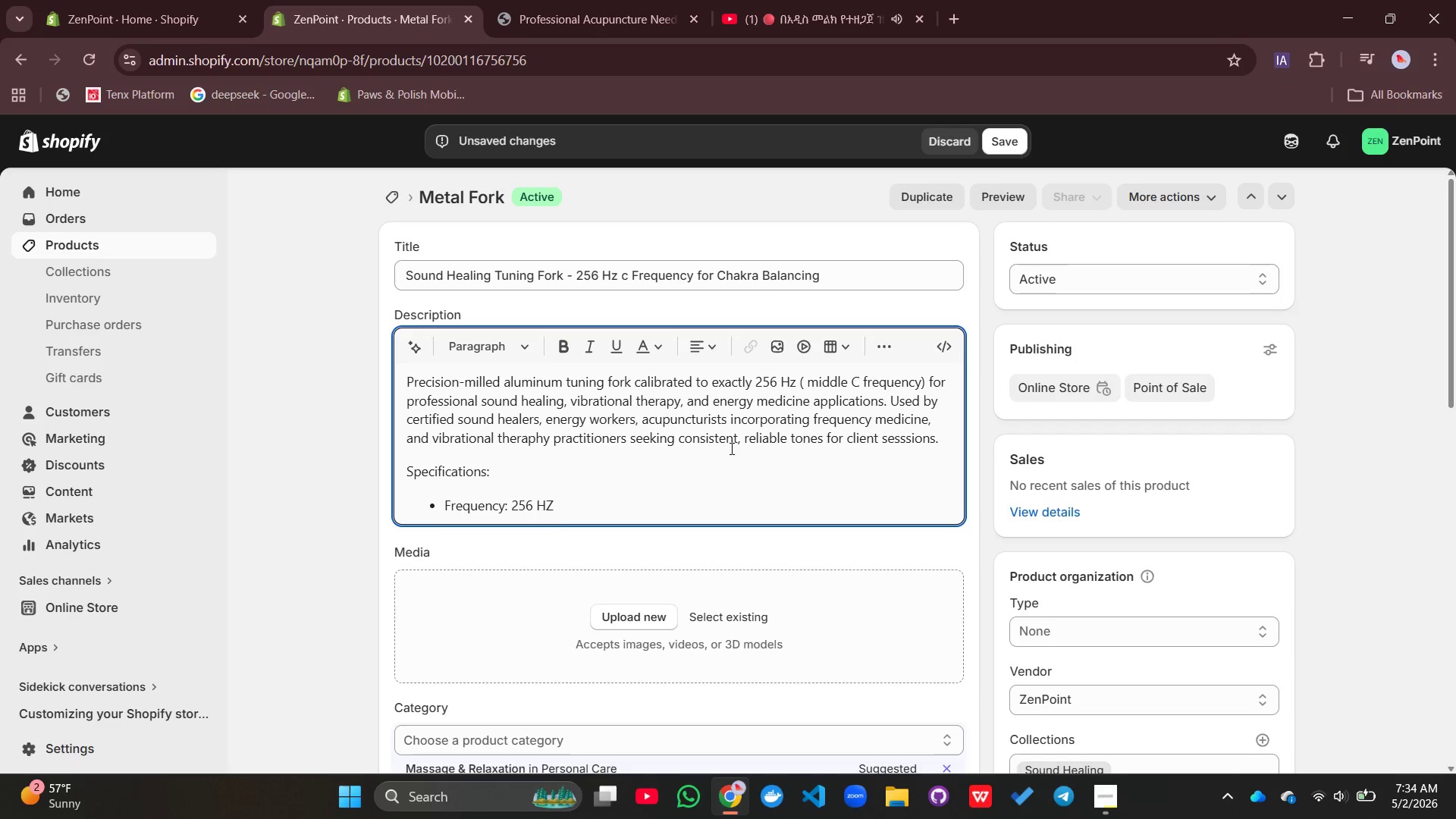 
key(Enter)
 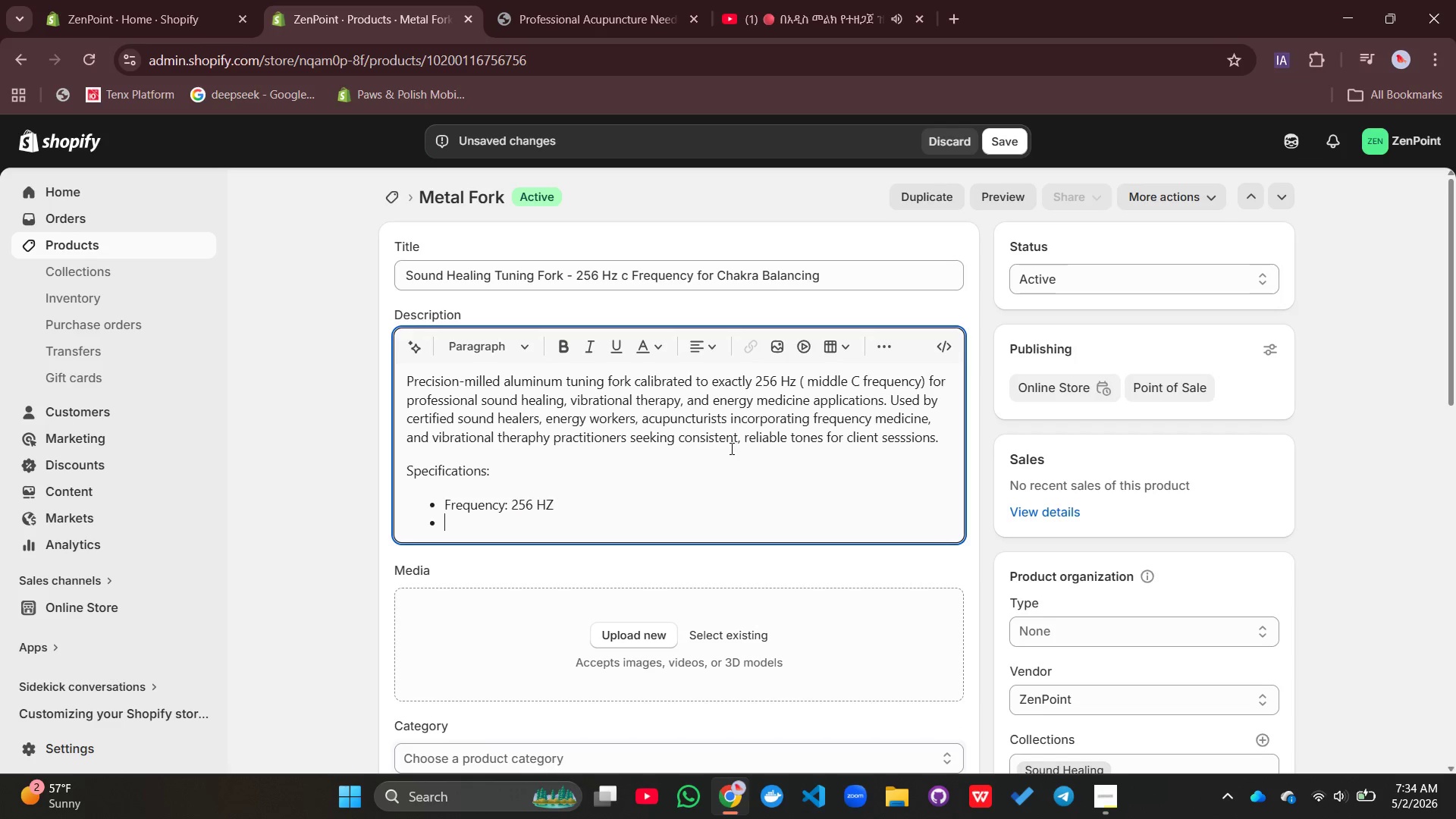 
type(N)
key(Backspace)
type(MAterial)
key(Backspace)
key(Backspace)
key(Backspace)
key(Backspace)
key(Backspace)
key(Backspace)
key(Backspace)
type(aterial: Aerospace-grade aluminum)
 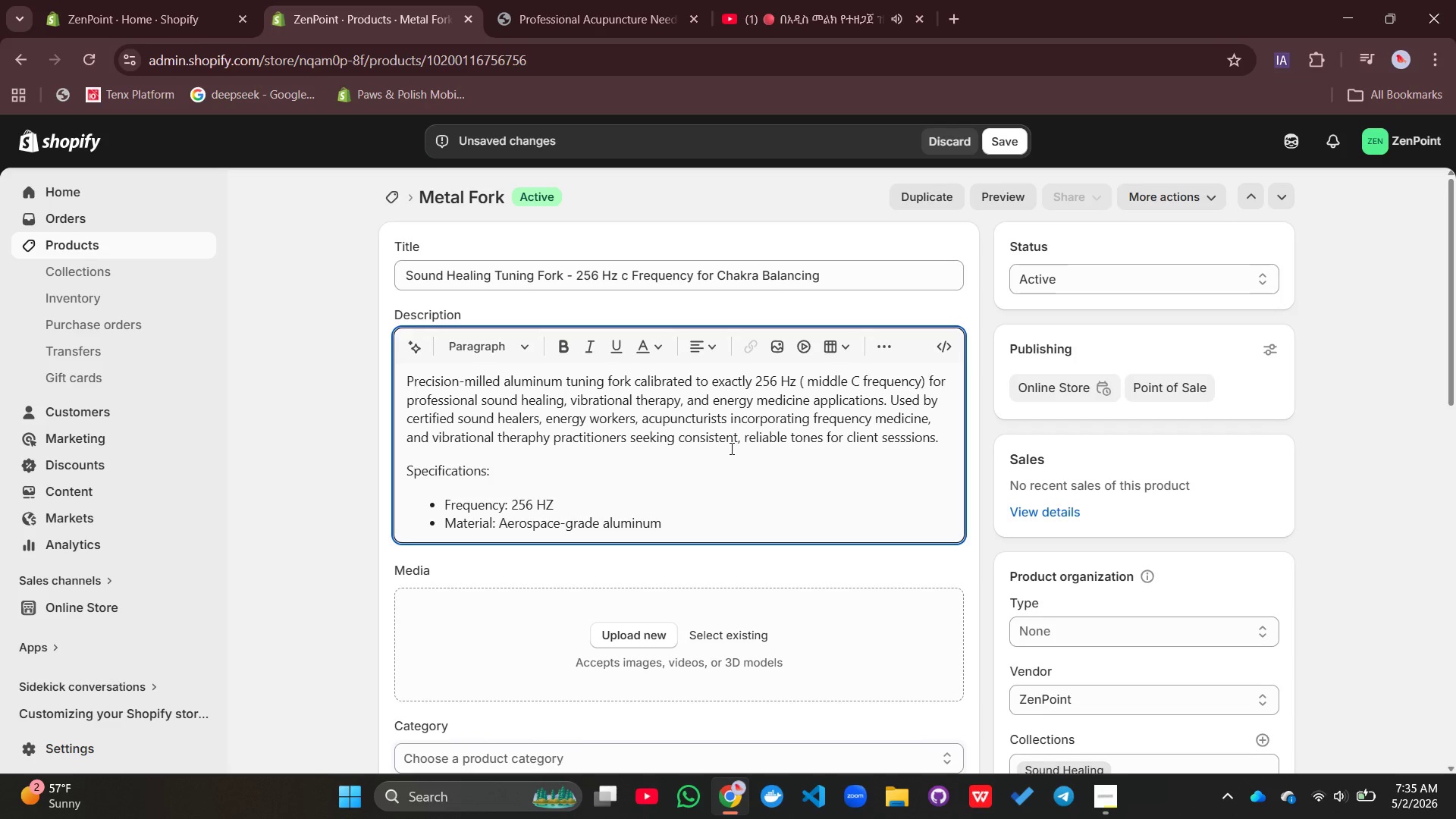 
type(, anodized finish)
 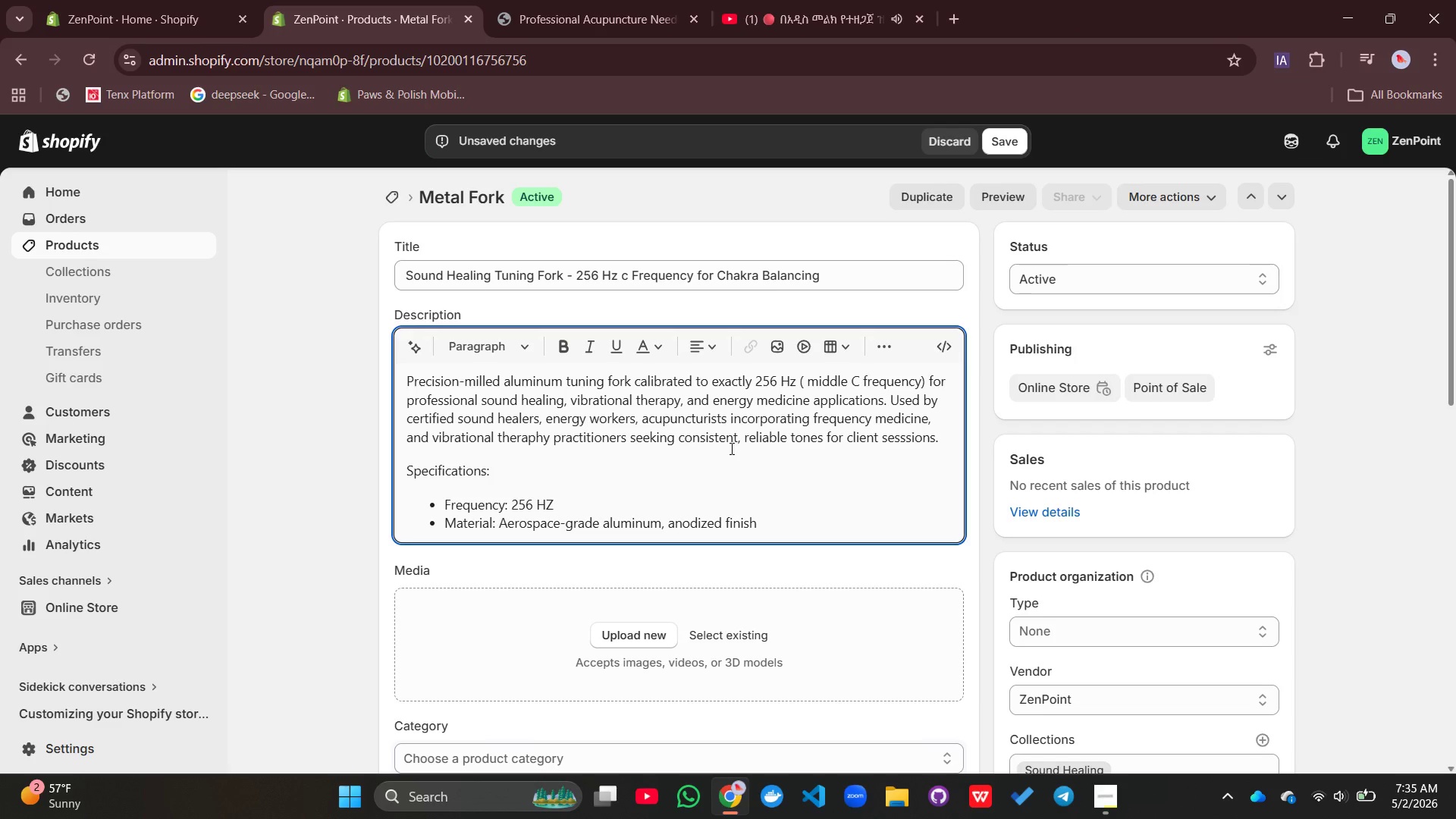 
key(Enter)
 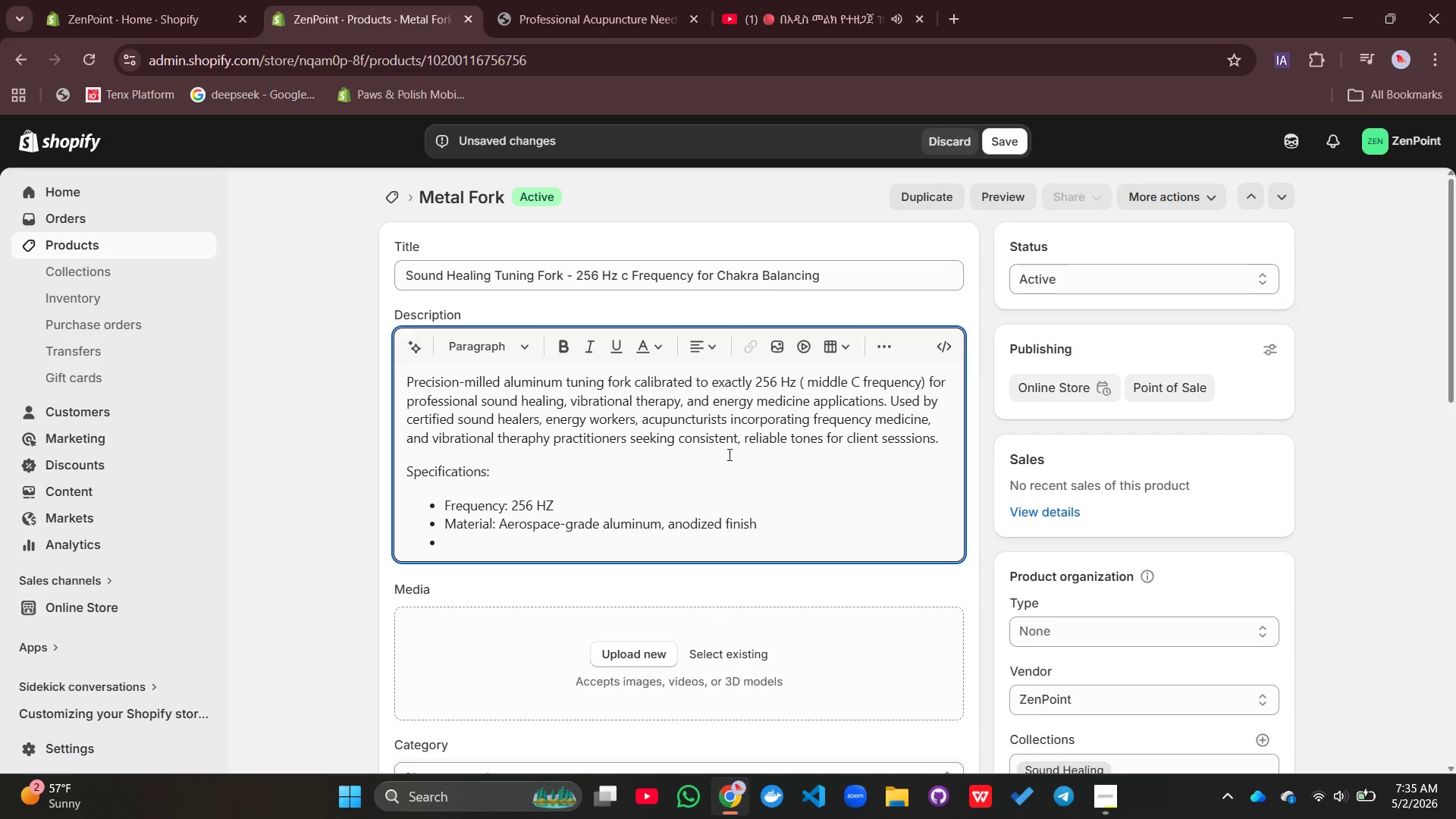 
type(Ss)
key(Backspace)
type(ustain: 25+ soc)
key(Backspace)
key(Backspace)
type(econds)
 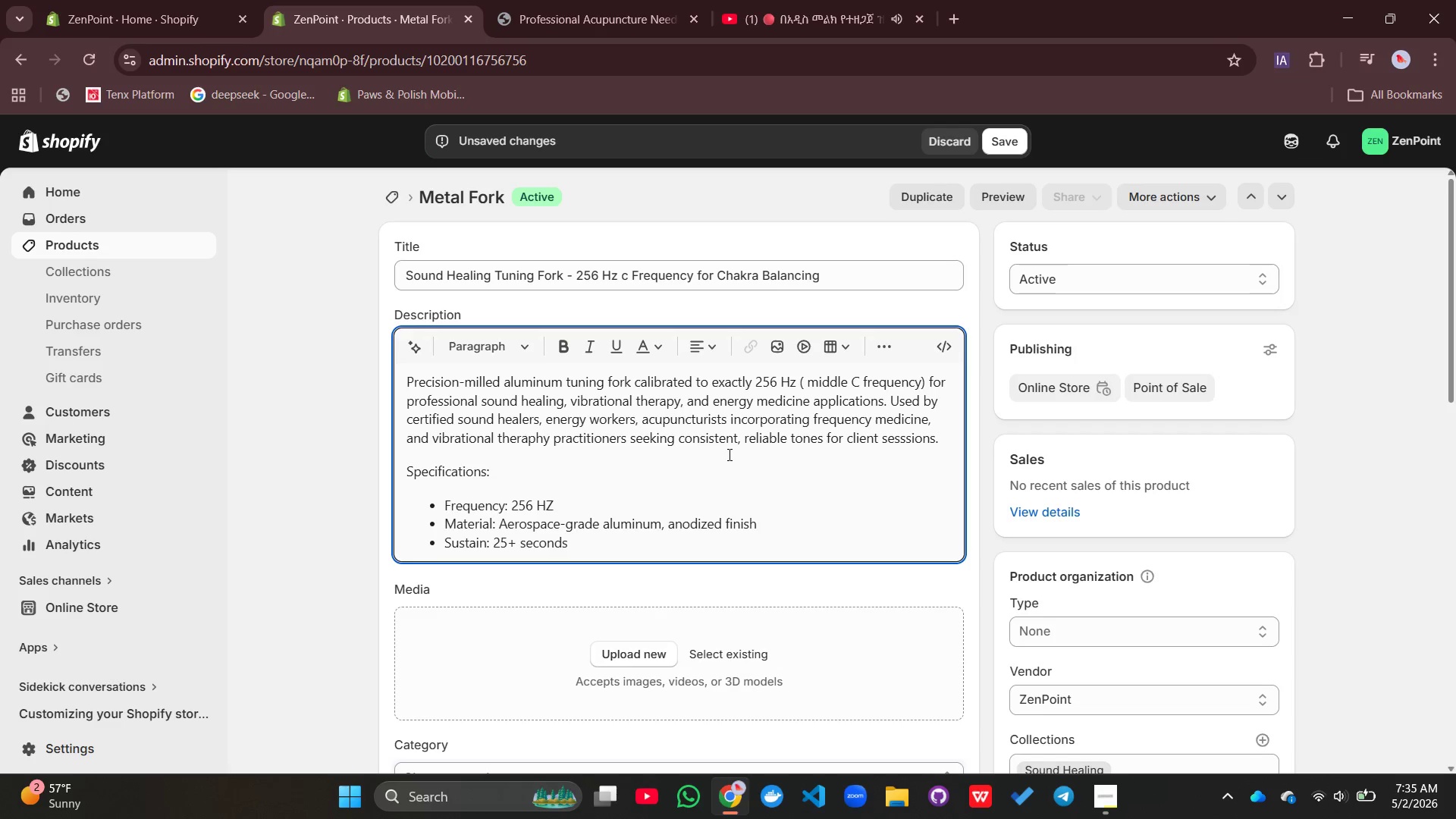 
type( of cleat)
key(Backspace)
type(r audible vibration)
 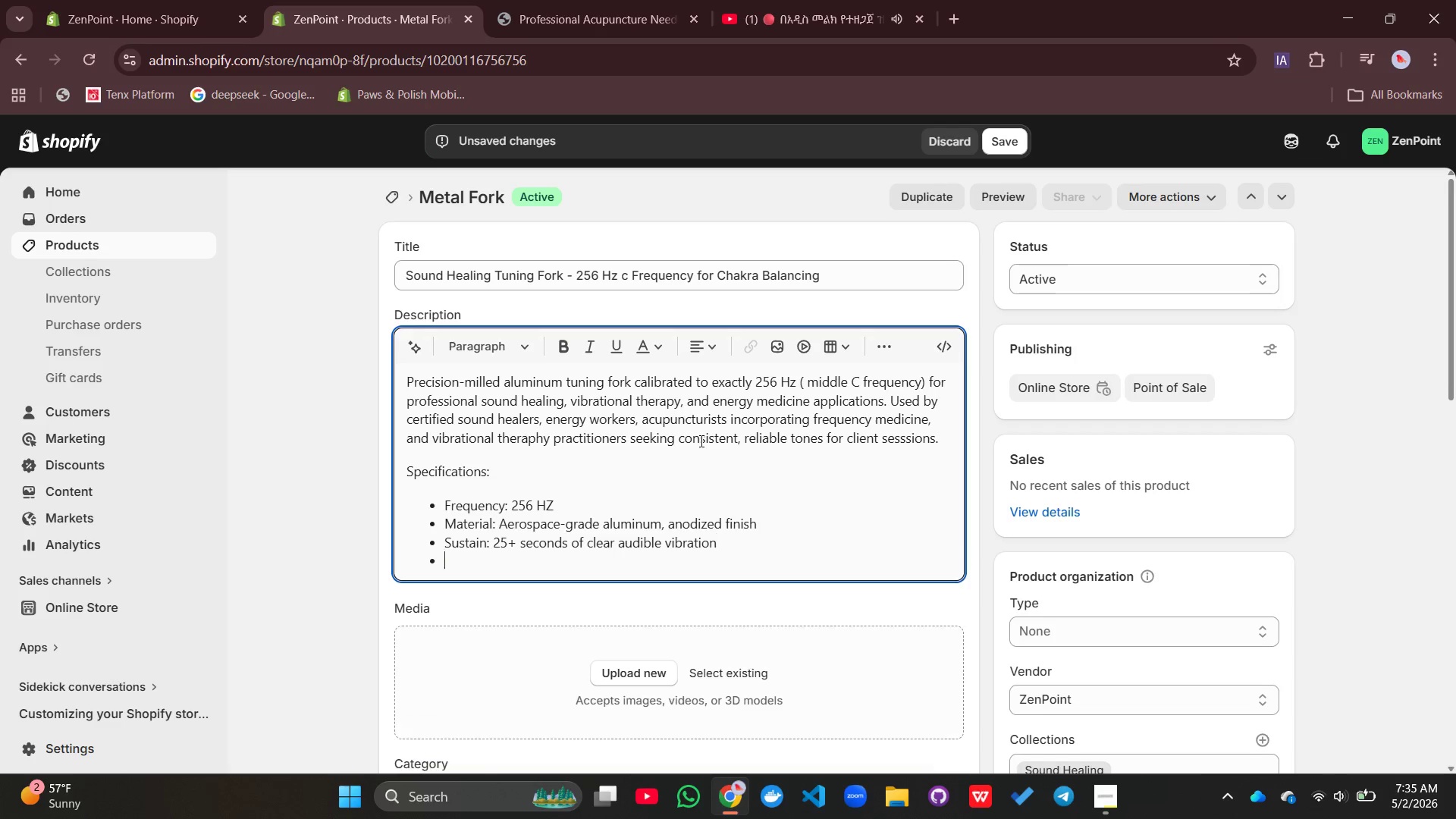 
key(Enter)
 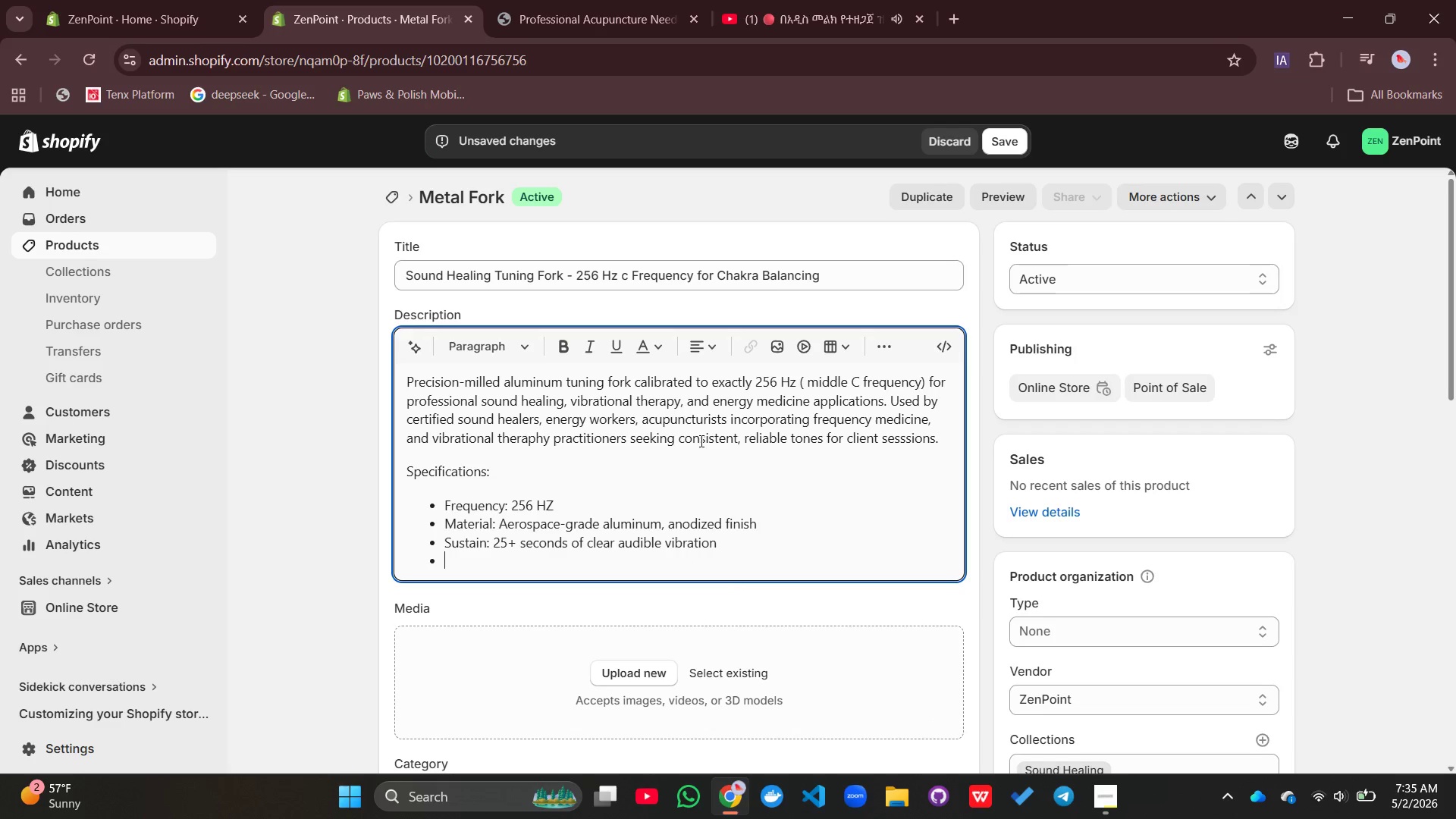 
type(Length: 7.5 inches)
 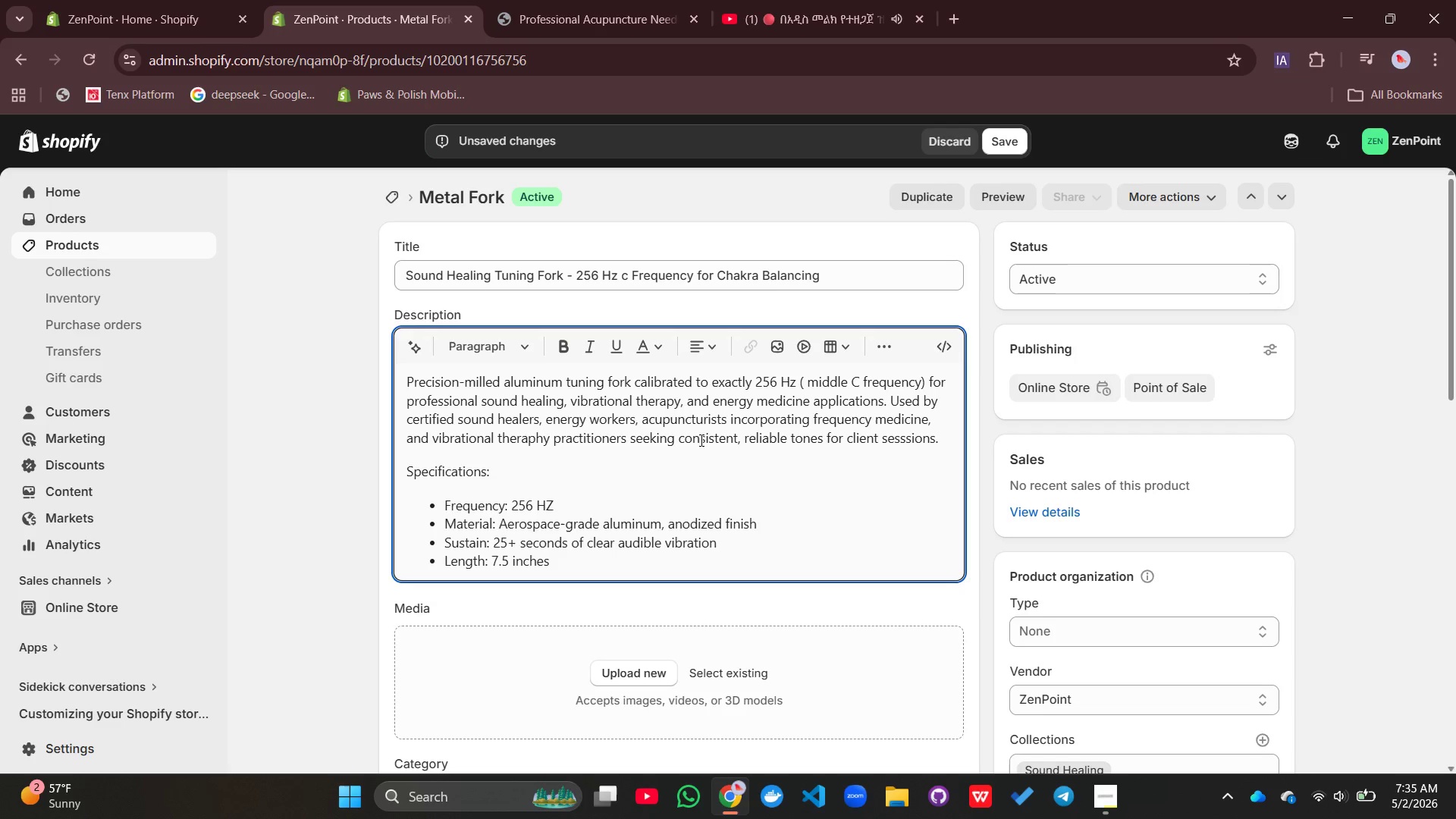 
key(Enter)
 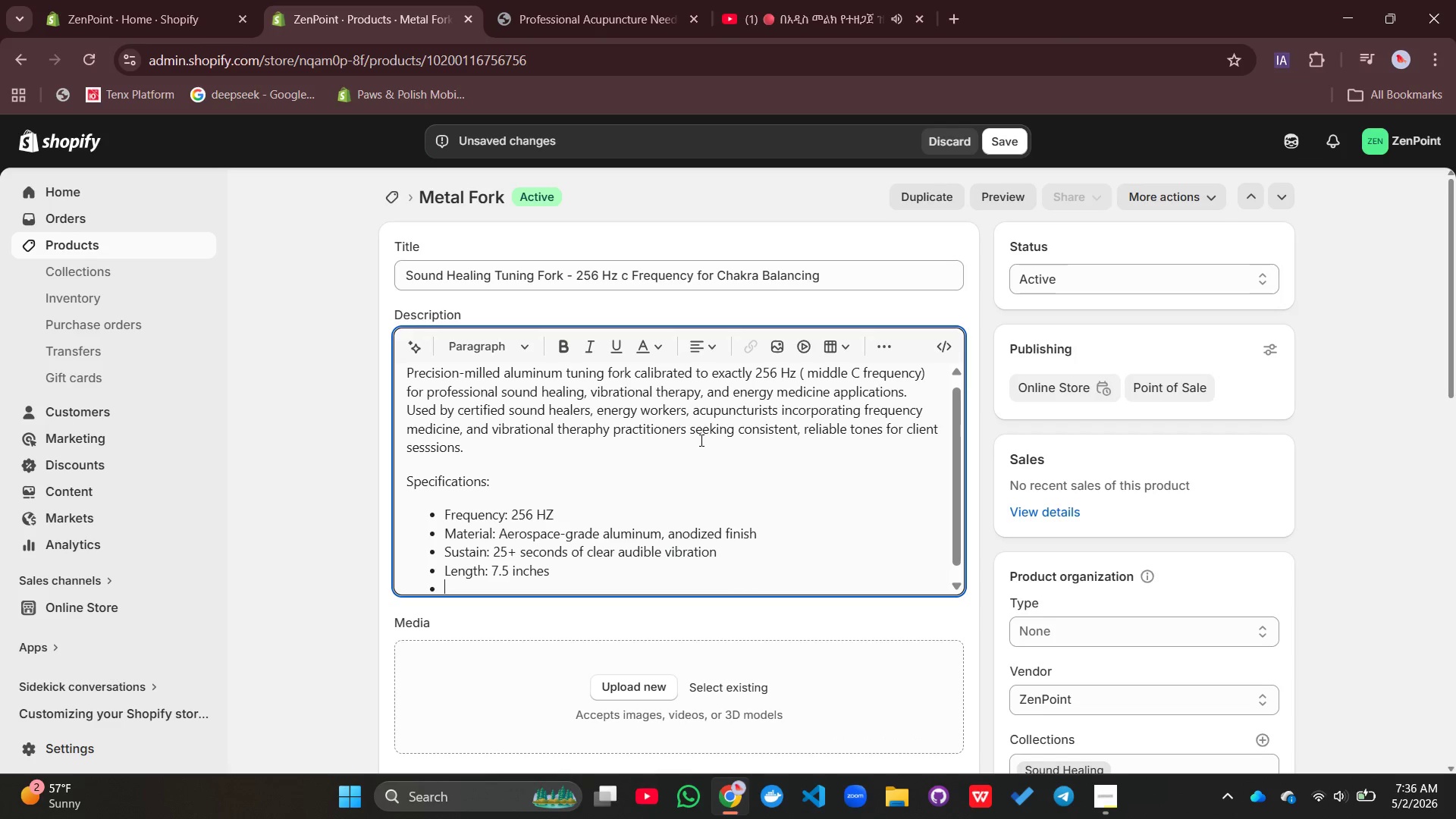 
type(Includes: Silicone bumper attachment for weighted application)
 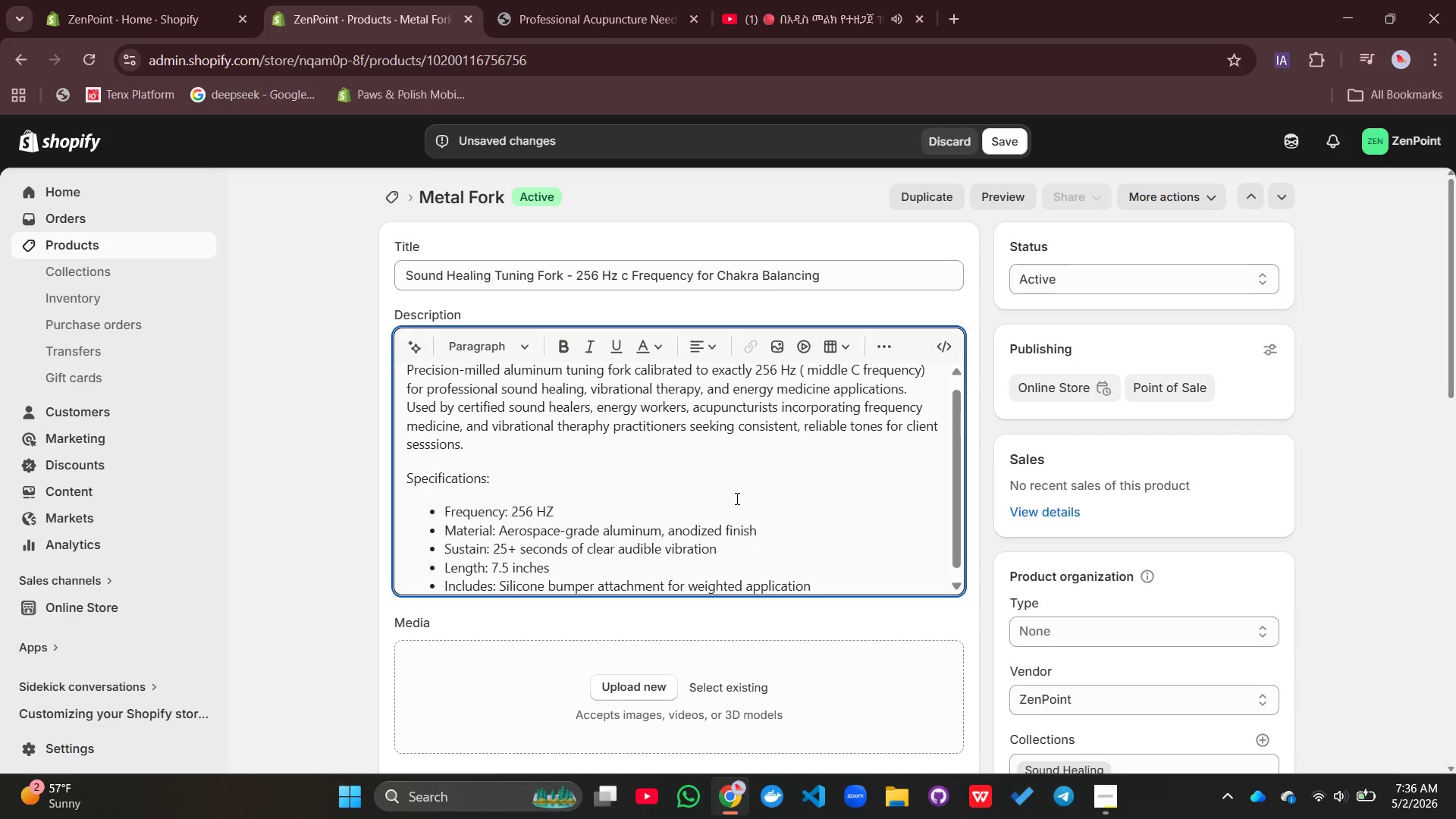 
key(Enter)
 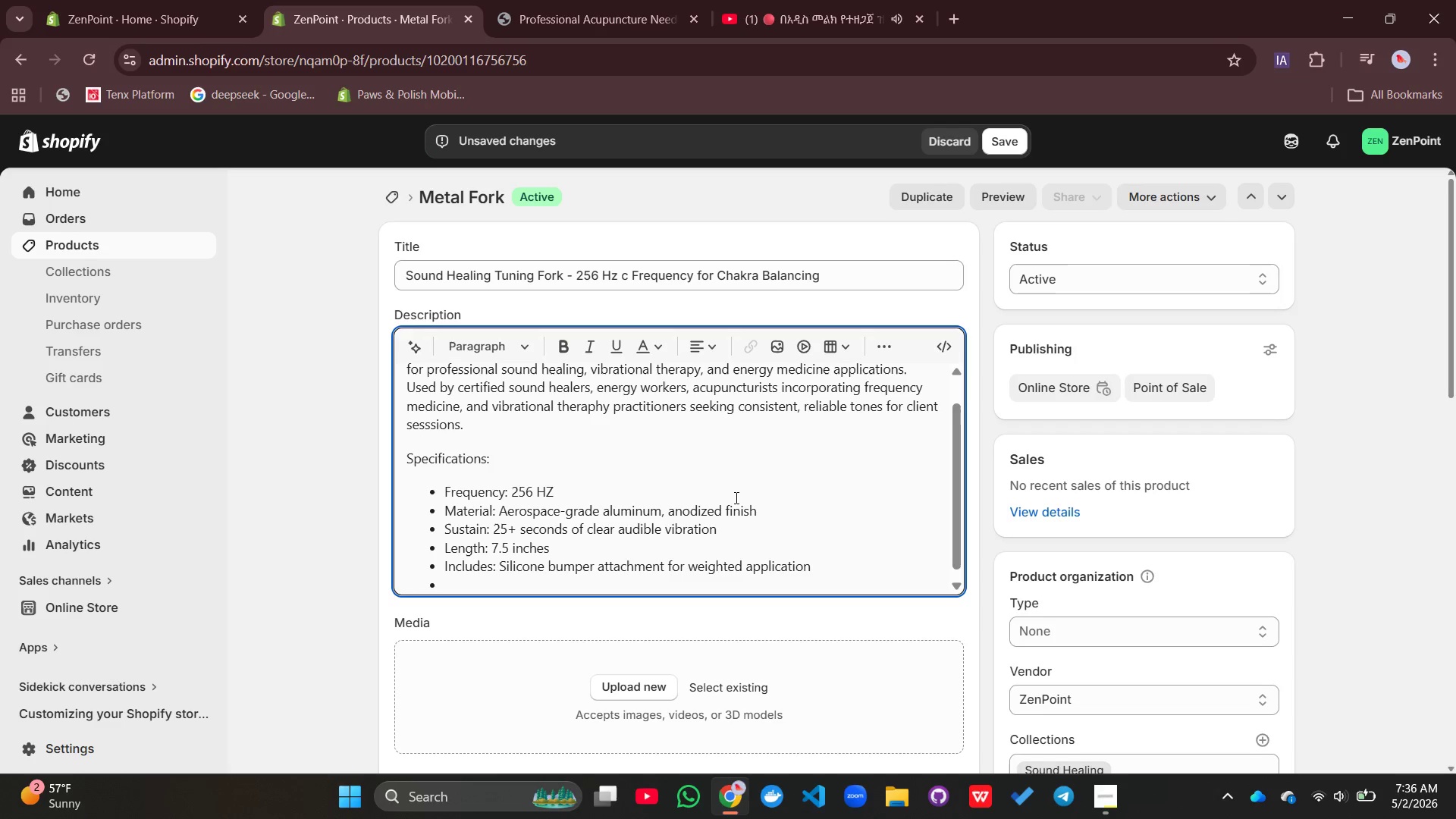 
type(Clinical applications)
 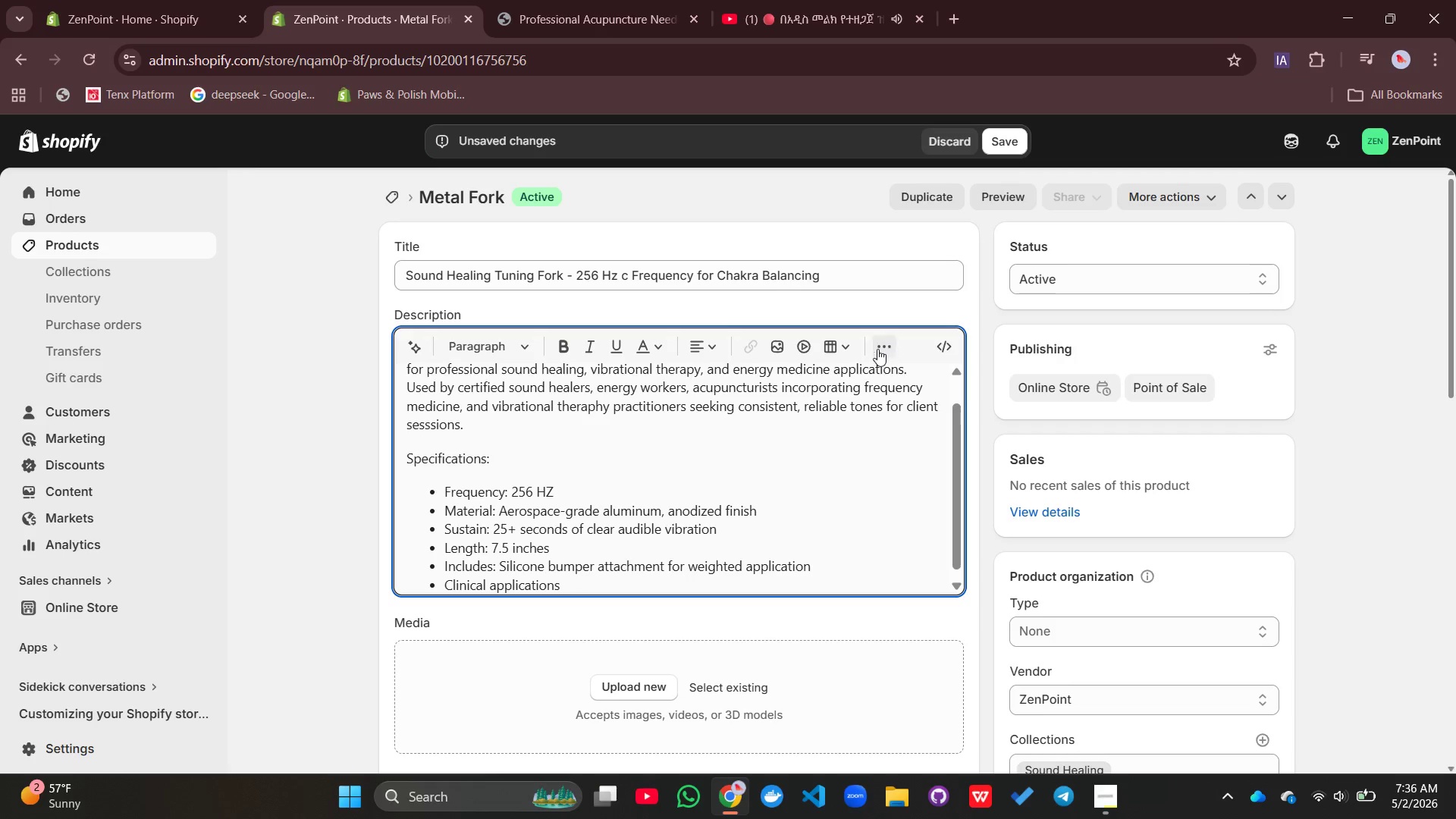 
left_click([891, 340])
 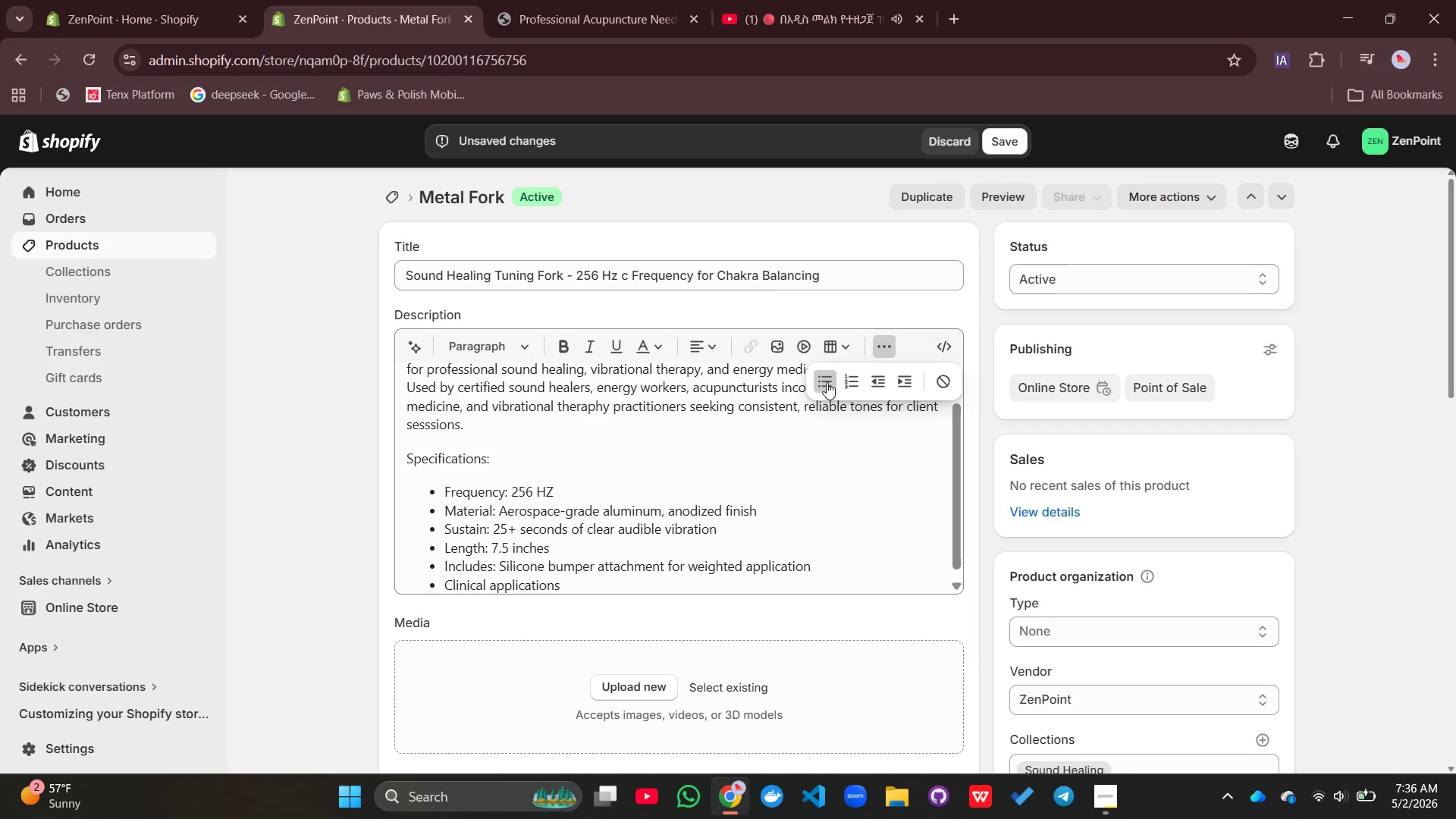 
left_click([824, 385])
 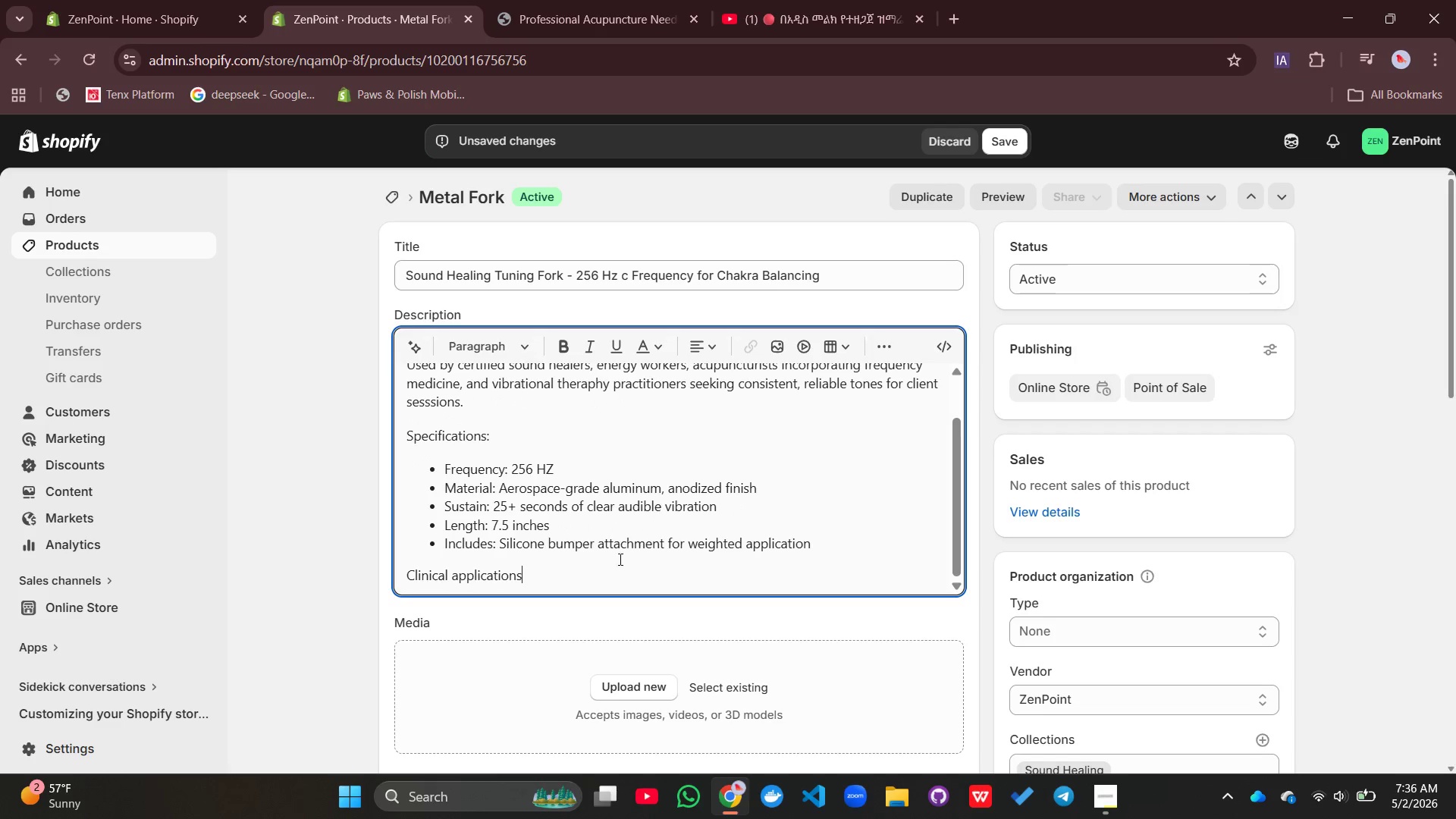 
key(Shift+Semicolon)
 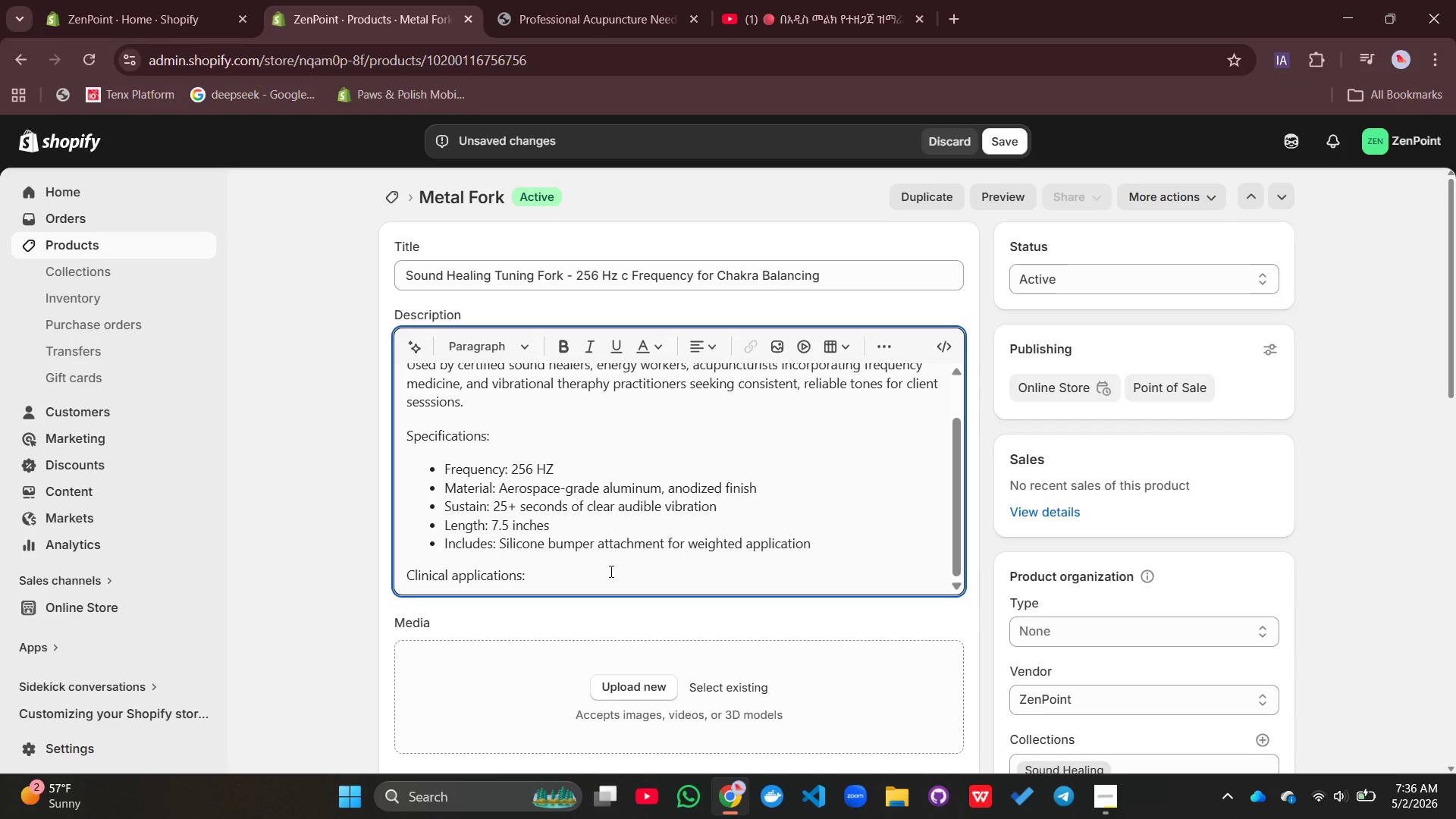 
key(Enter)
 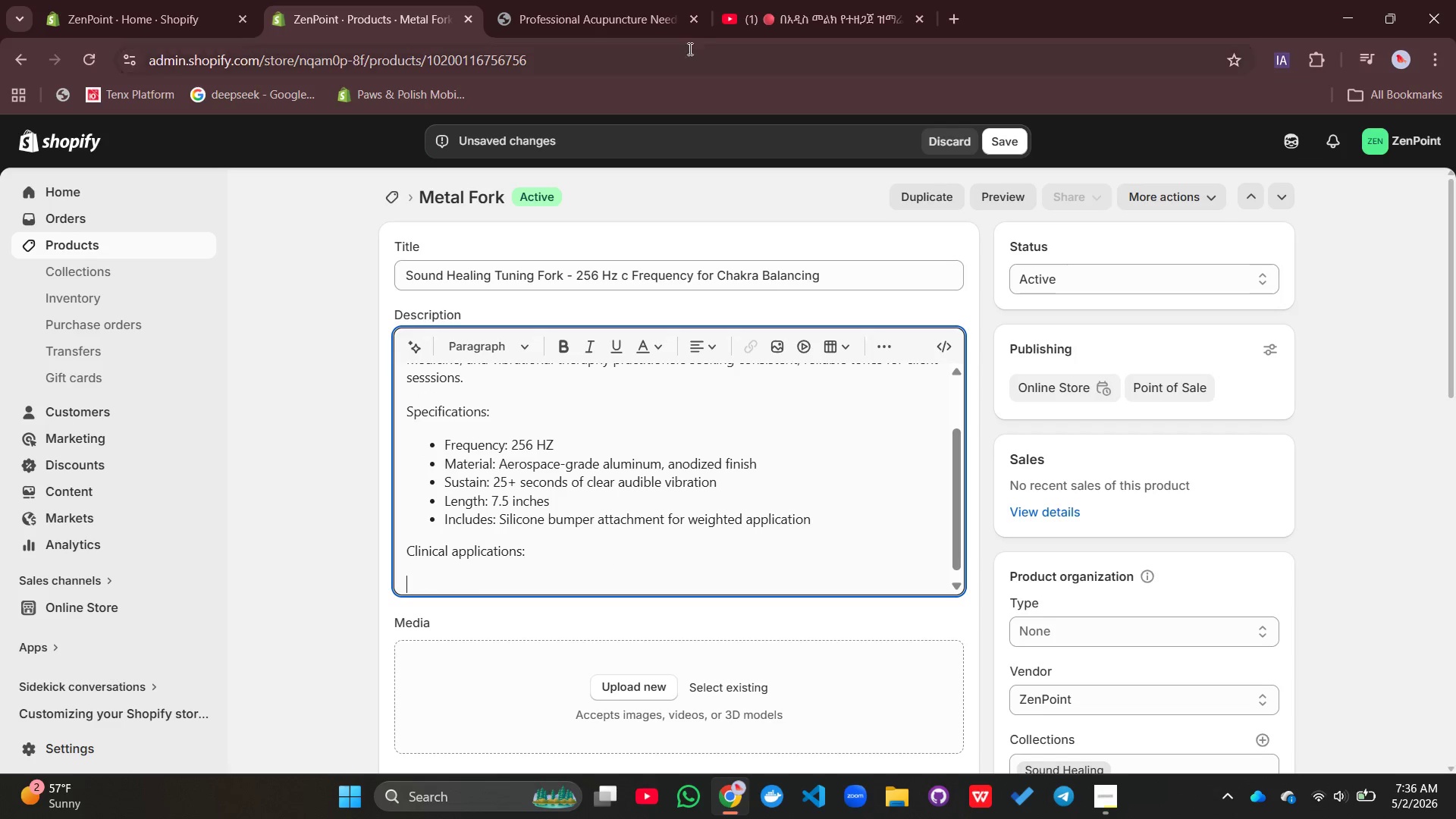 
left_click([744, 29])
 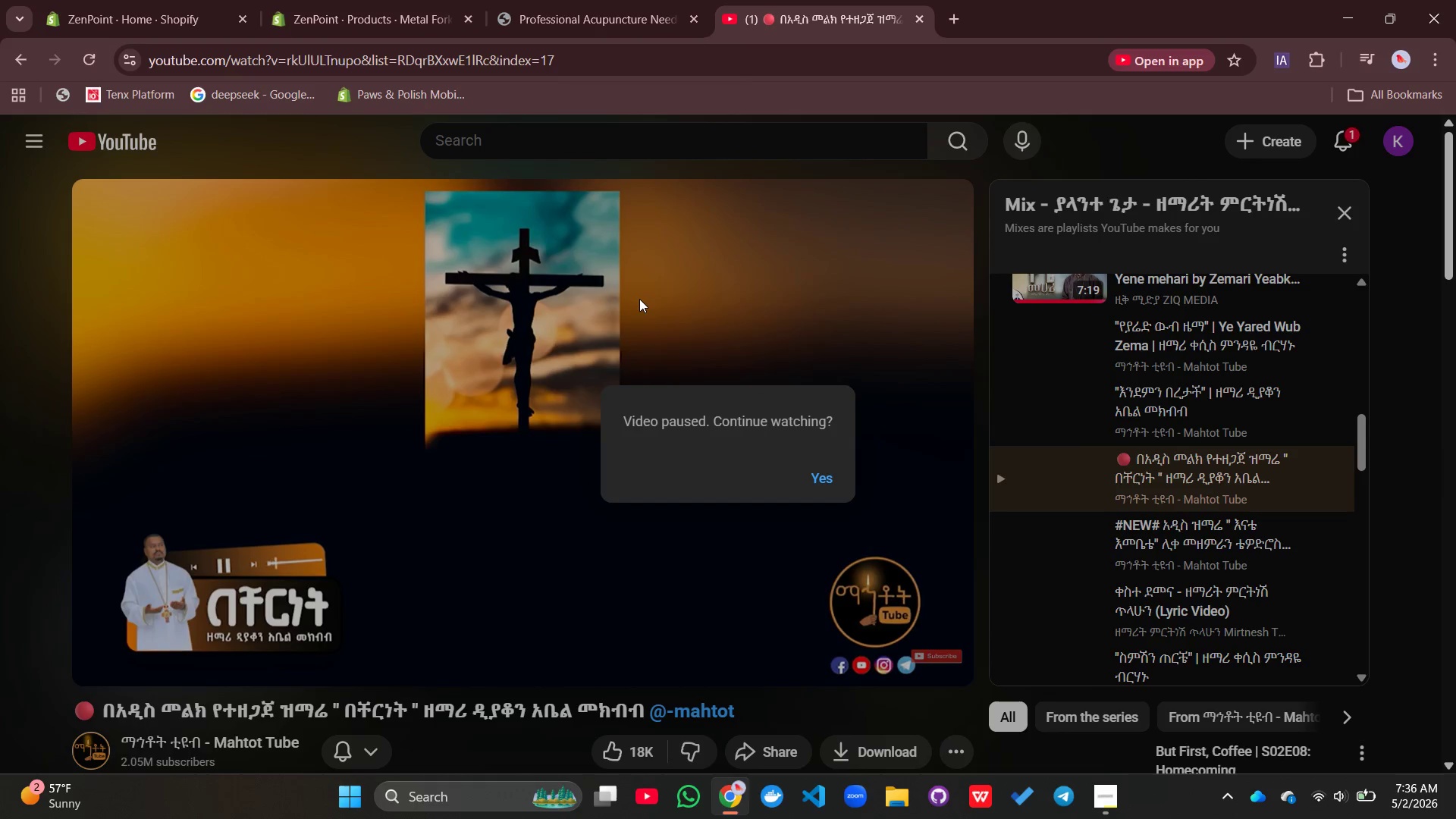 
left_click([639, 299])
 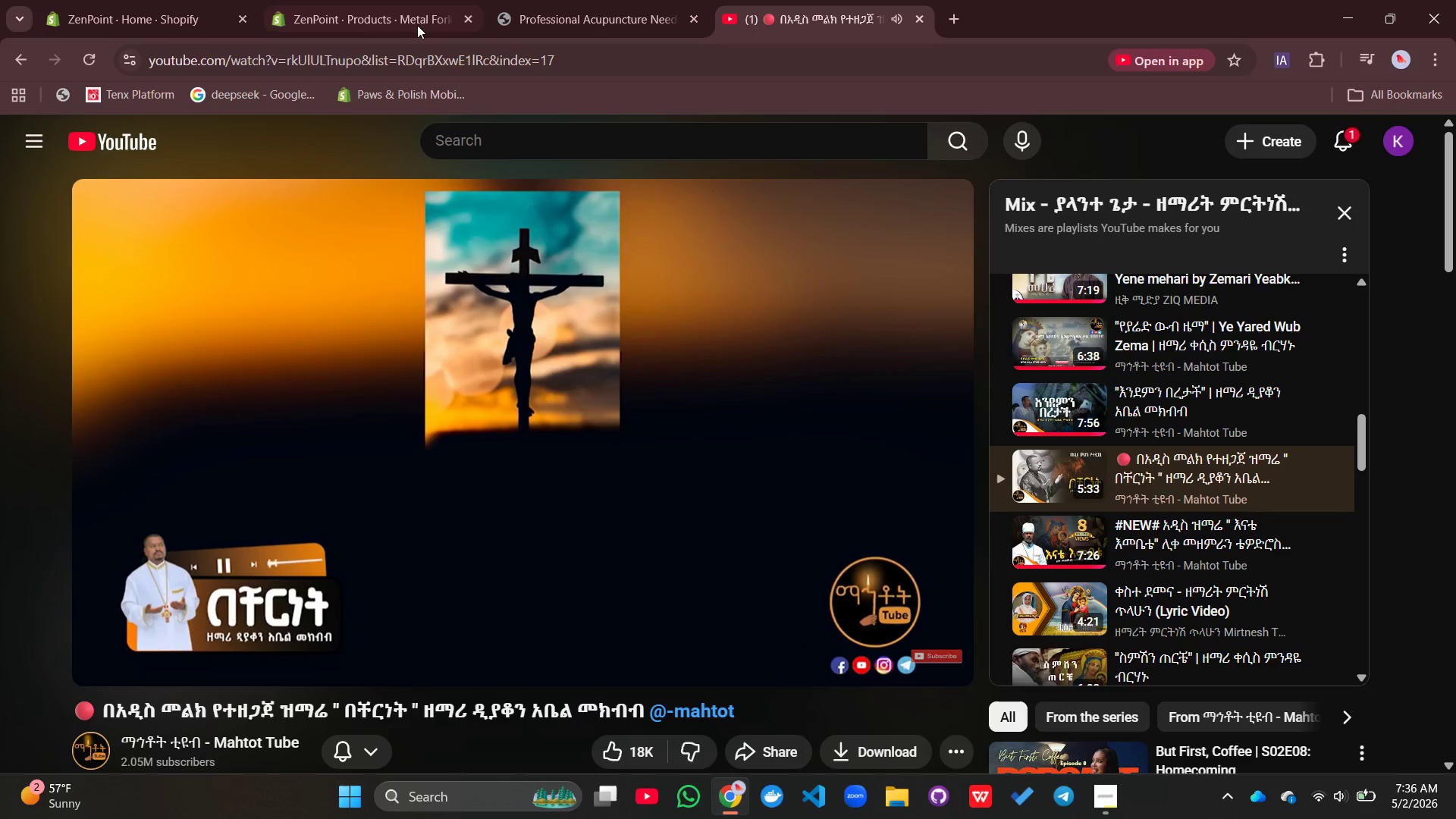 
left_click([413, 17])
 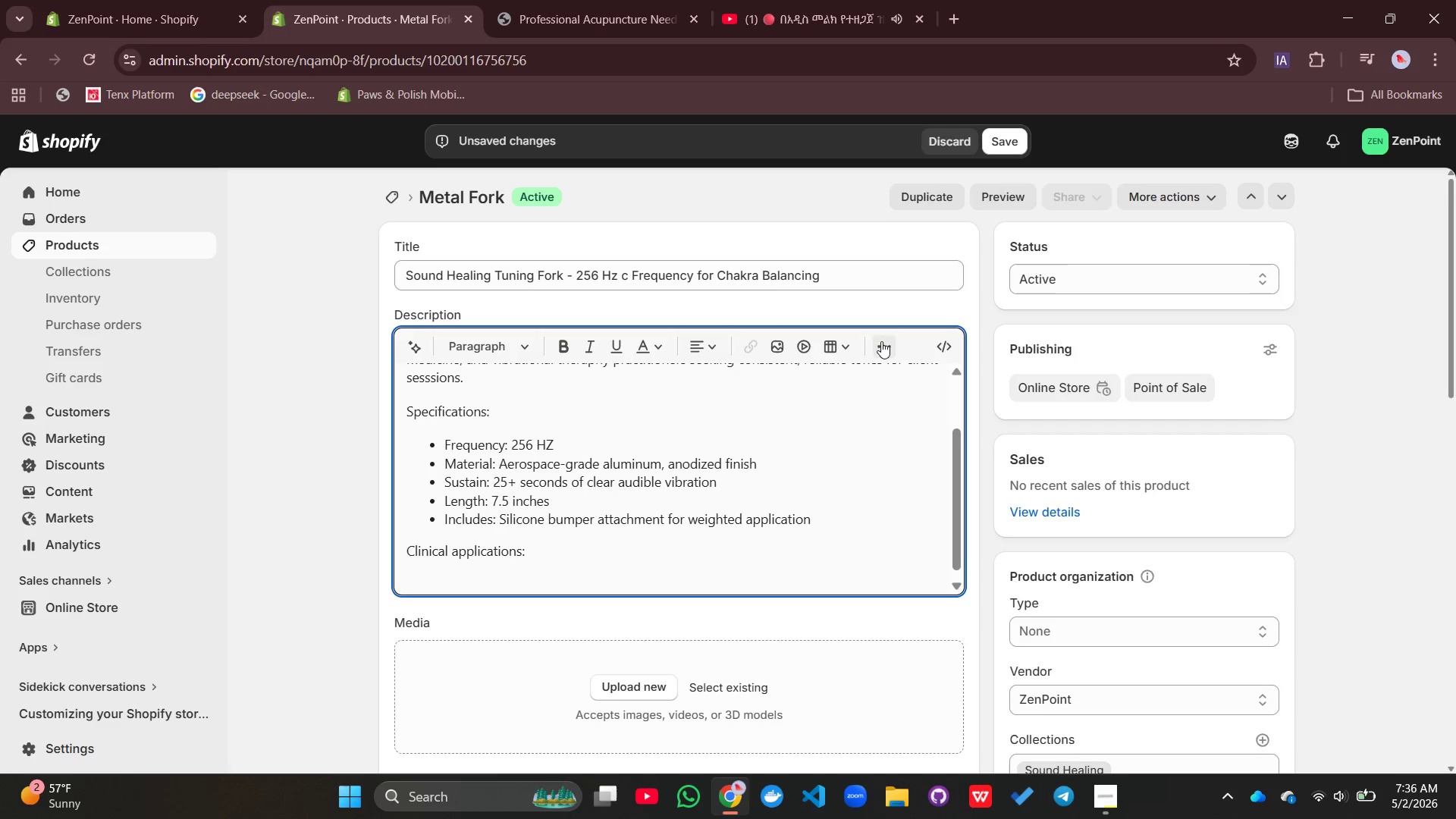 
wait(5.11)
 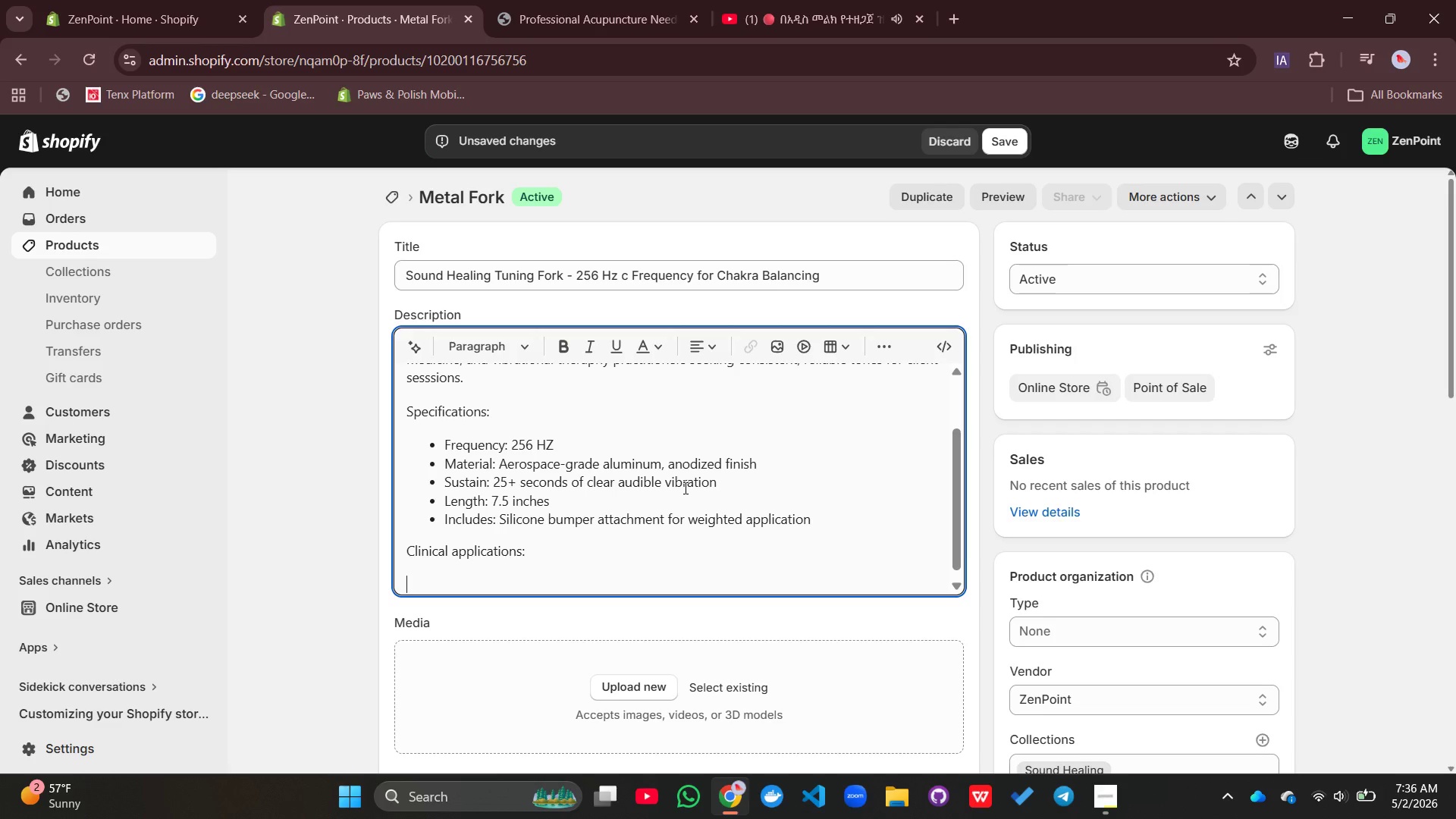 
left_click([821, 383])
 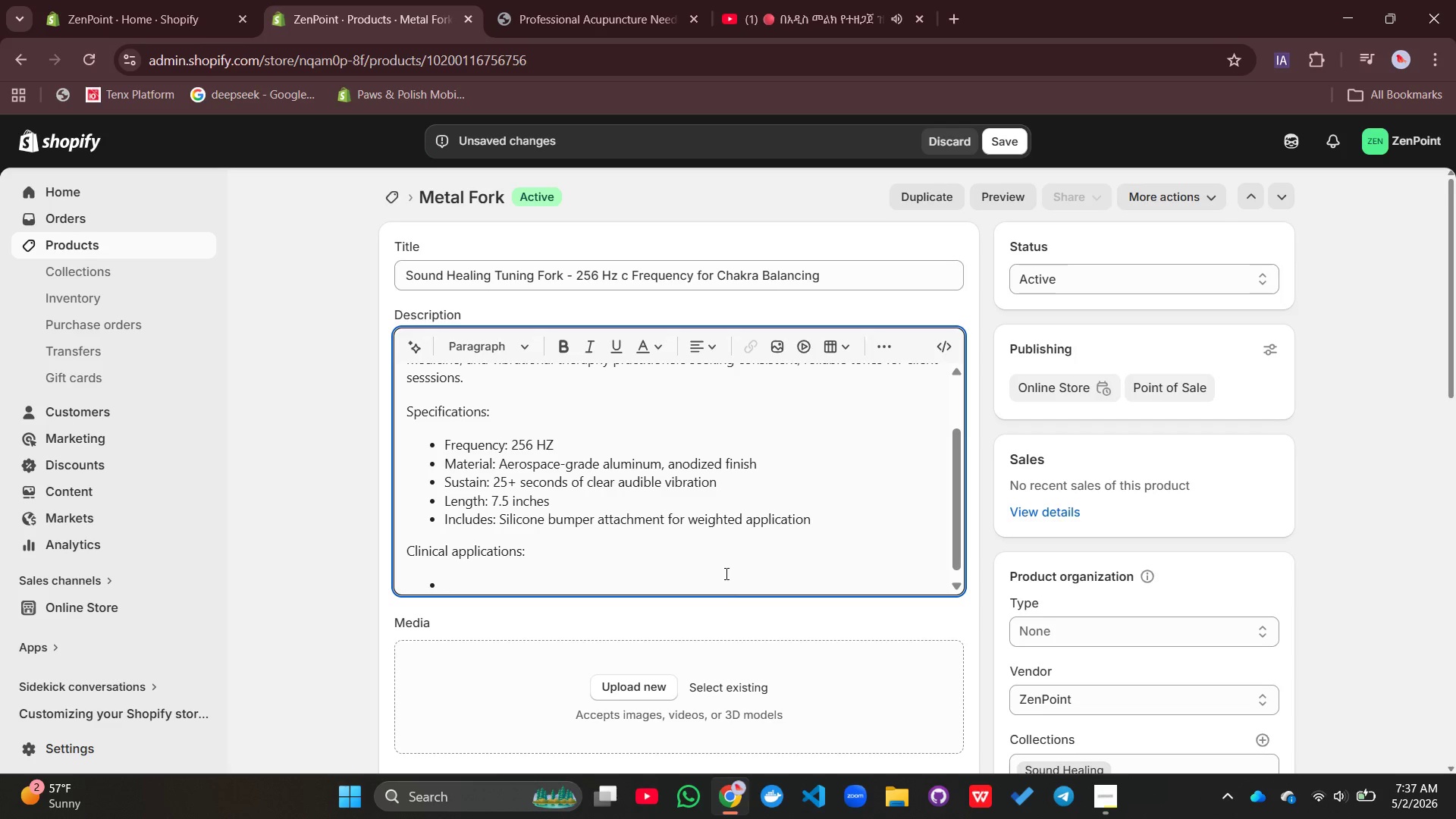 
type(Root chakra acc)
key(Backspace)
type(tivation)
 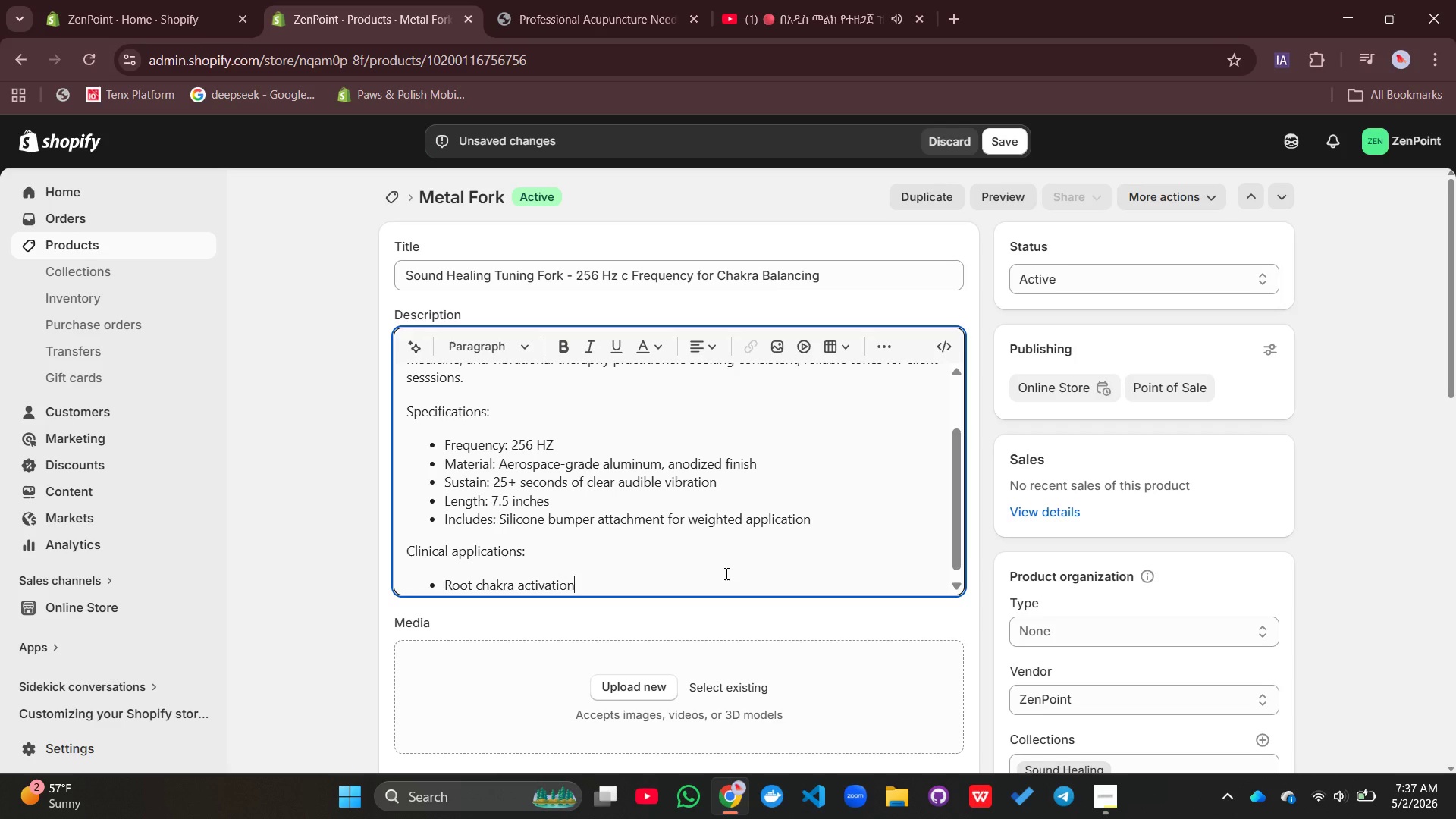 
key(Enter)
 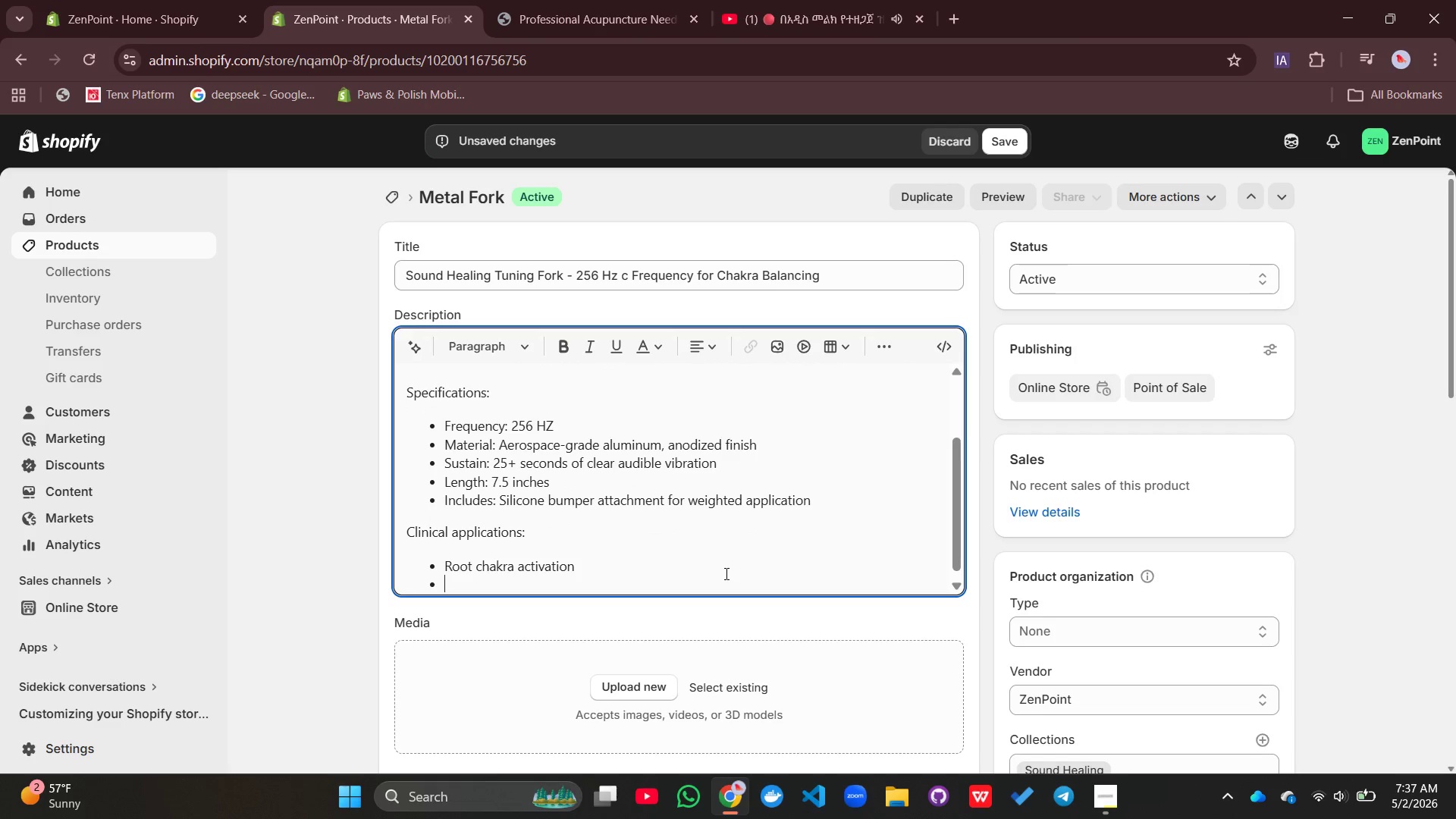 
type(Cellular healing protocols)
 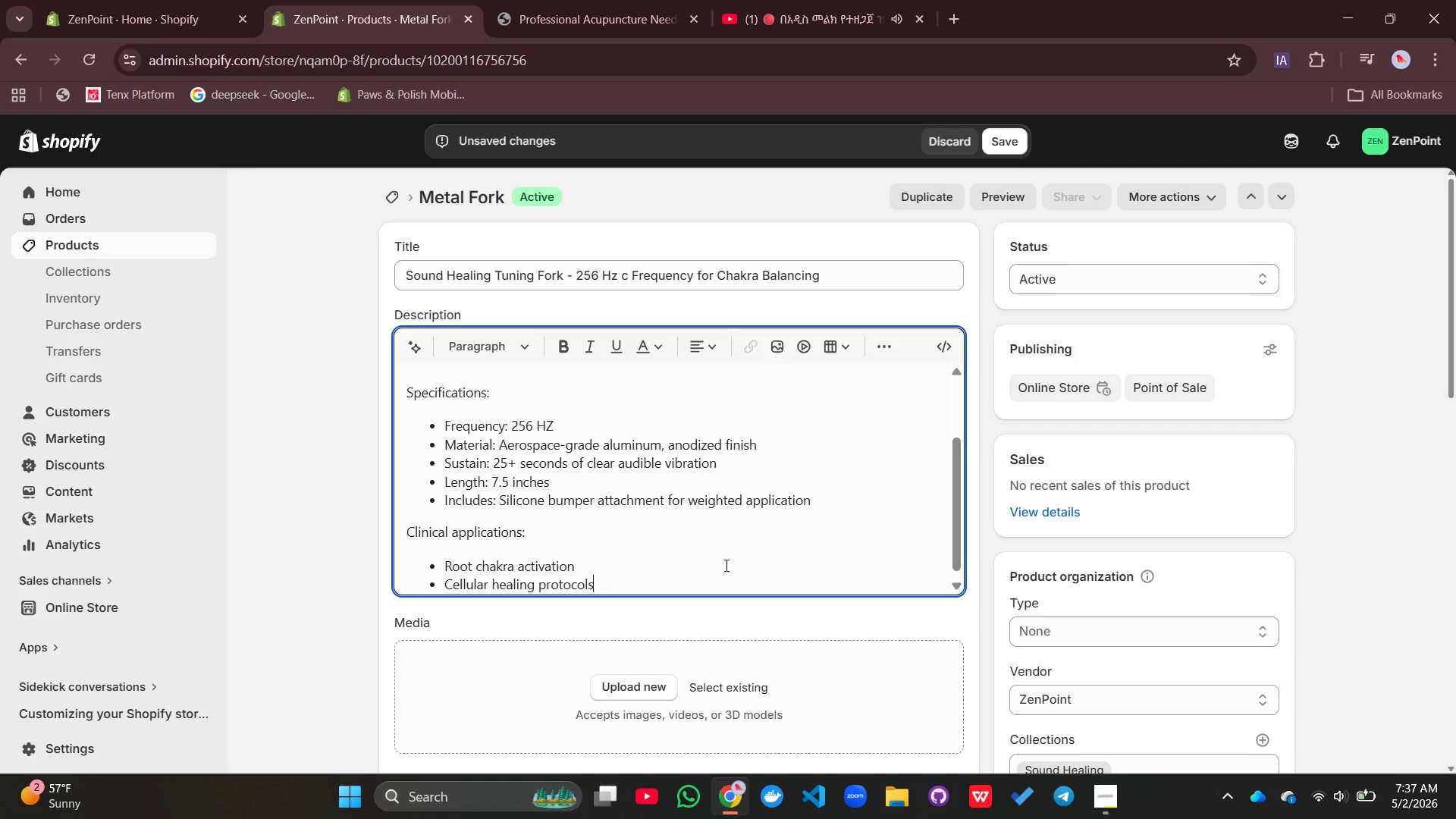 
key(Enter)
 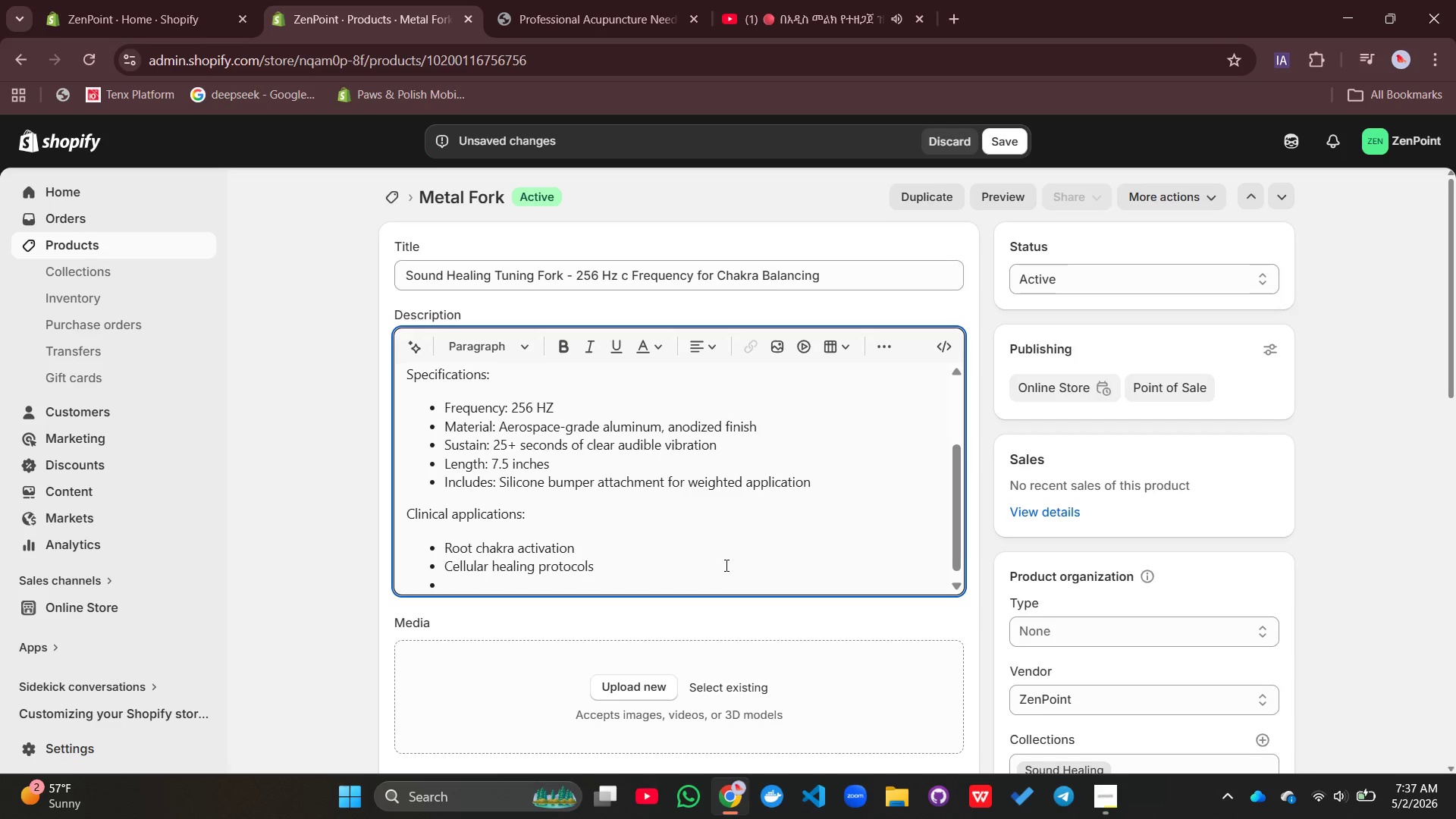 
type(Vag)
 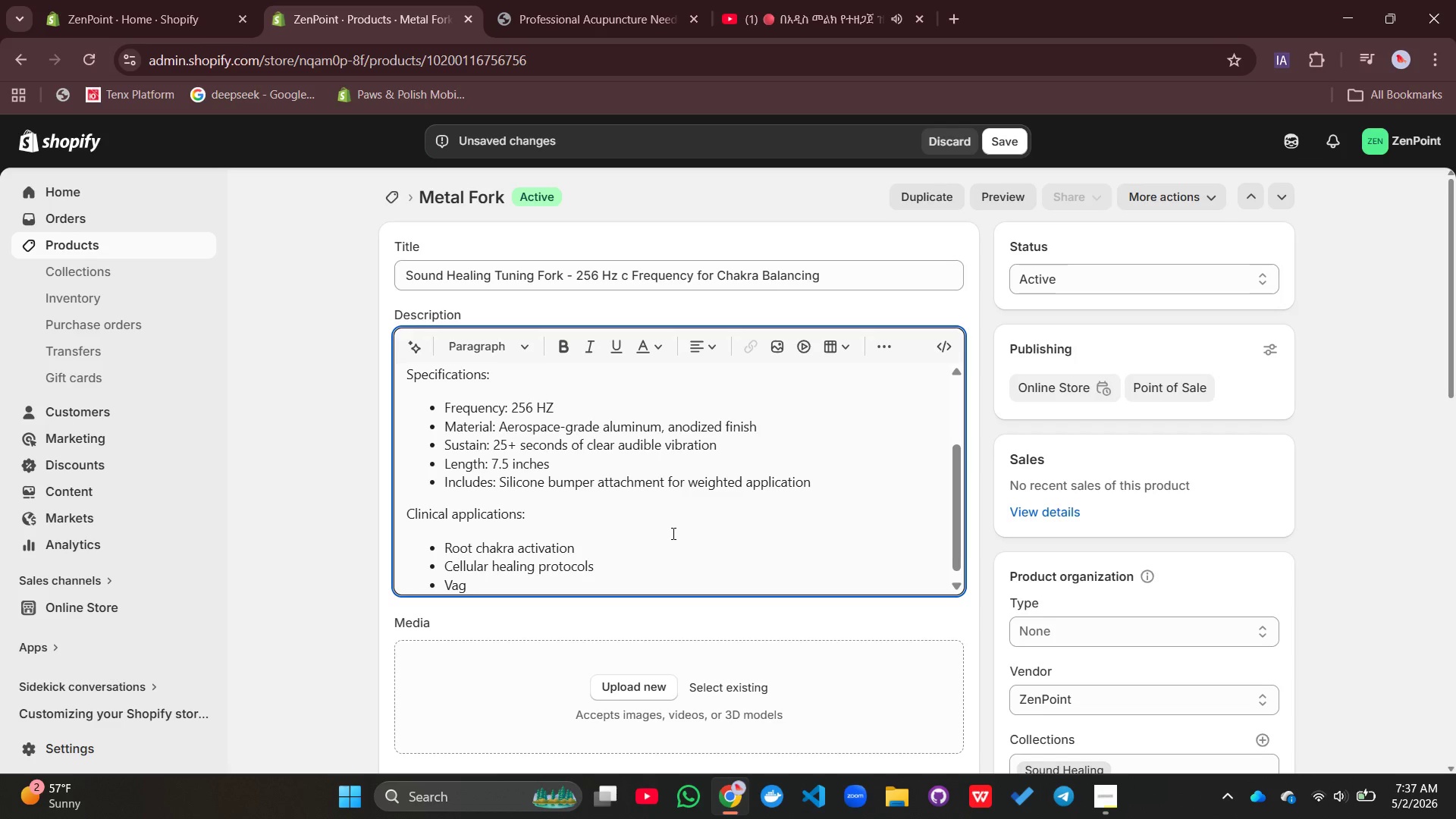 
type(us nerve stimulation)
 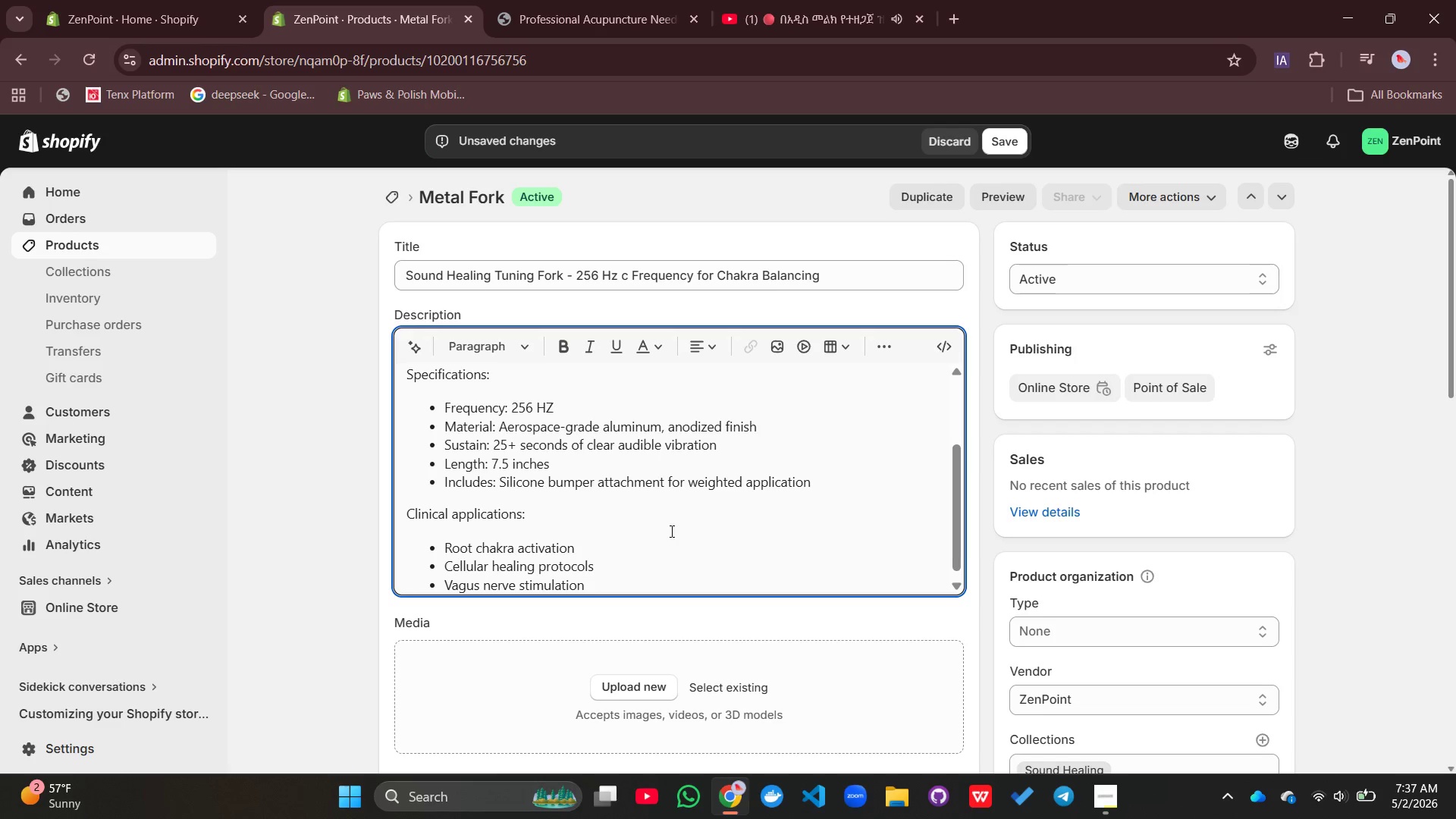 
key(Enter)
 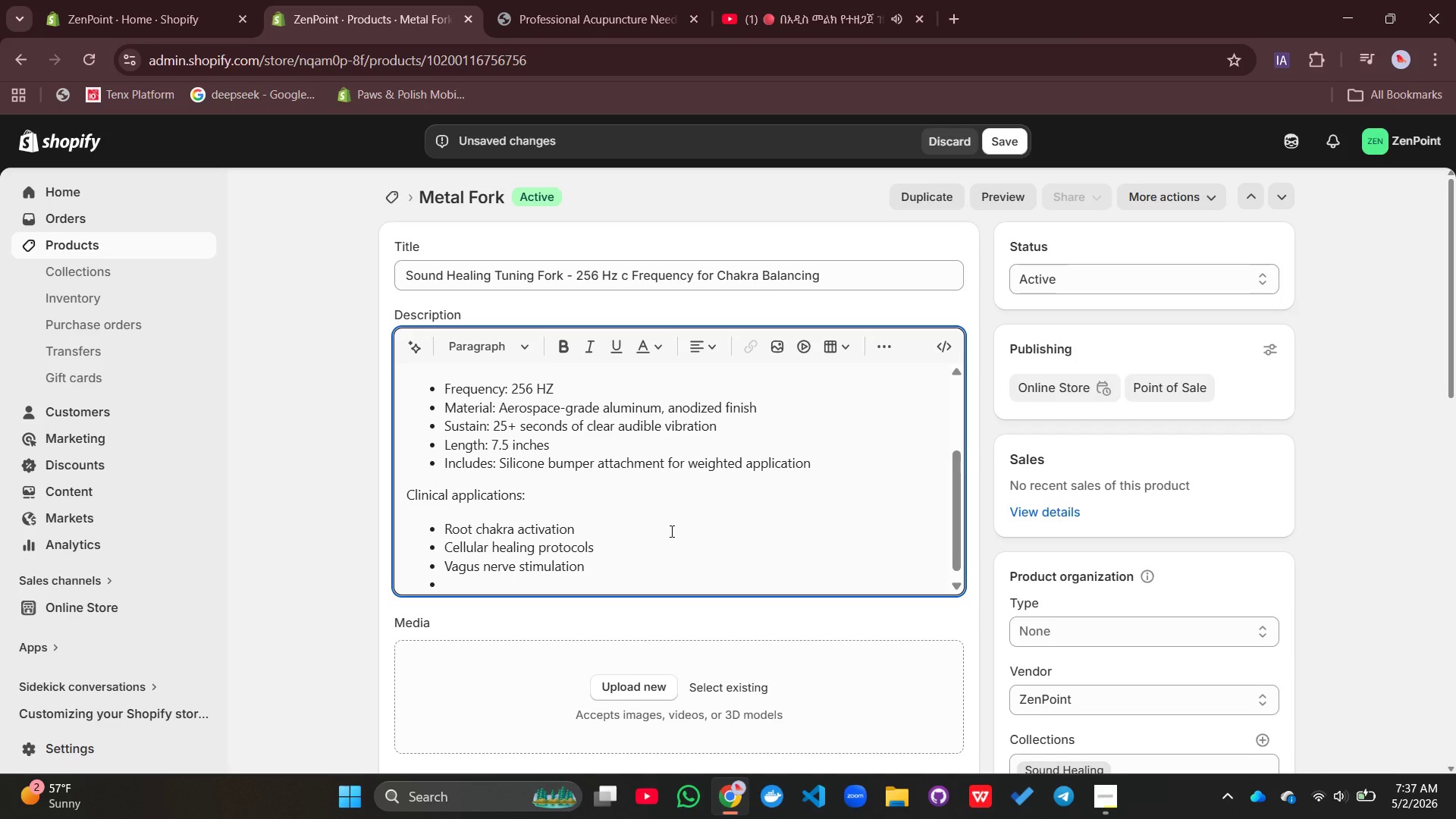 
type(Mer)
 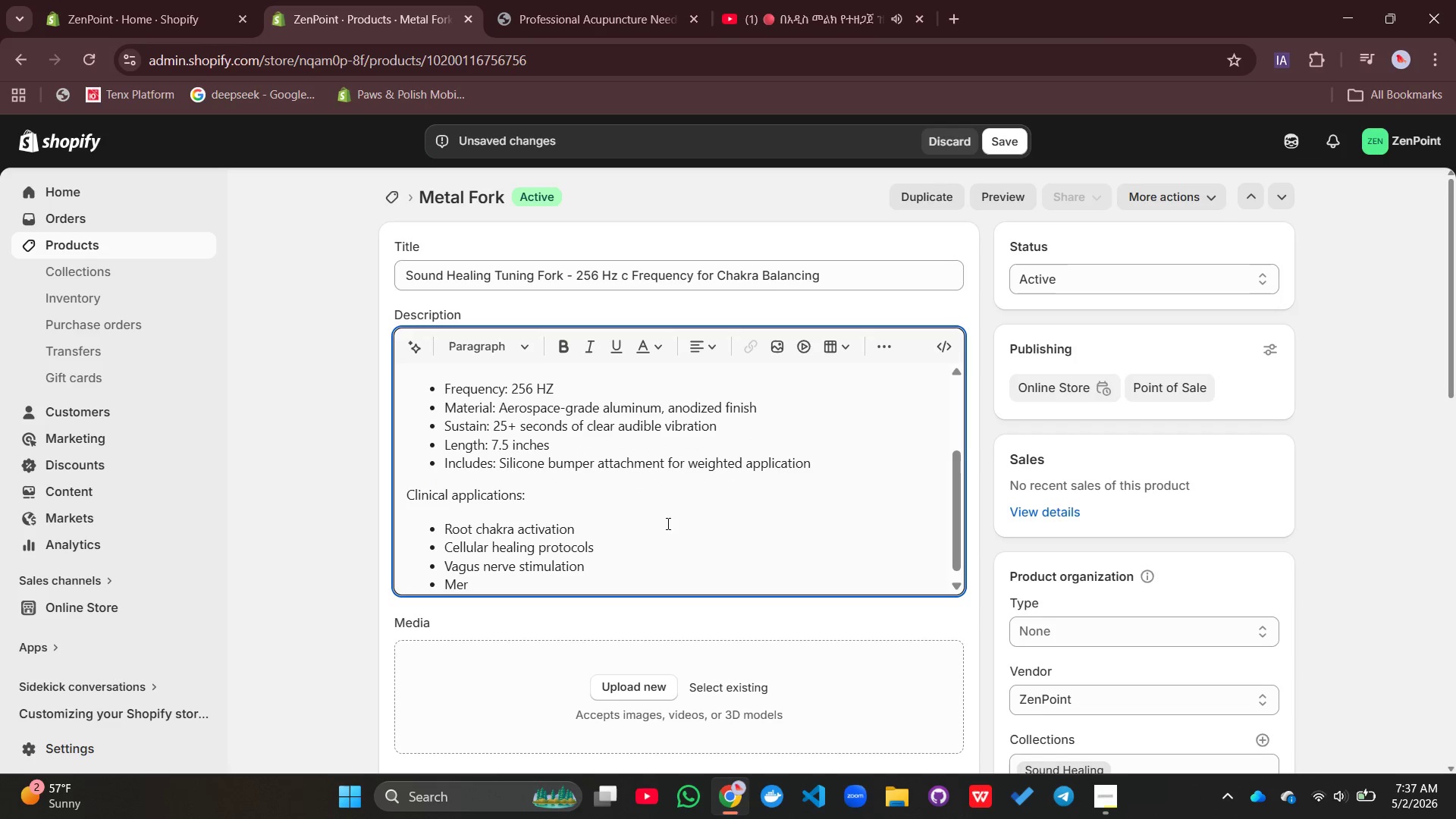 
type(dian point stimulation)
 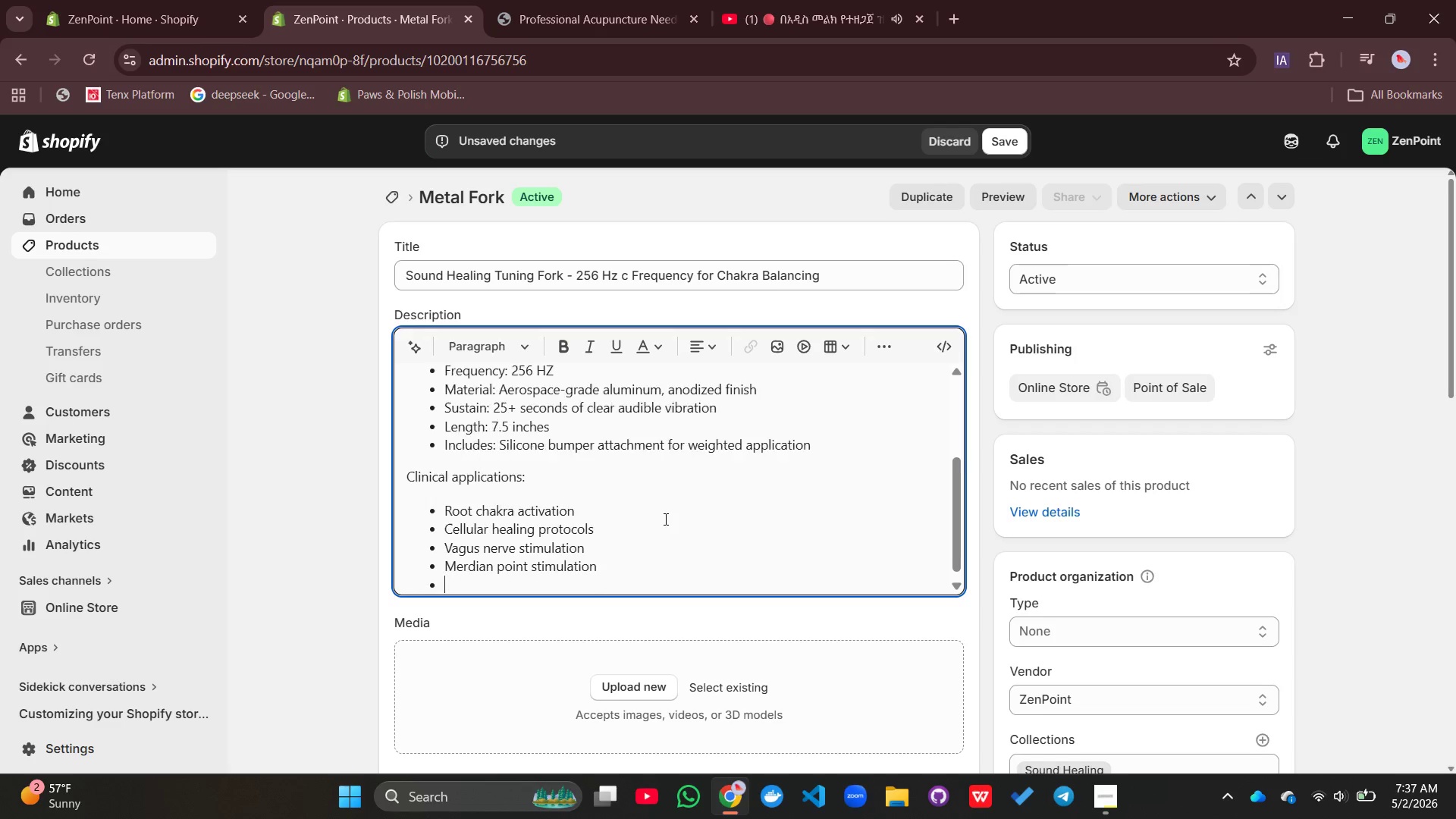 
key(Enter)
 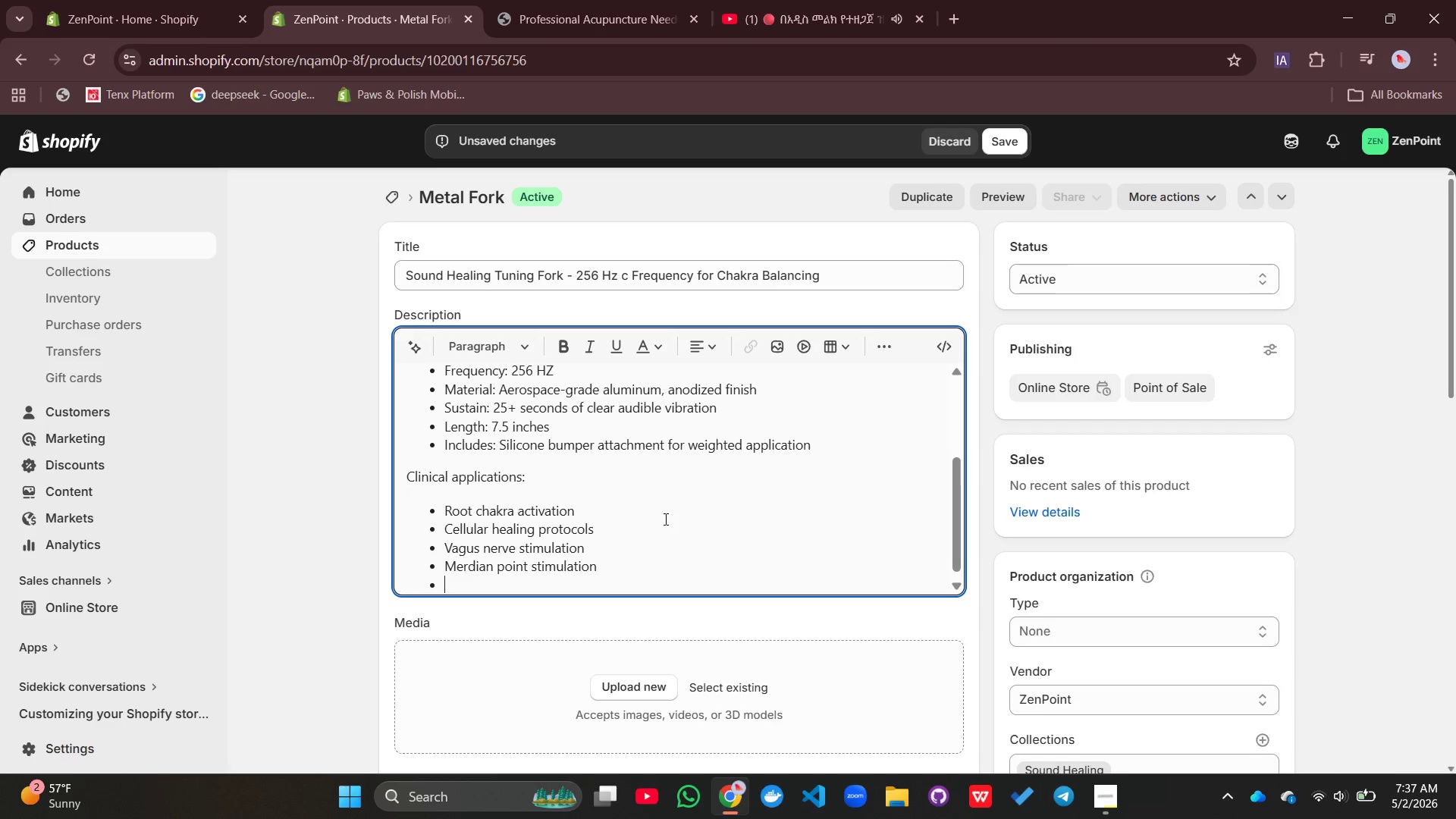 
type(Med)
 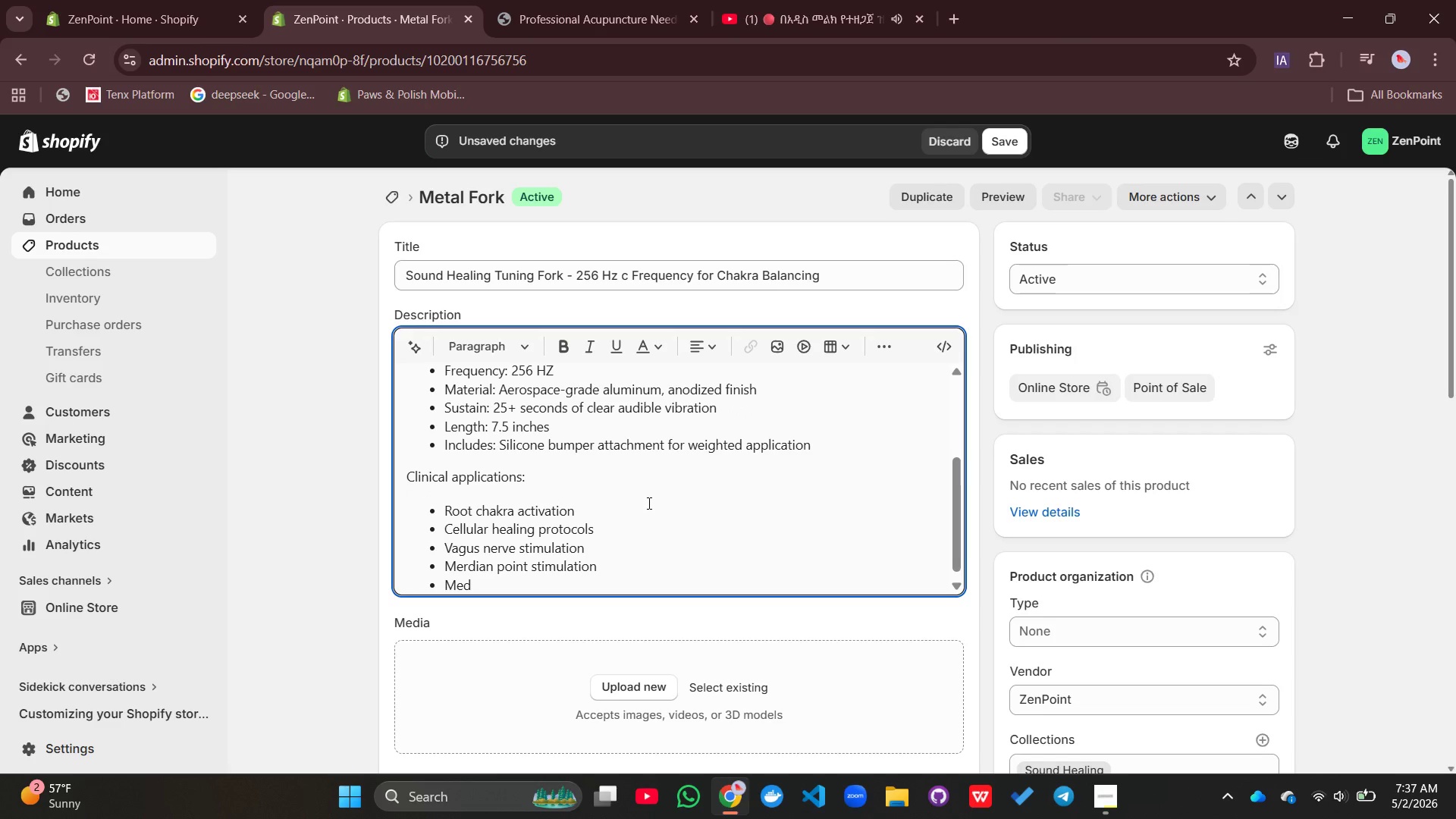 
type(itation facilitation and brainwave ente)
key(Backspace)
type(ra)
 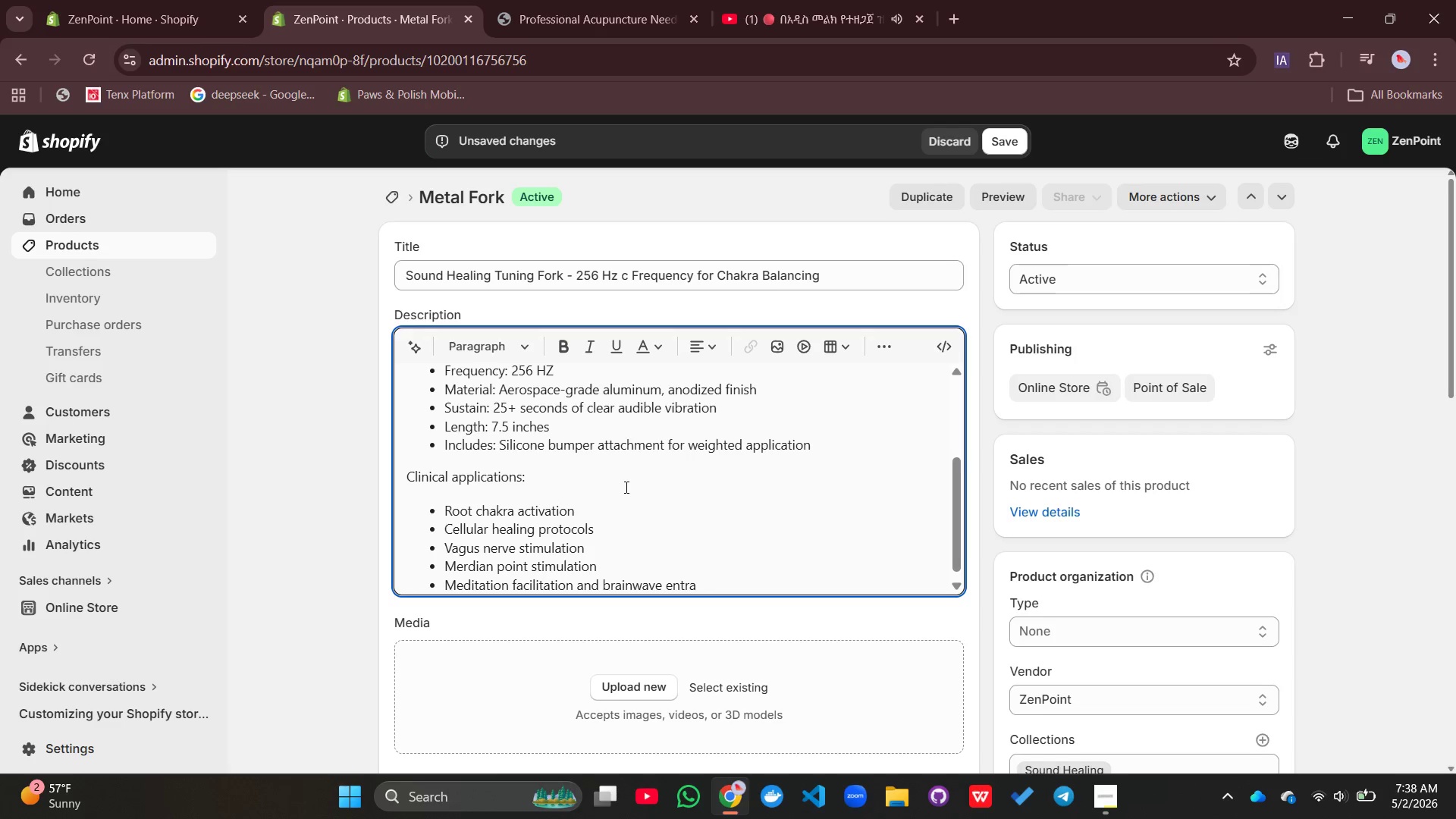 
type(inment)
 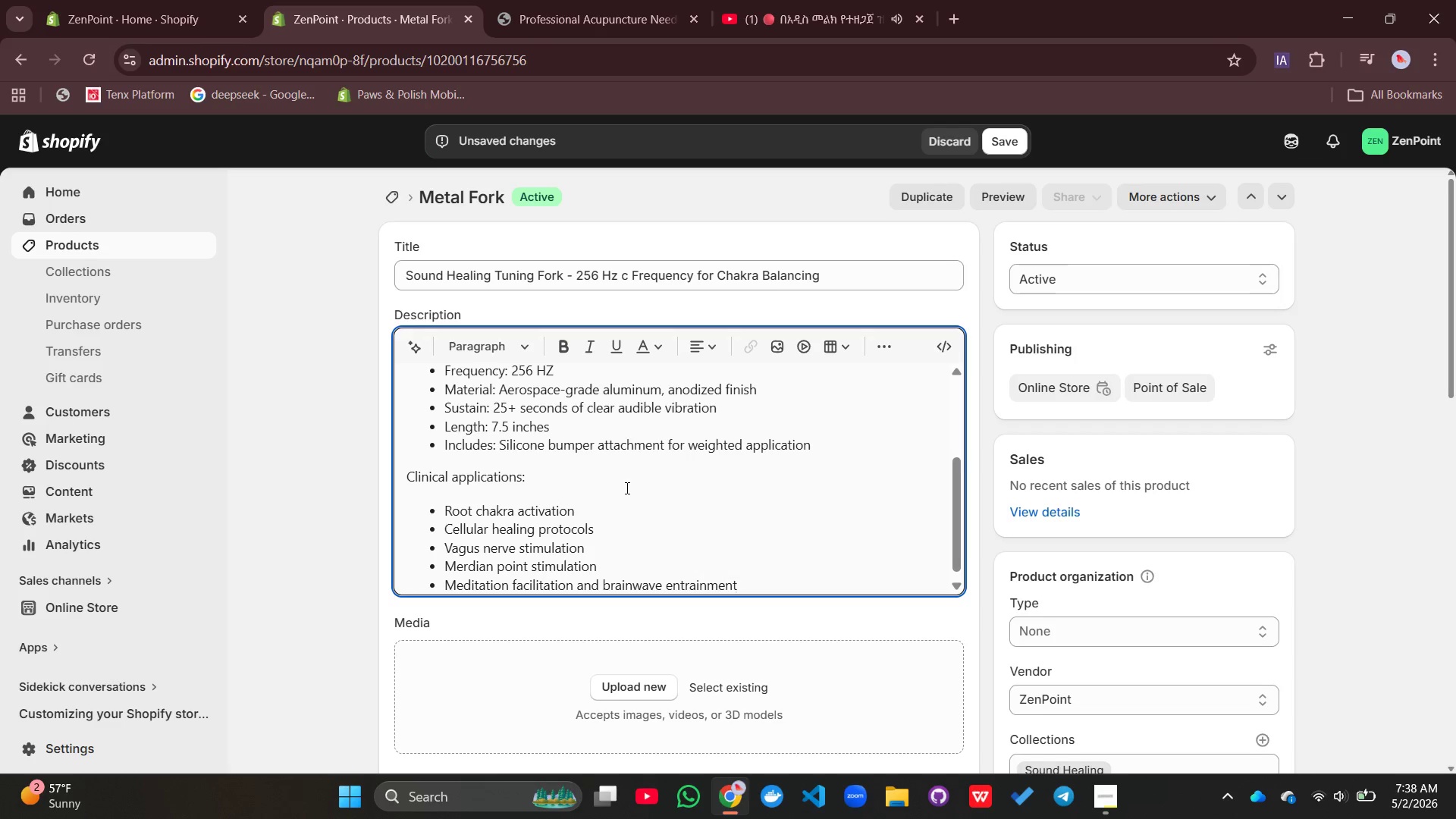 
key(Enter)
 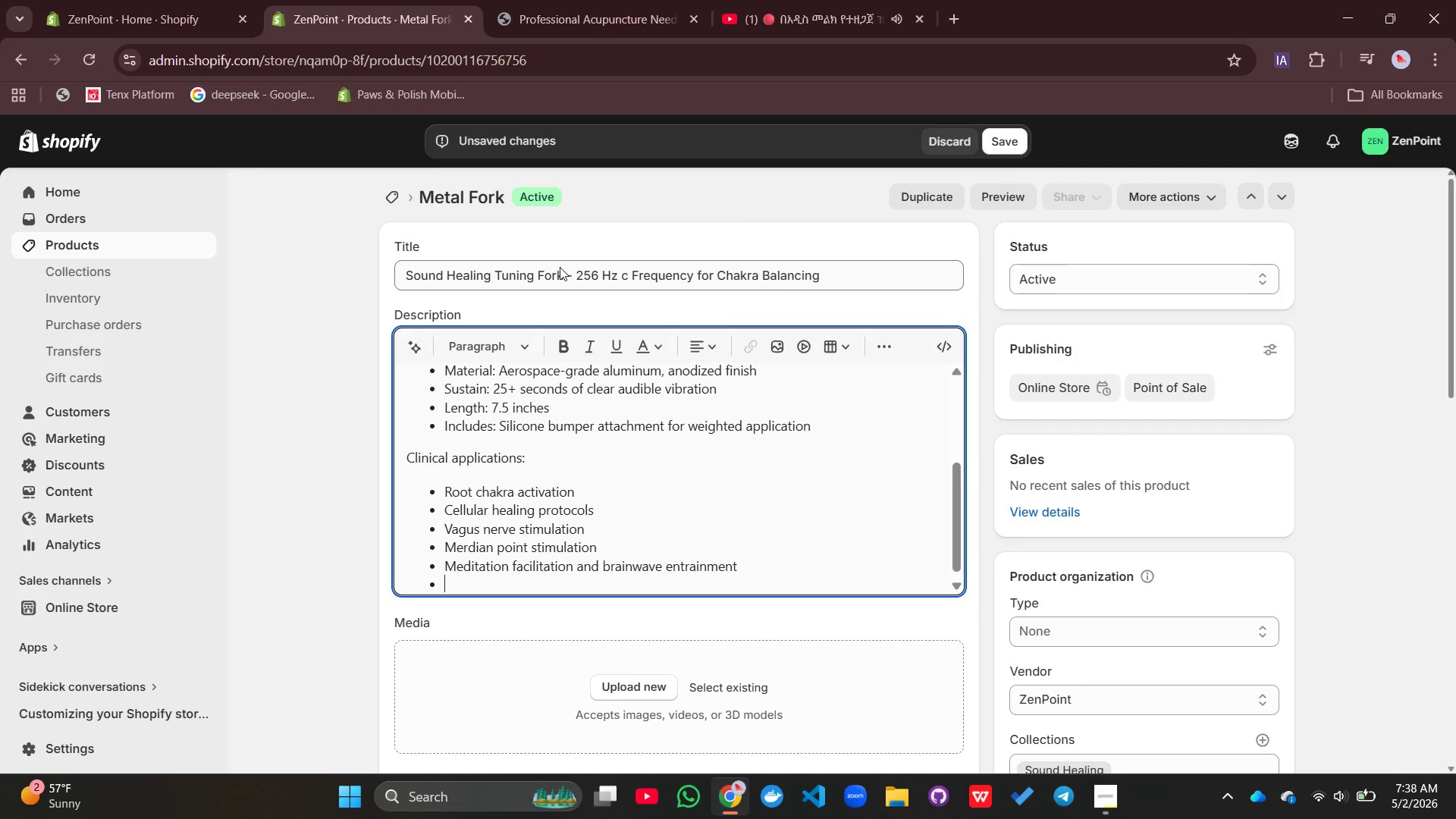 
type(Ac)
 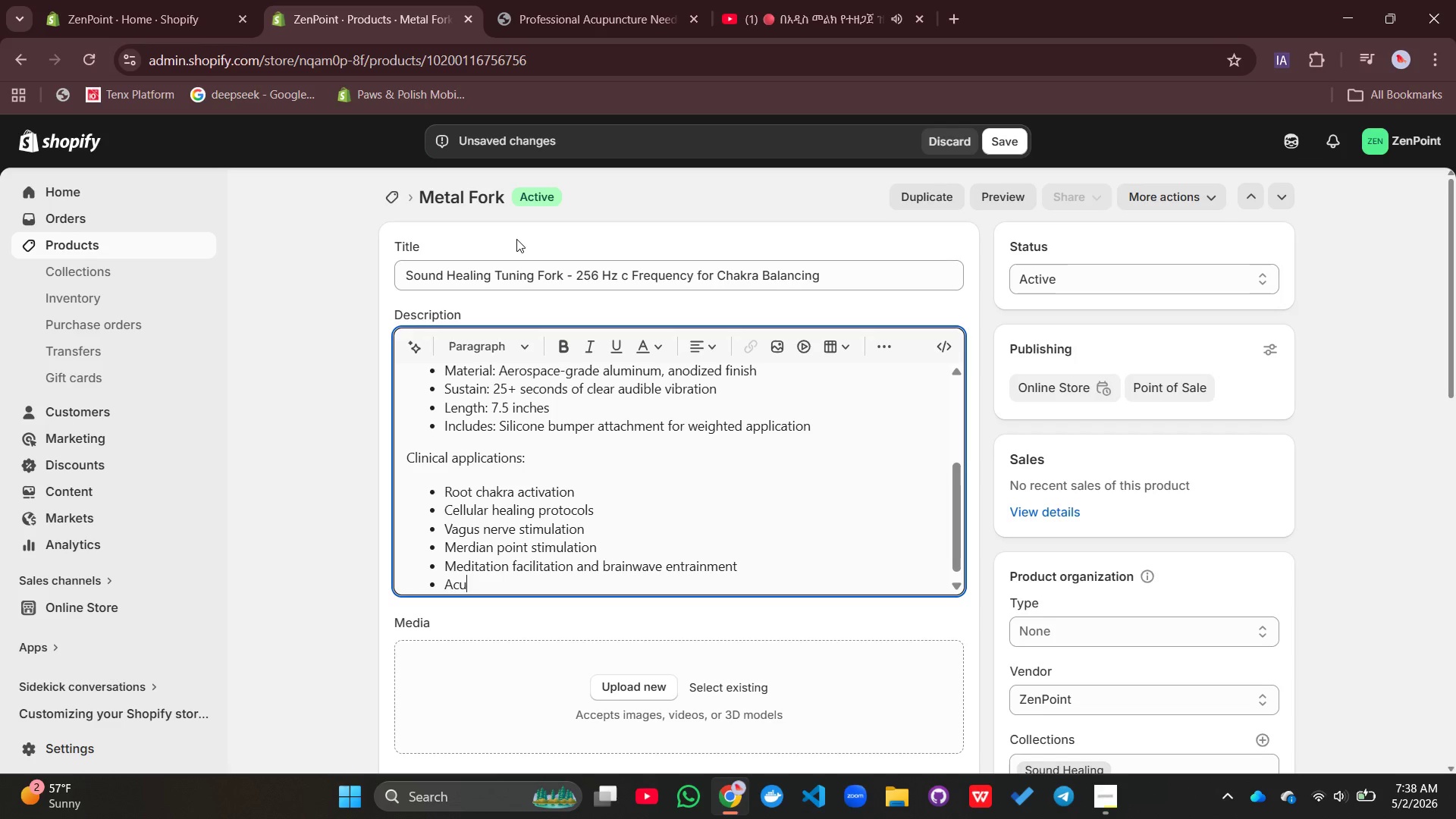 
type(upuncture)
 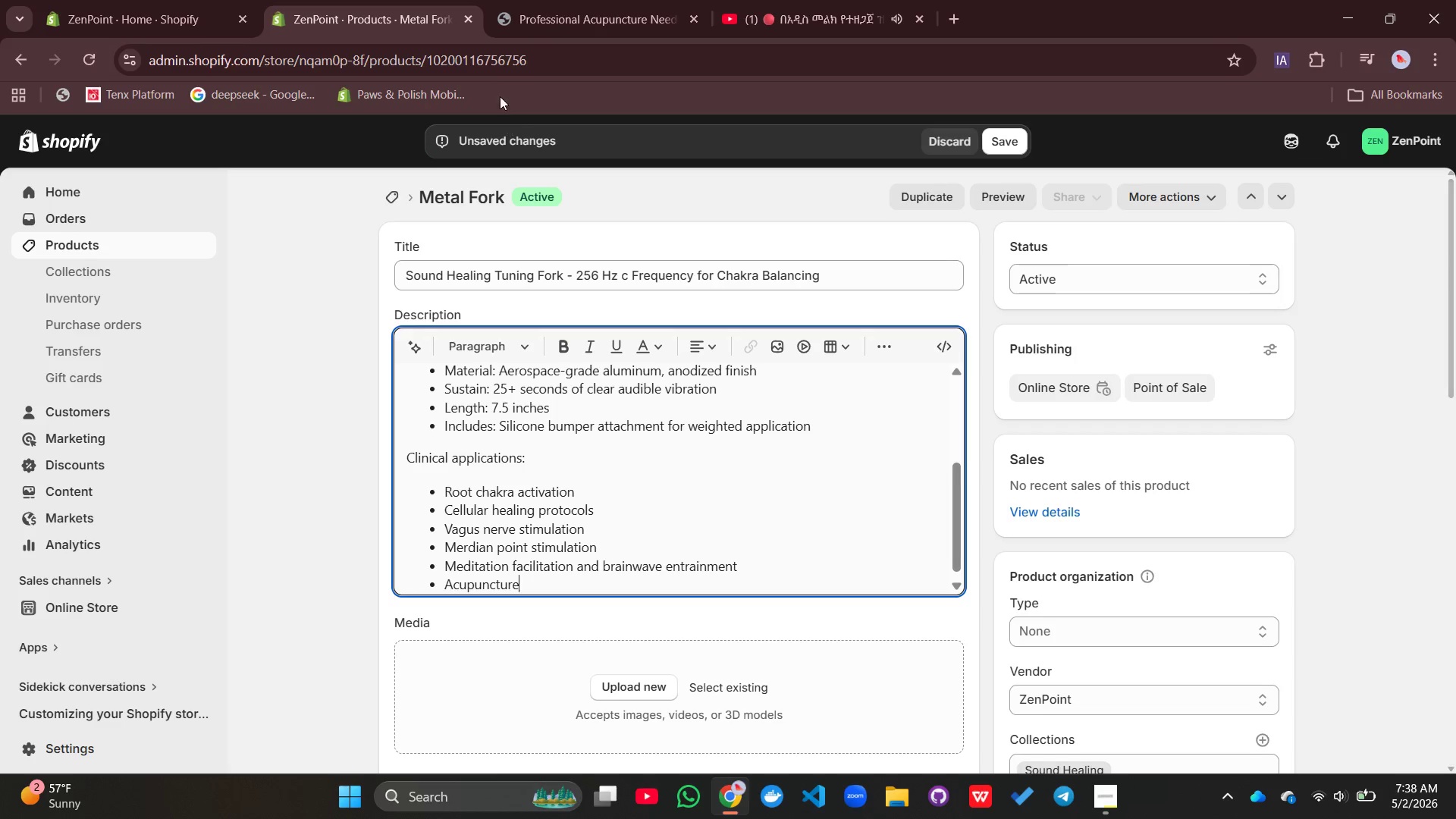 
type( point)
 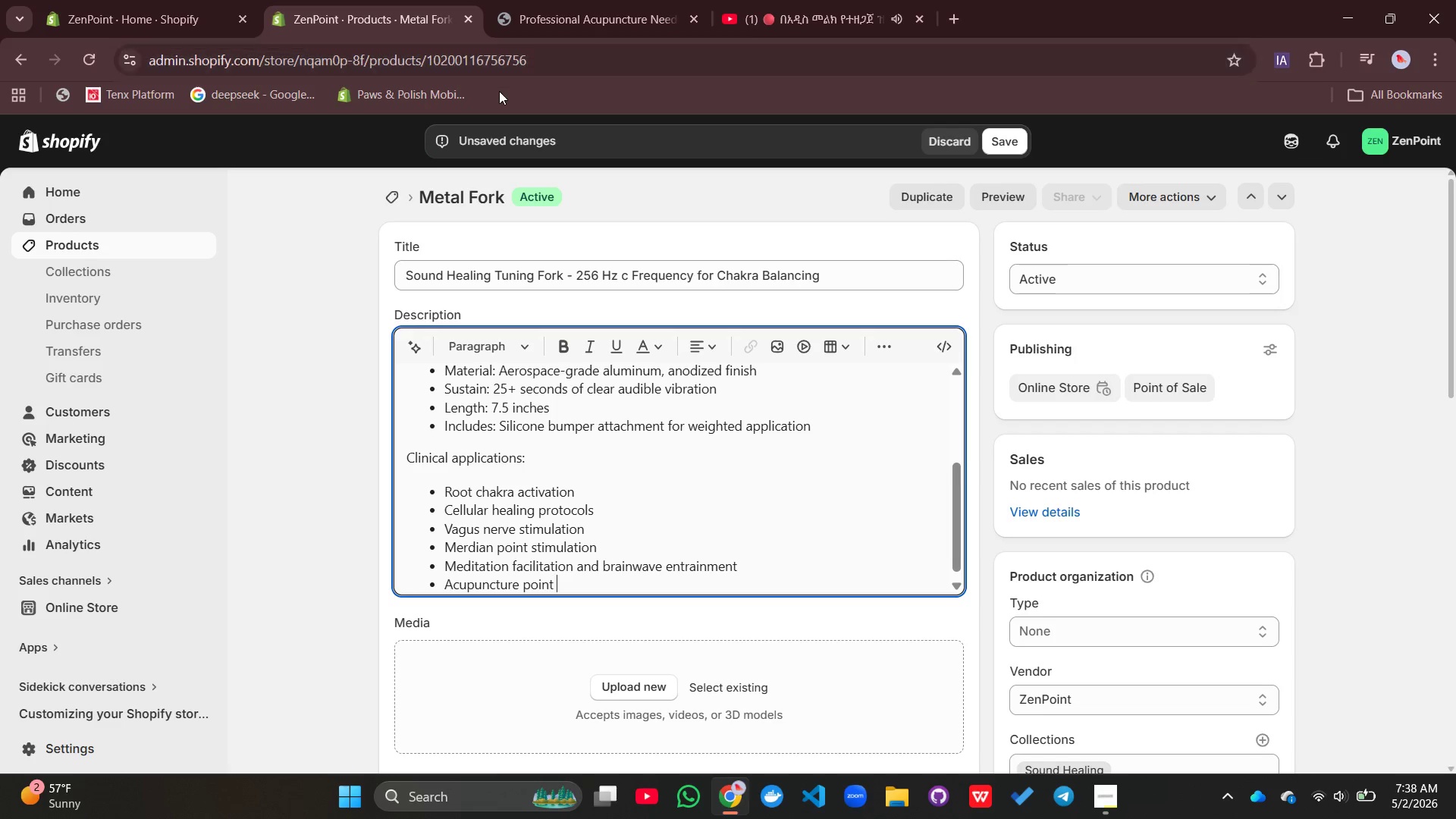 
type( tonification withu=)
key(Backspace)
key(Backspace)
type(out needled)
key(Backspace)
type(s)
 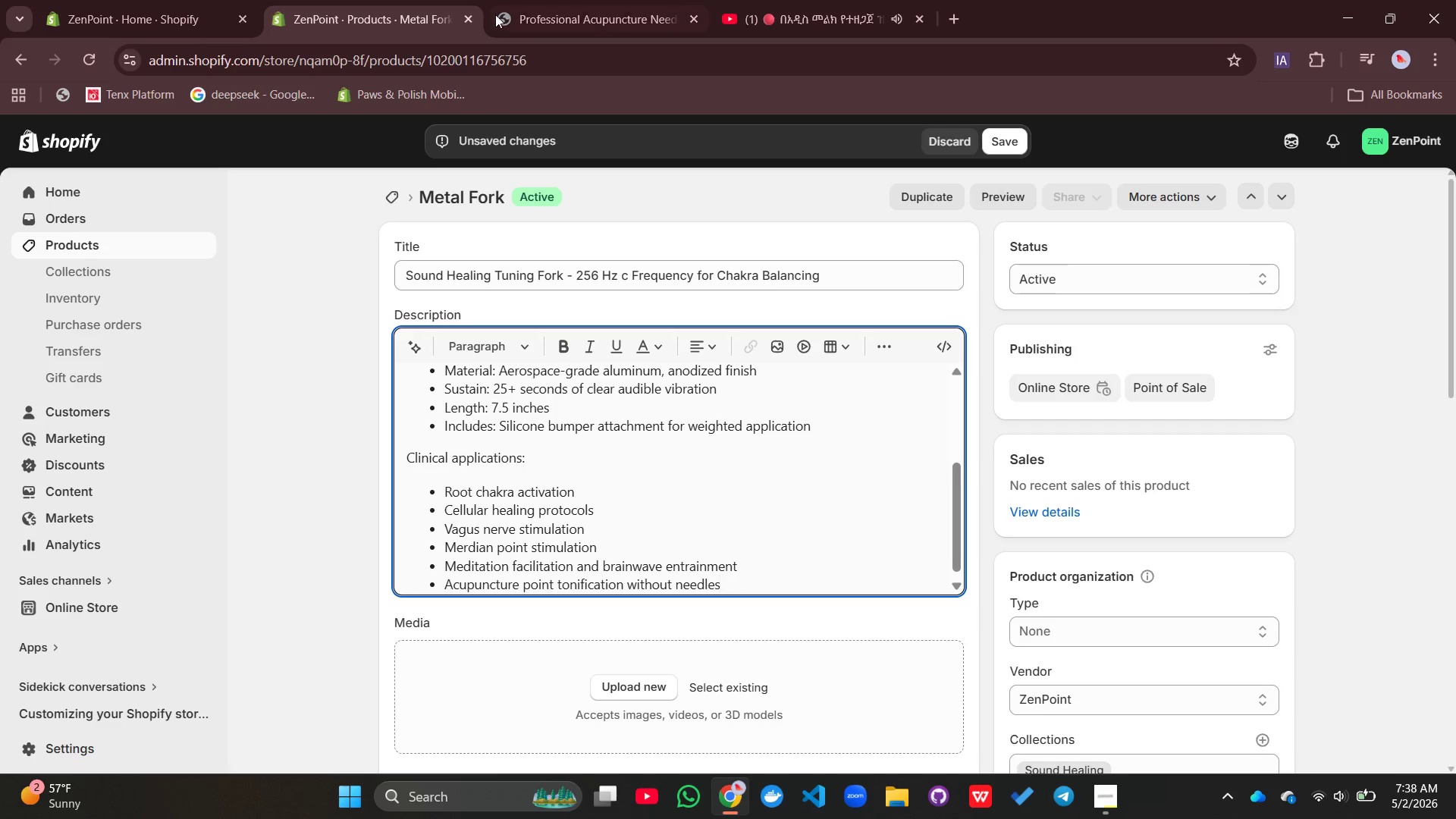 
scroll: coordinate [495, 13], scroll_direction: up, amount: 12.0
 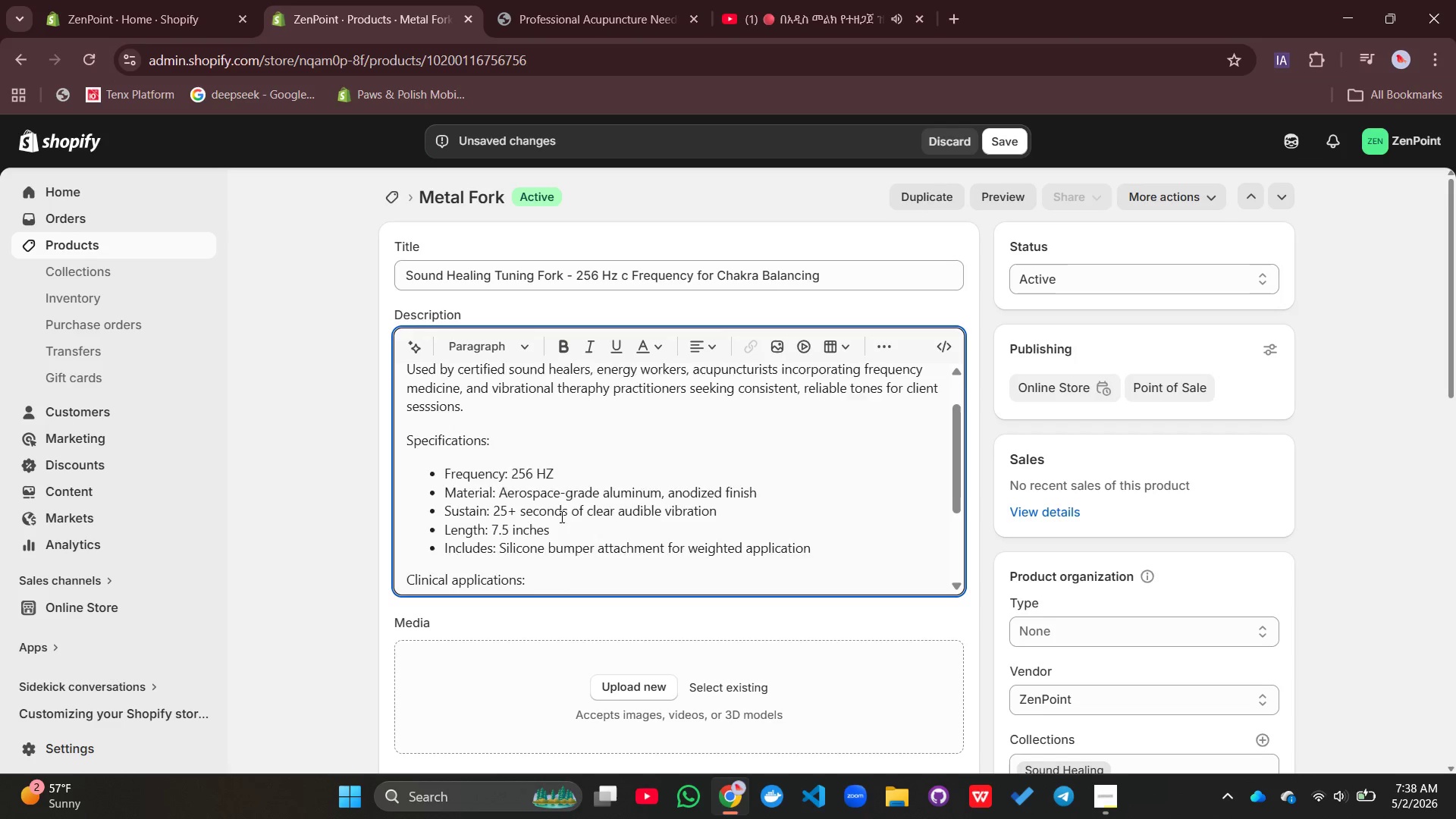 
right_click([560, 516])
 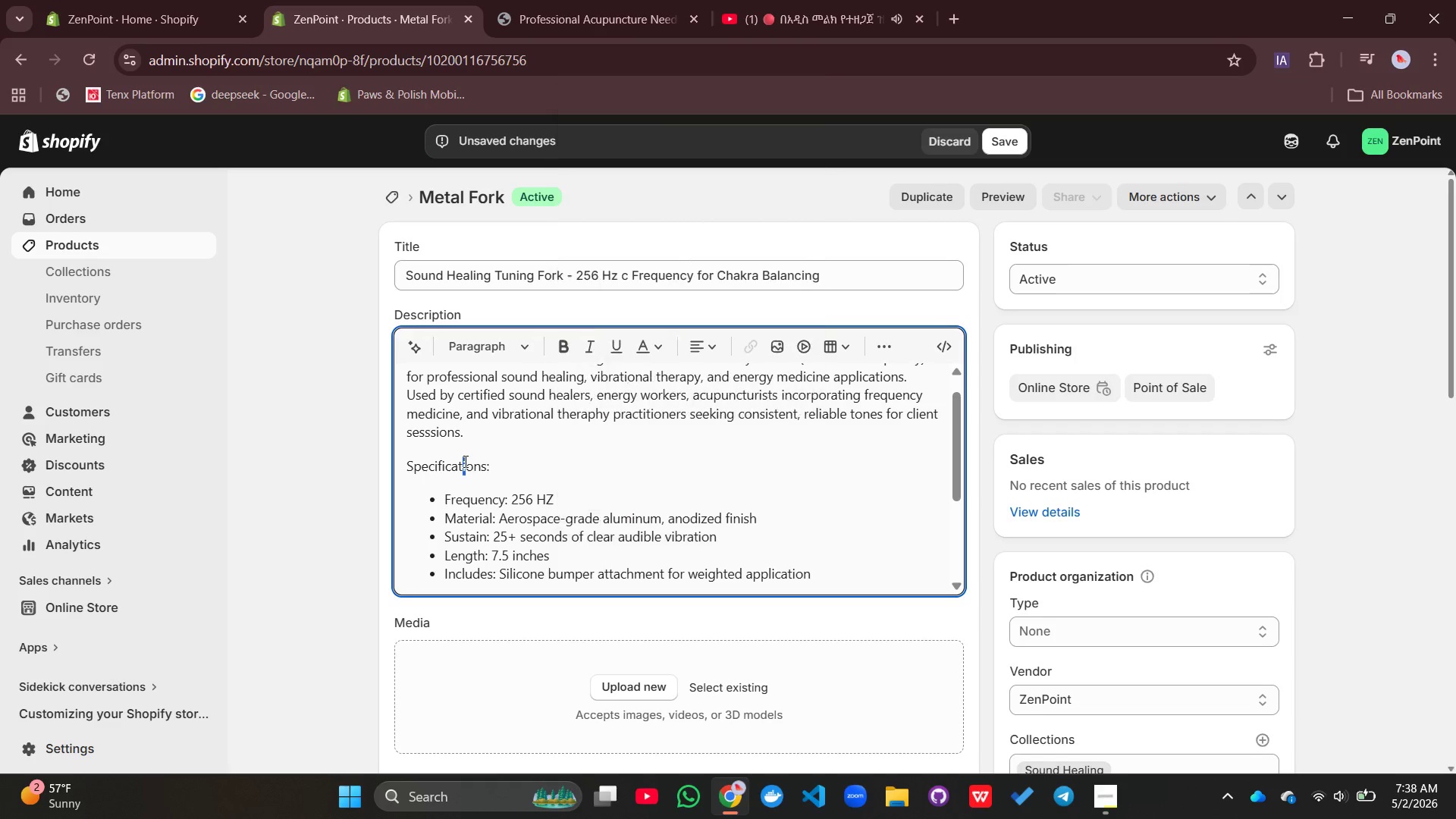 
double_click([464, 461])
 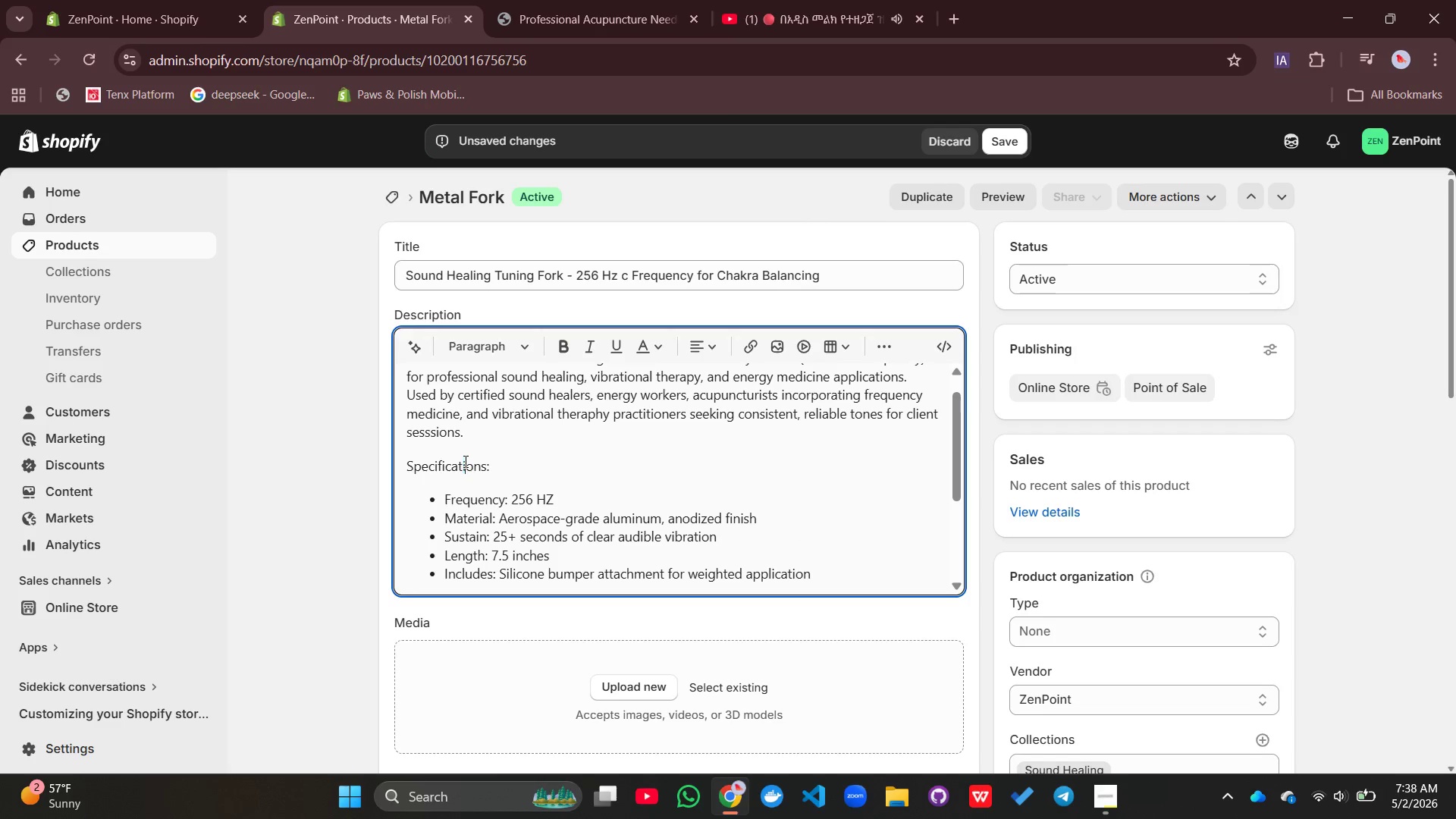 
double_click([464, 461])
 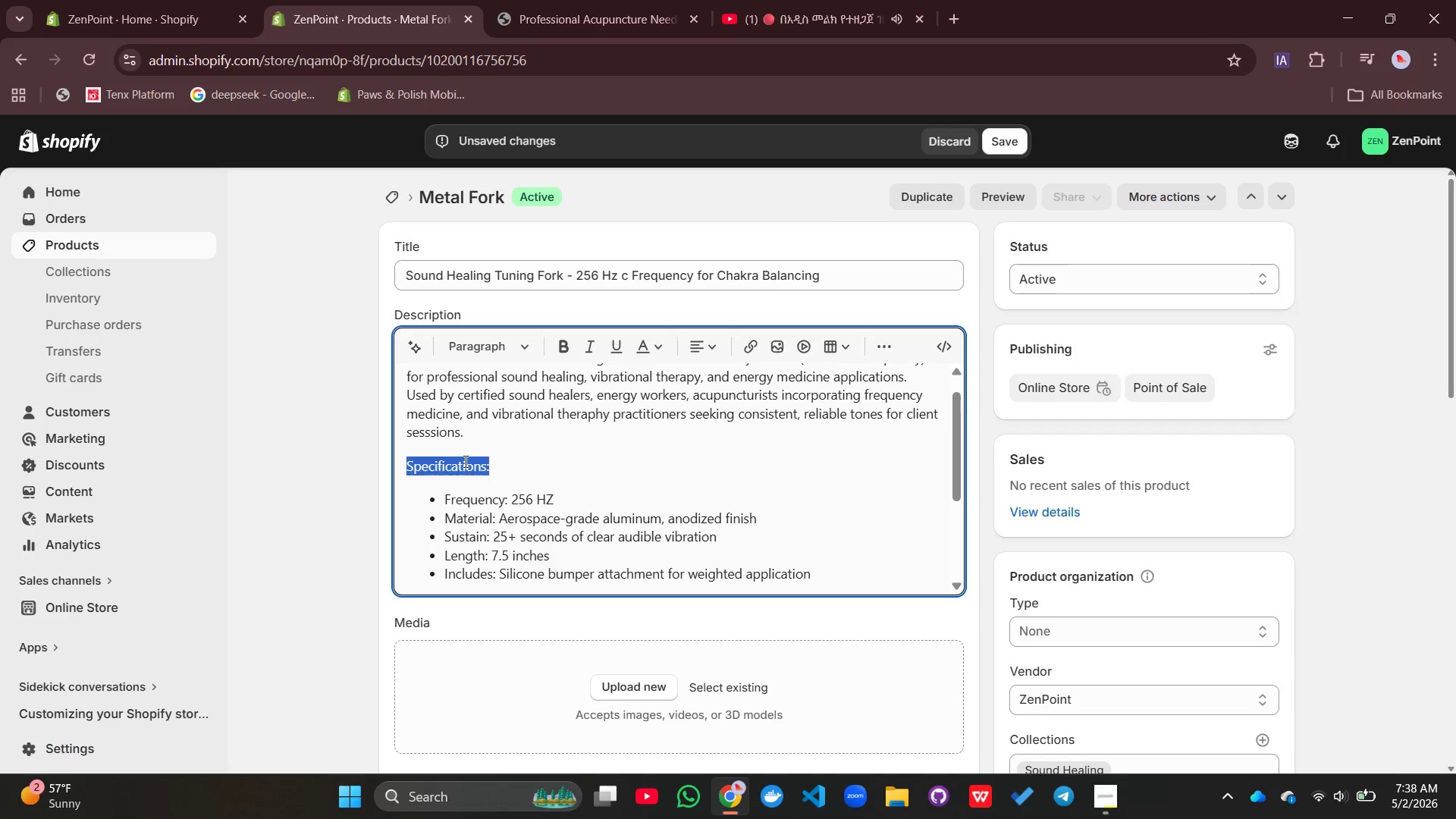 
triple_click([464, 461])
 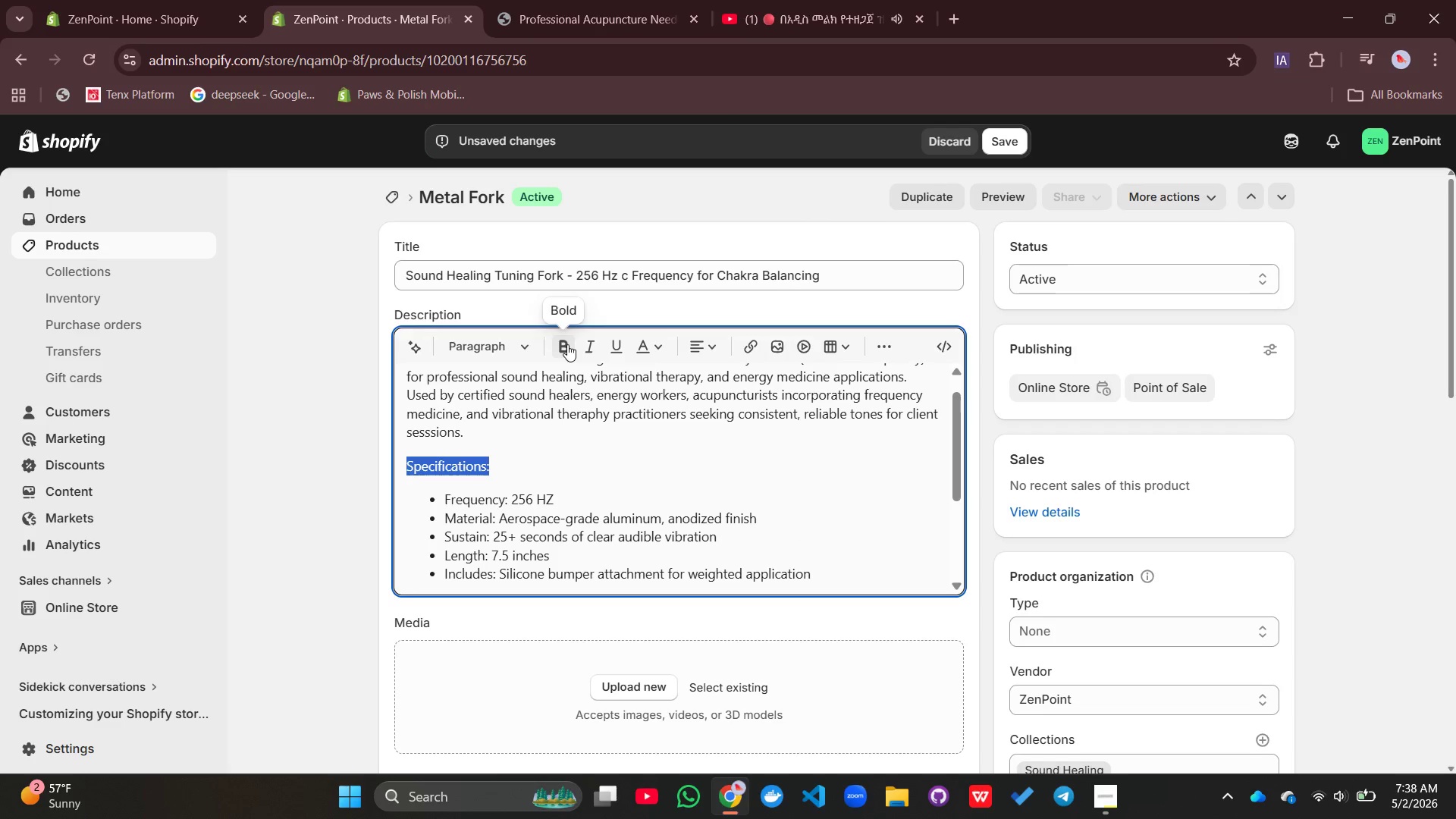 
left_click([567, 344])
 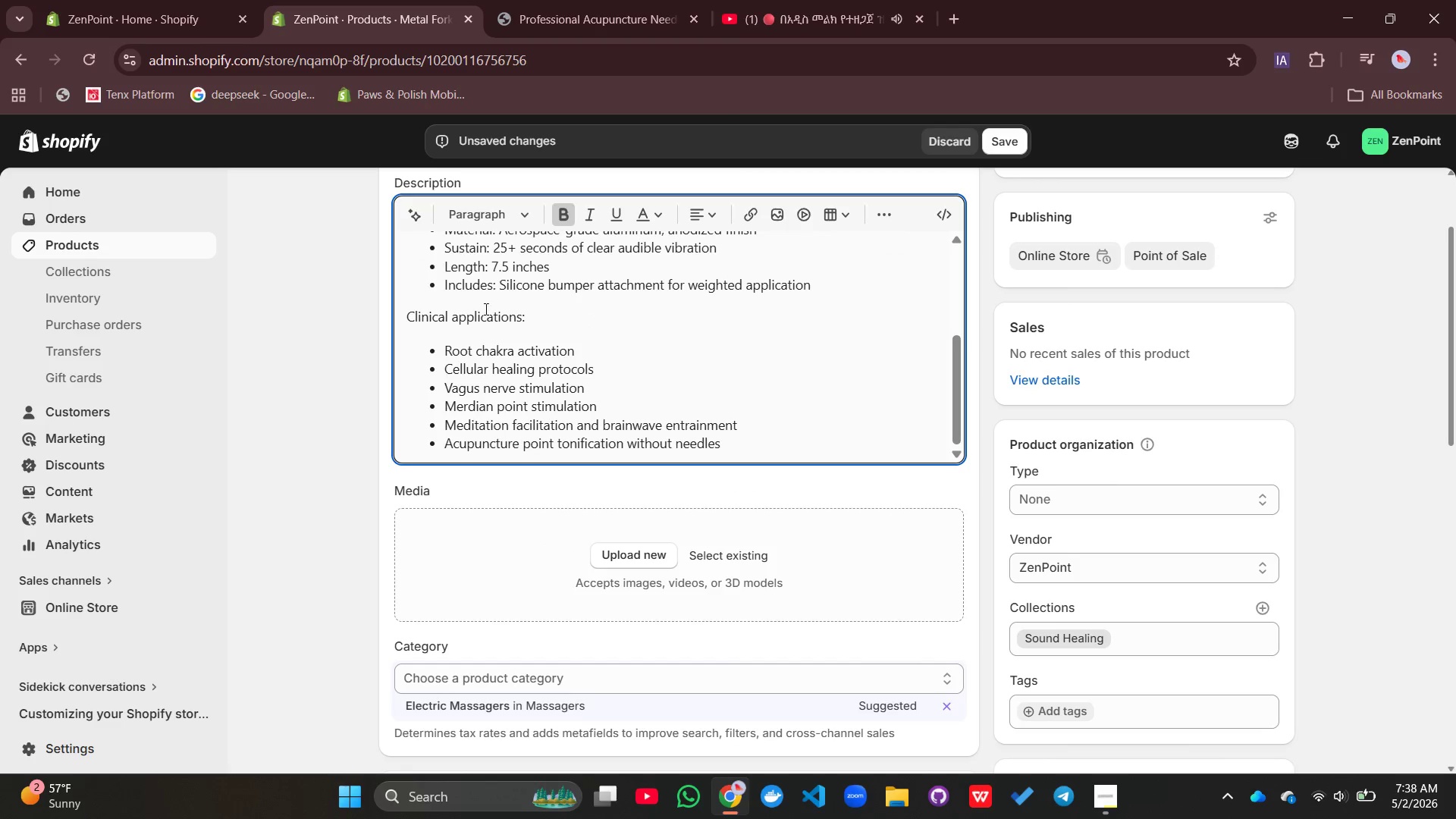 
double_click([475, 318])
 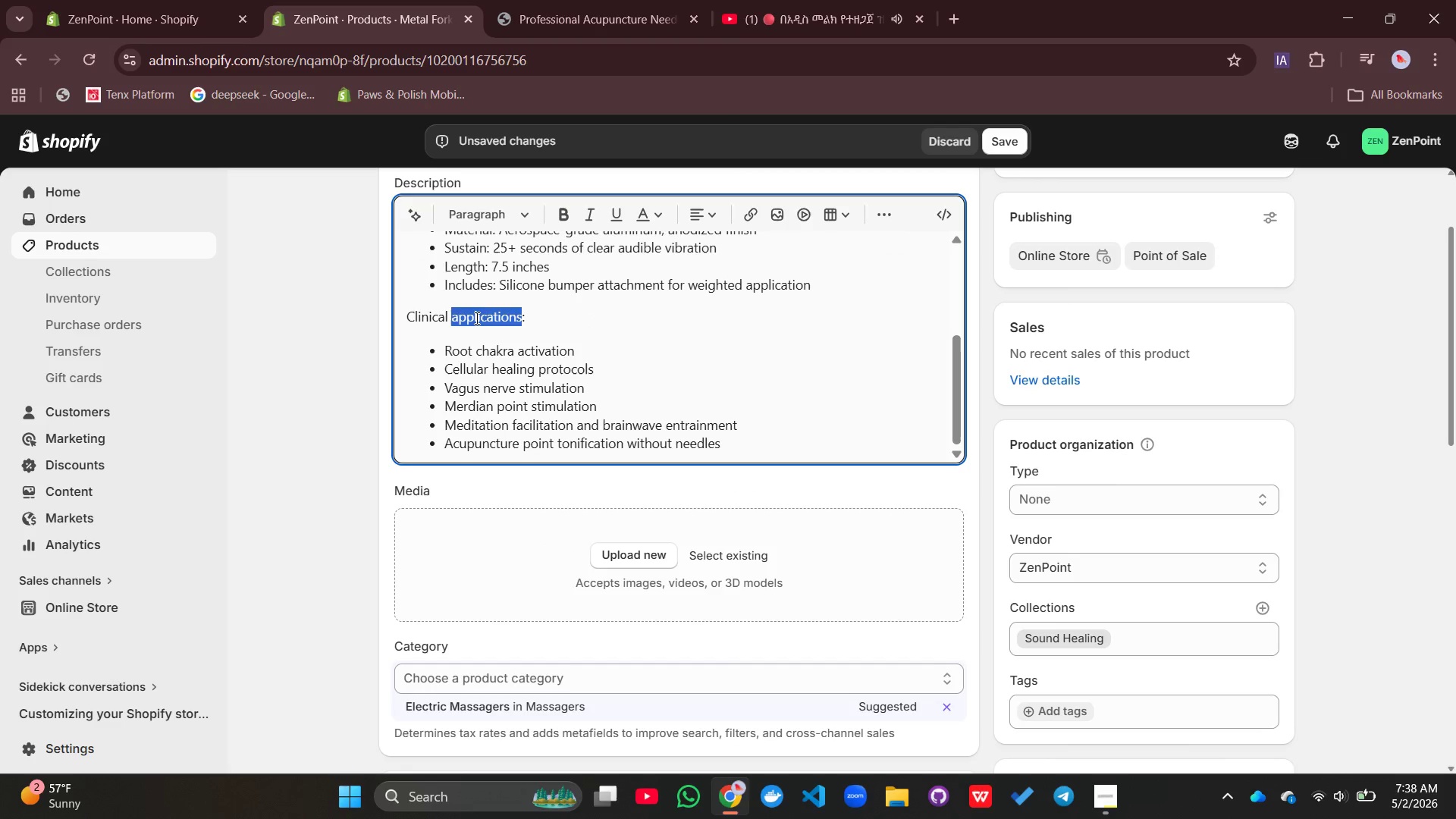 
triple_click([475, 318])
 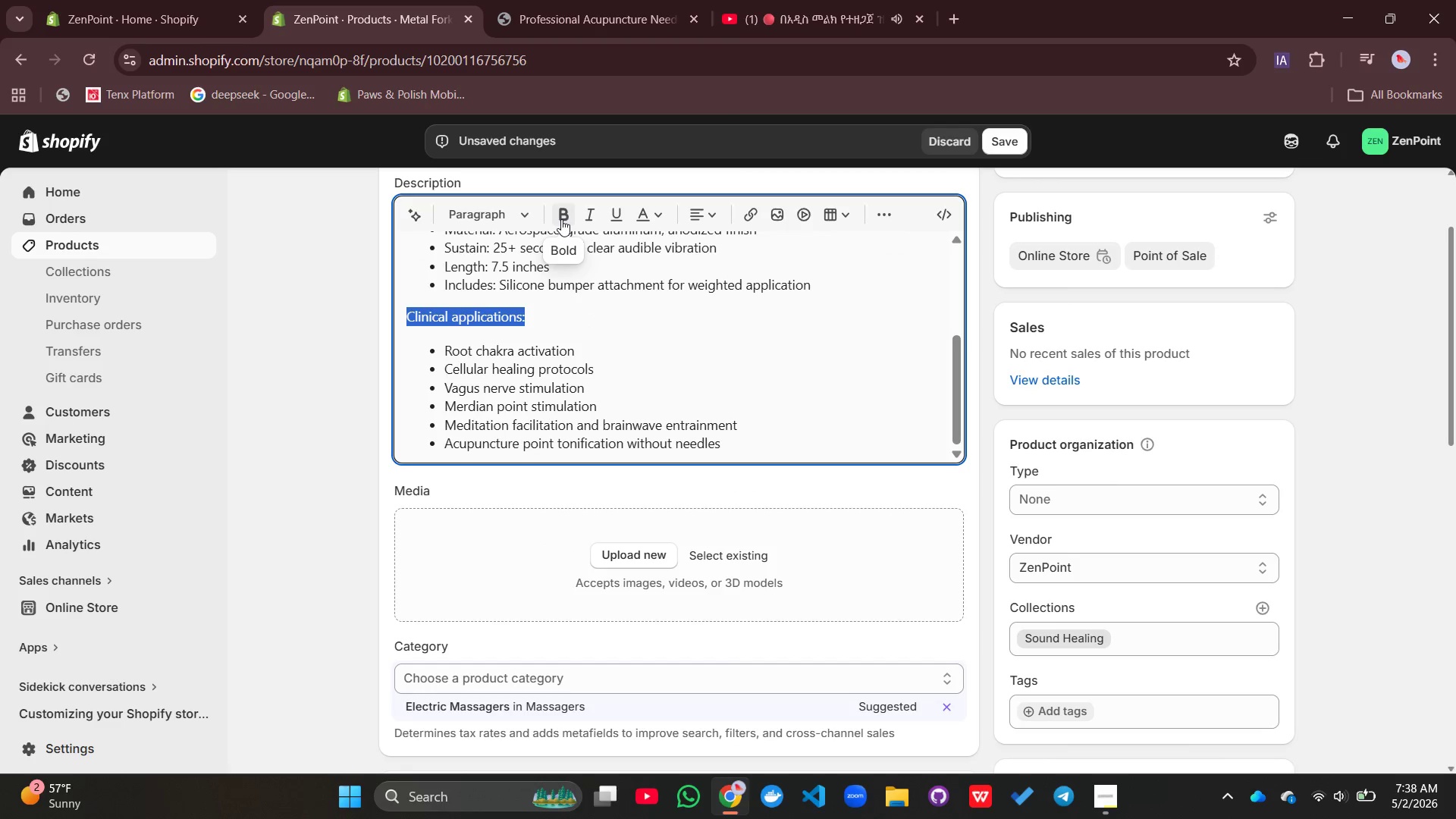 
left_click([561, 219])
 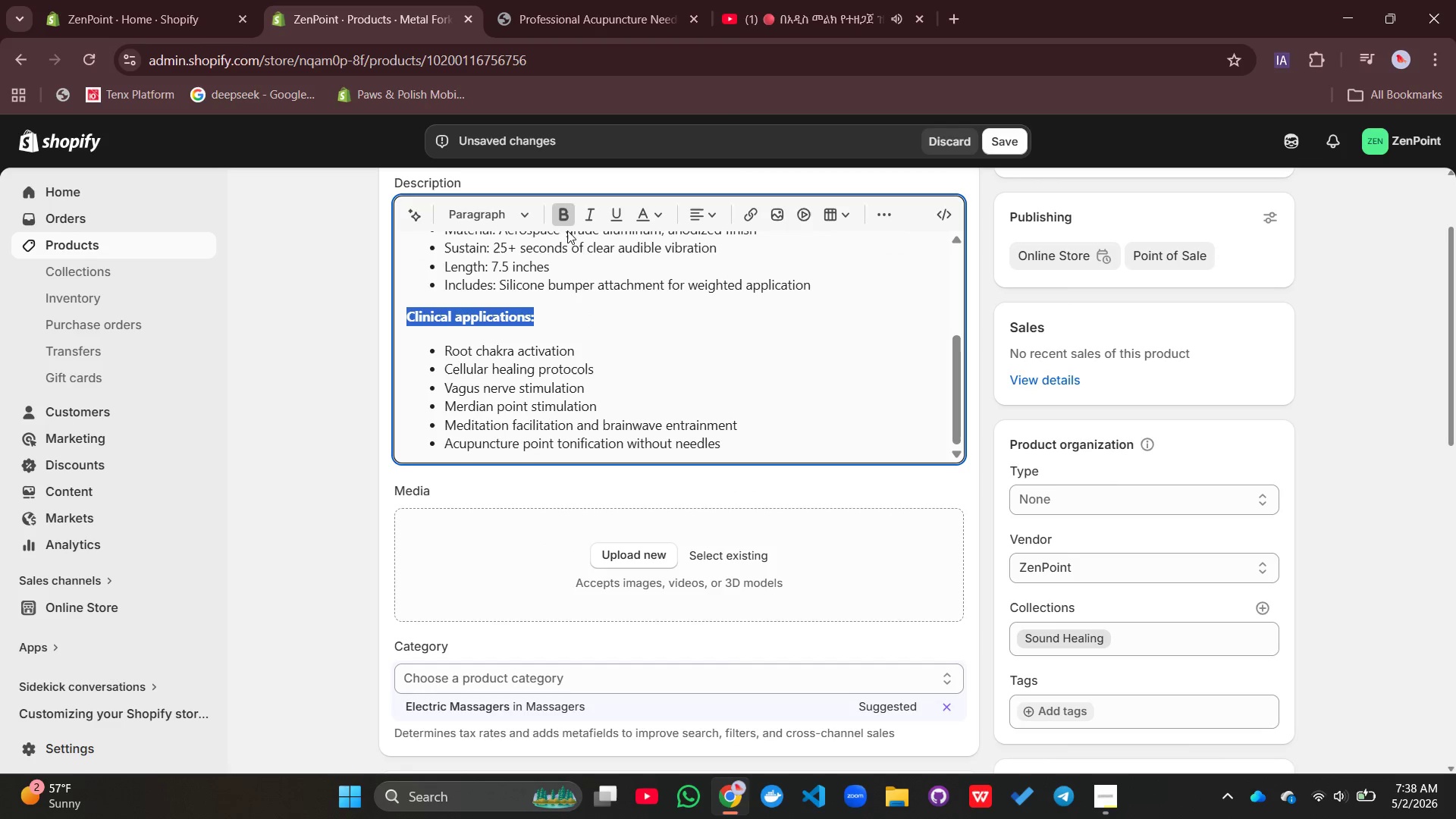 
mouse_move([649, 415])
 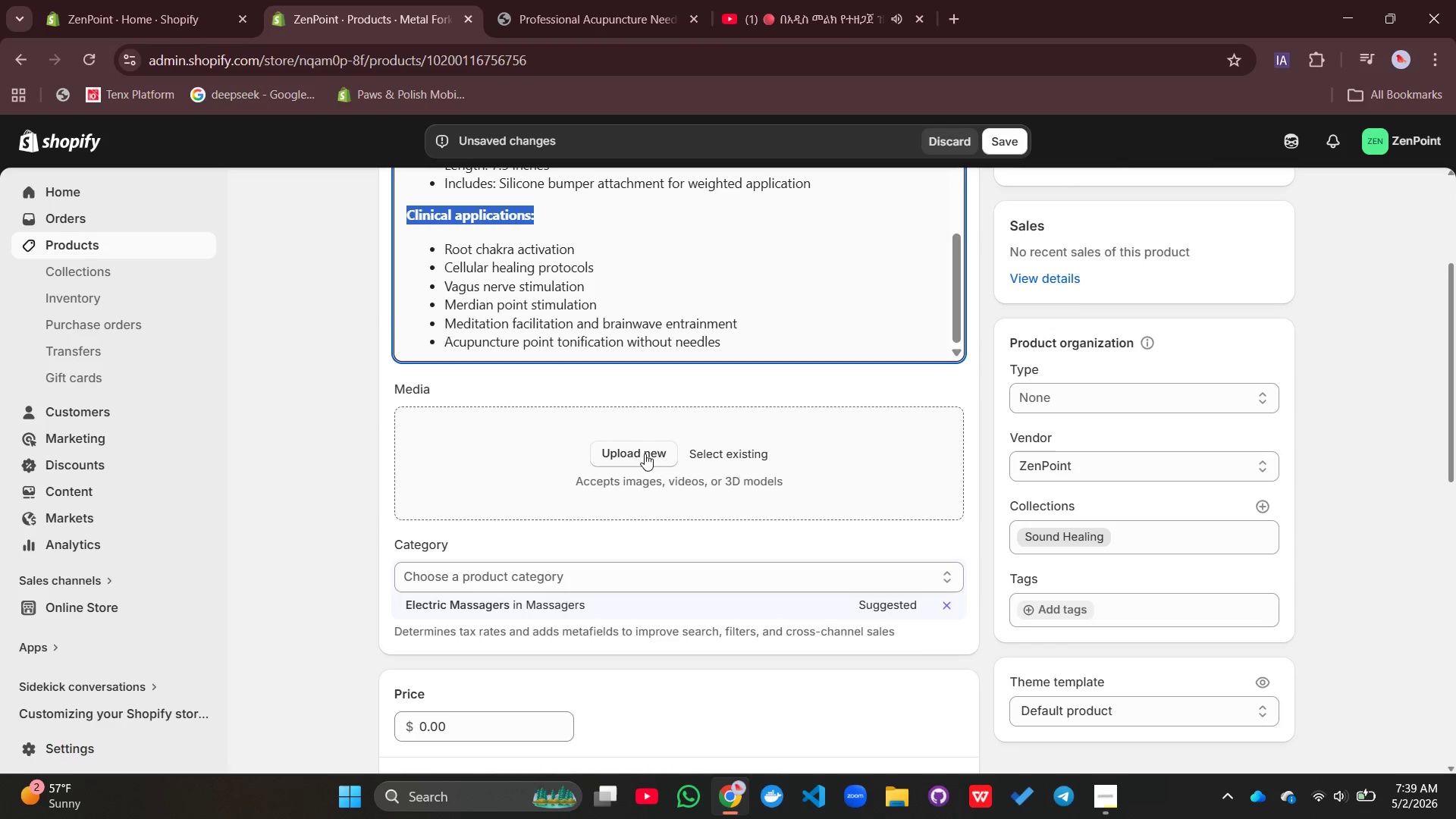 
left_click([645, 453])
 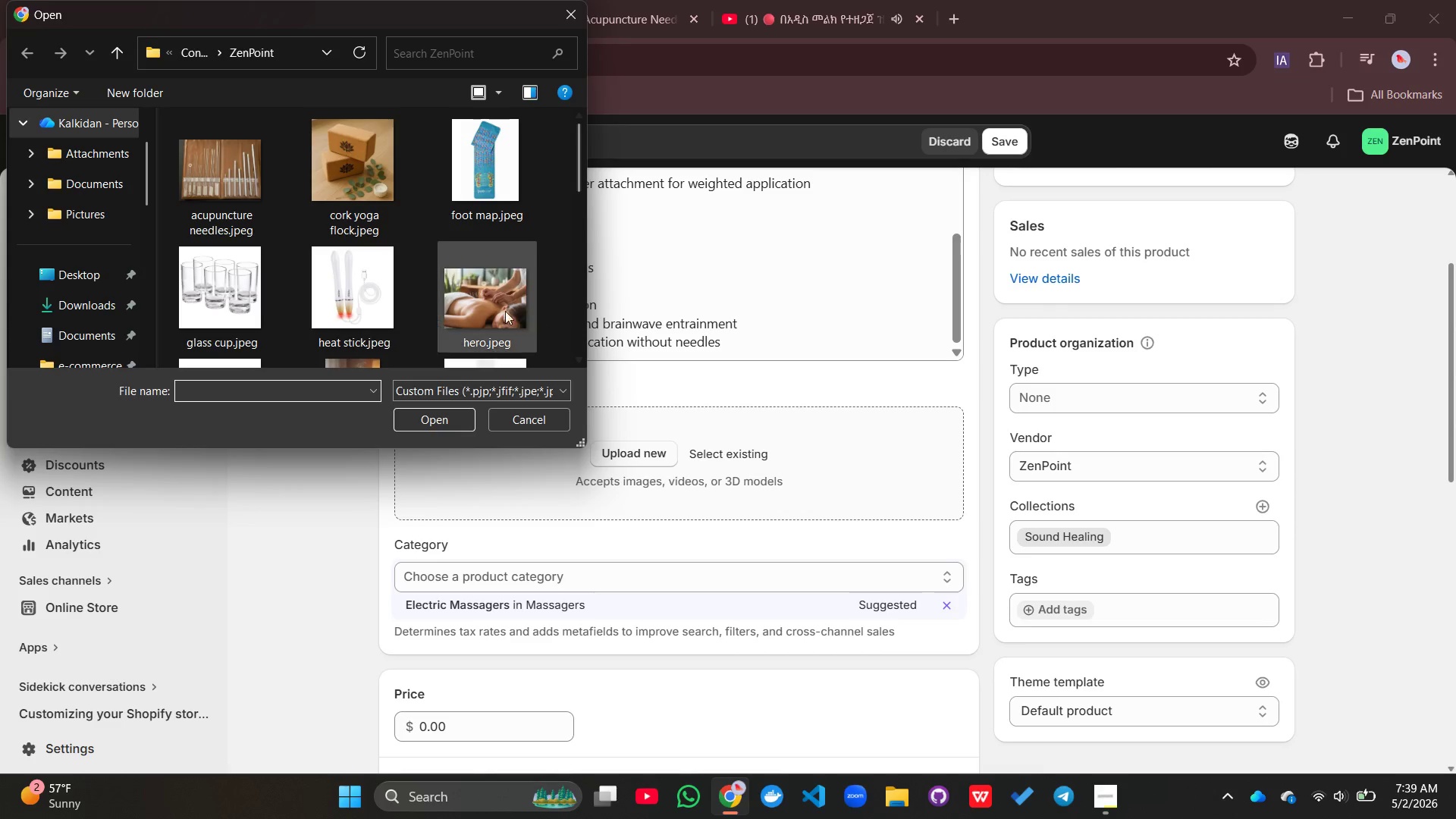 
mouse_move([460, 287])
 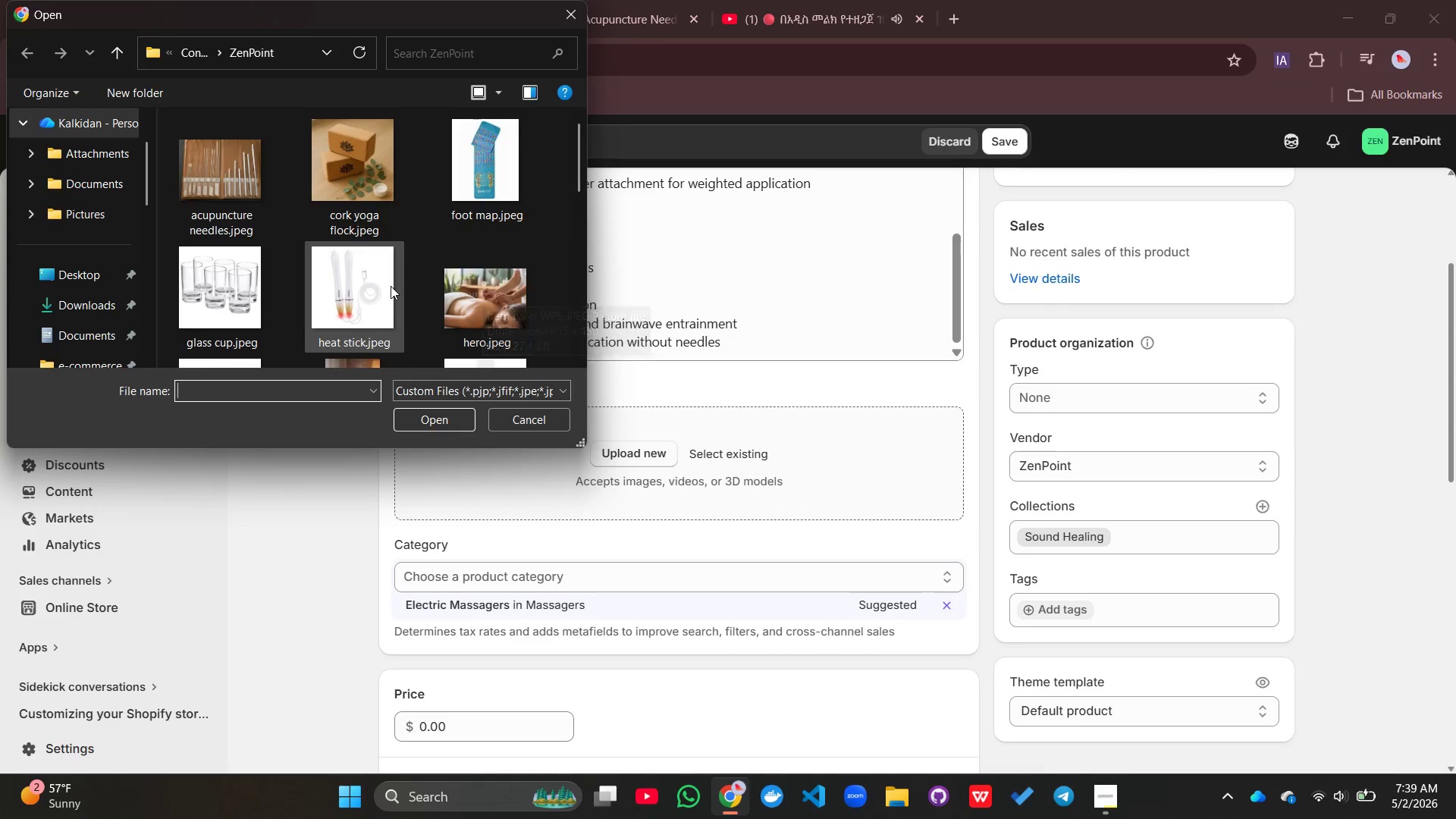 
scroll: coordinate [391, 286], scroll_direction: down, amount: 3.0
 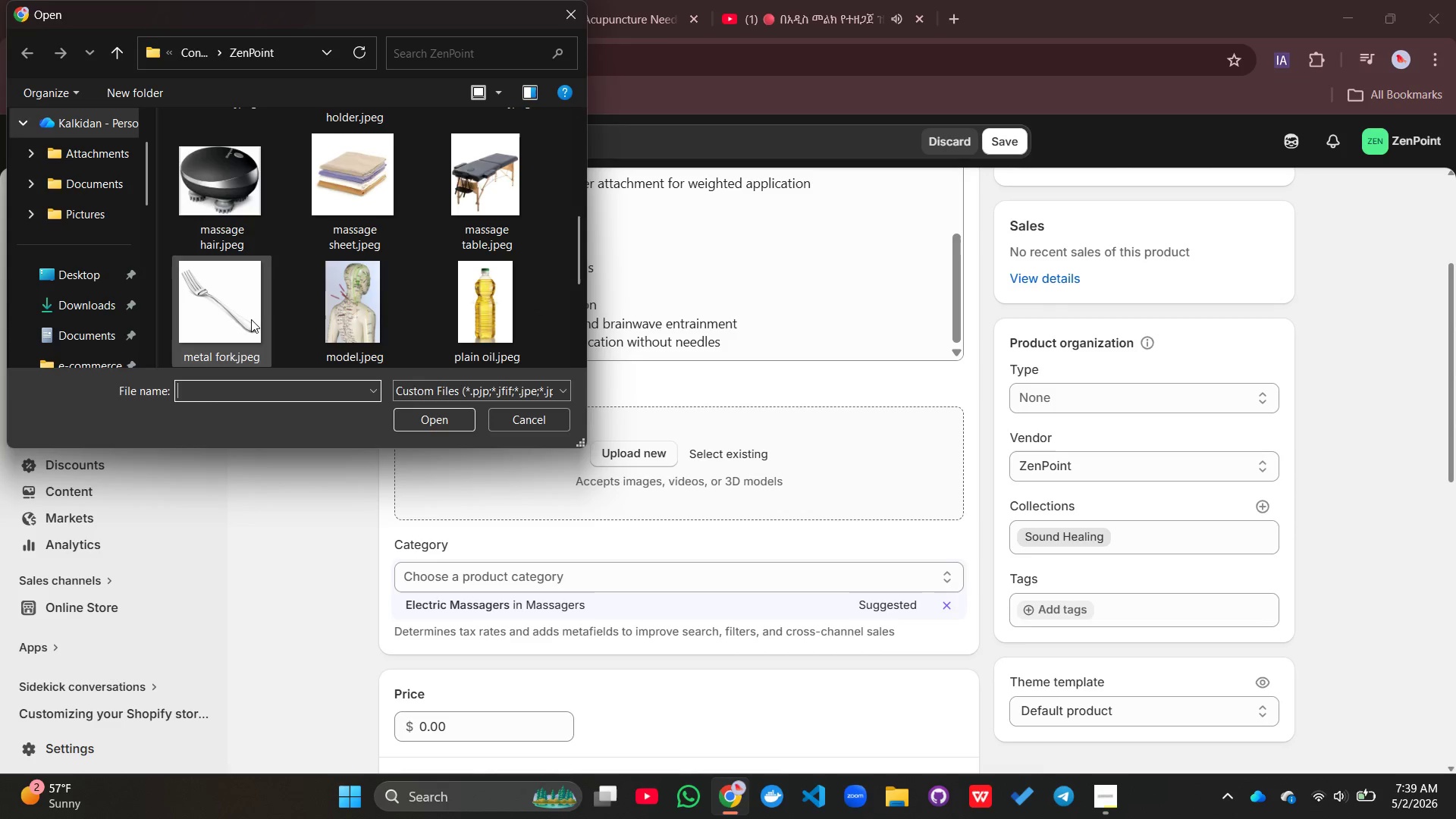 
left_click_drag(start_coordinate=[251, 317], to_coordinate=[686, 484])
 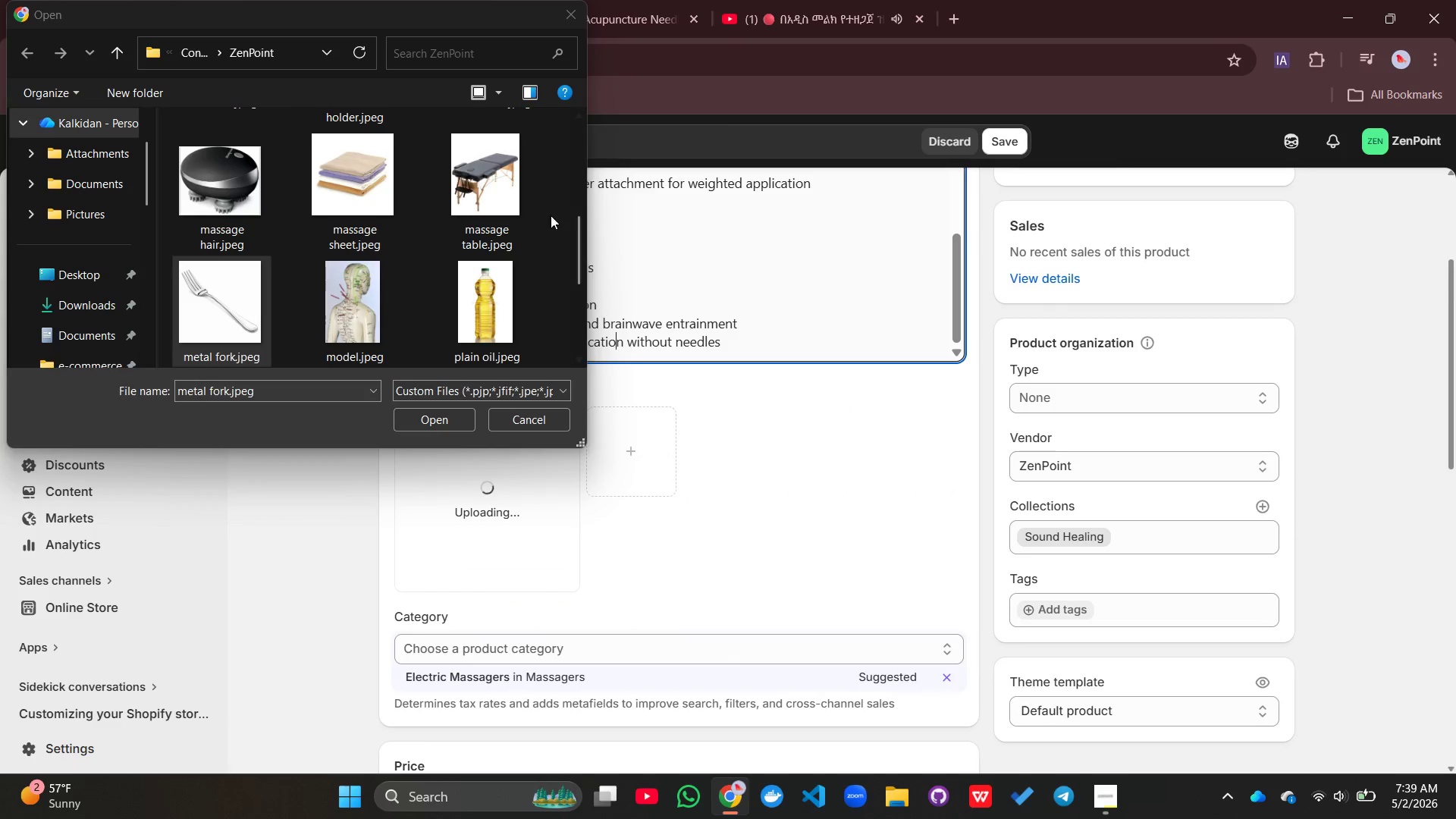 
left_click([530, 420])
 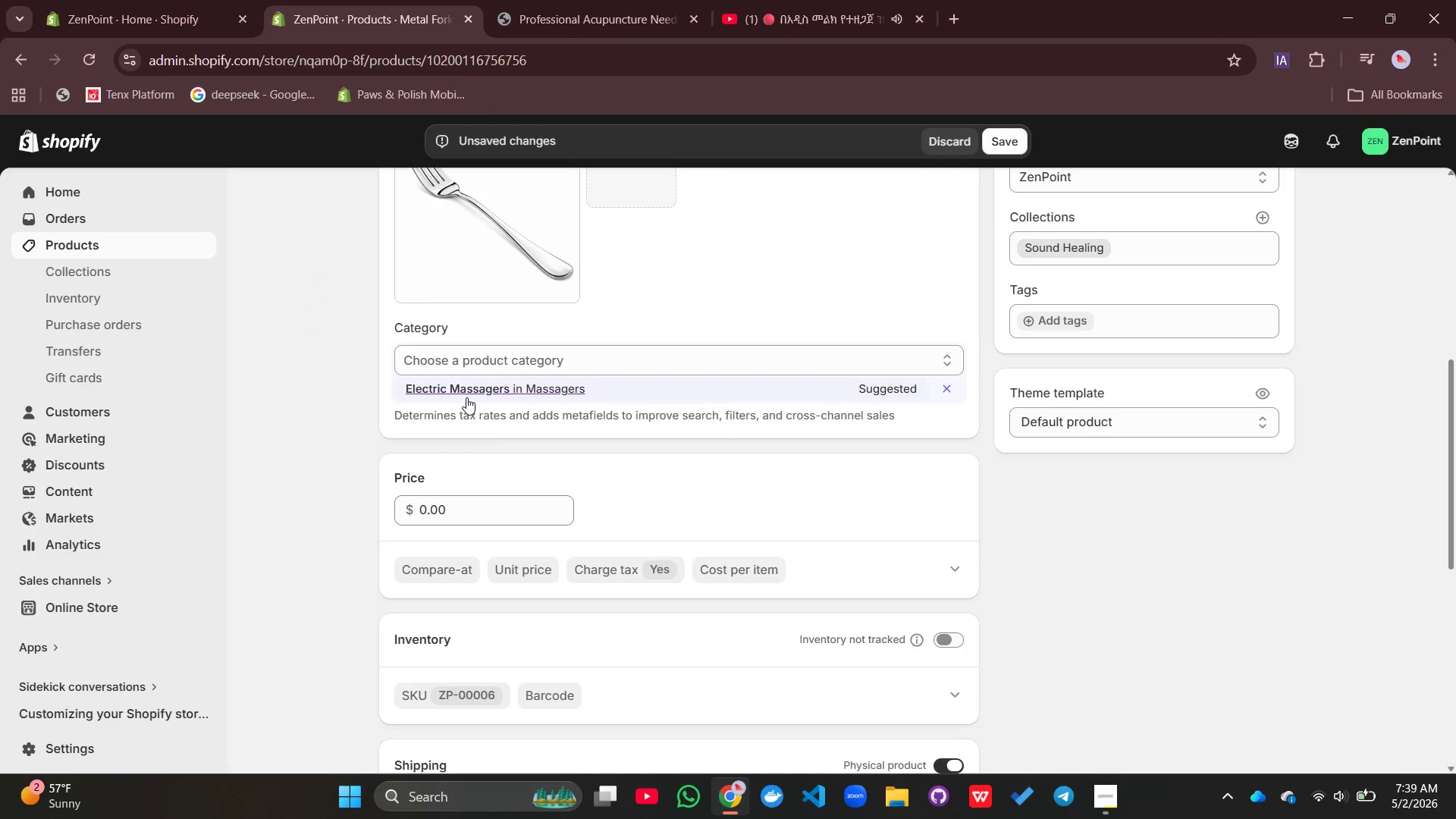 
left_click([466, 397])
 